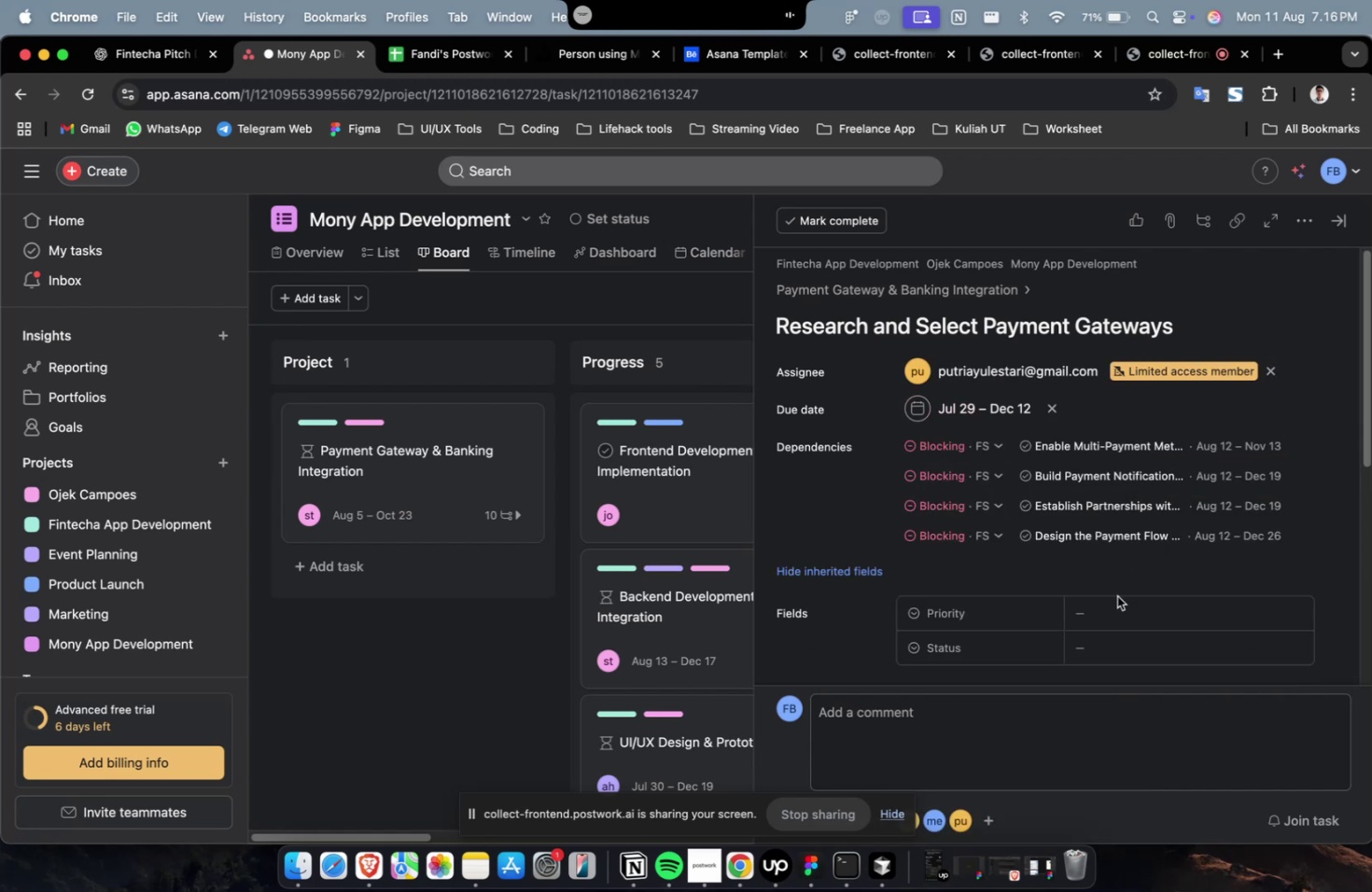 
triple_click([1122, 605])
 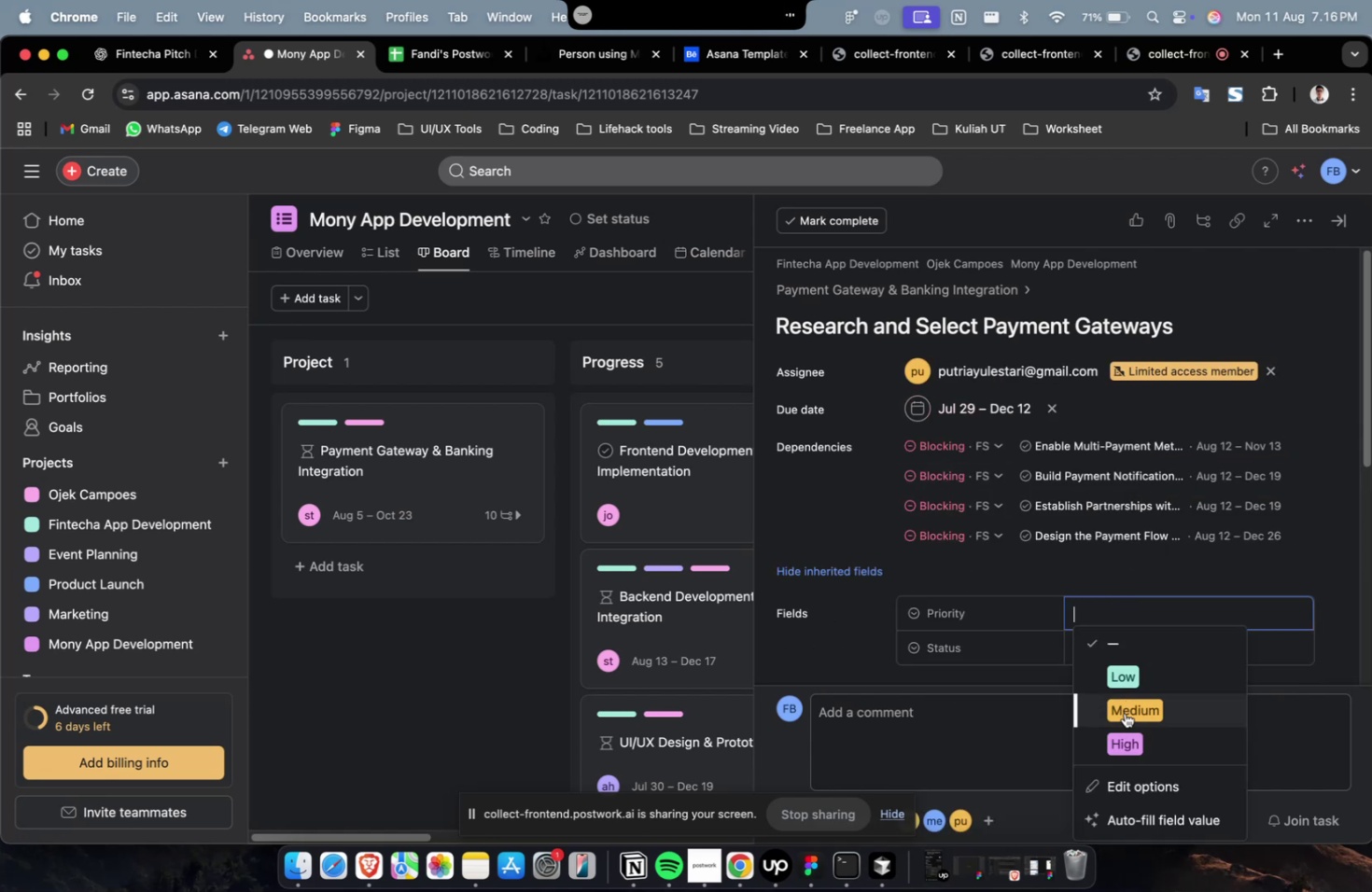 
triple_click([1125, 729])
 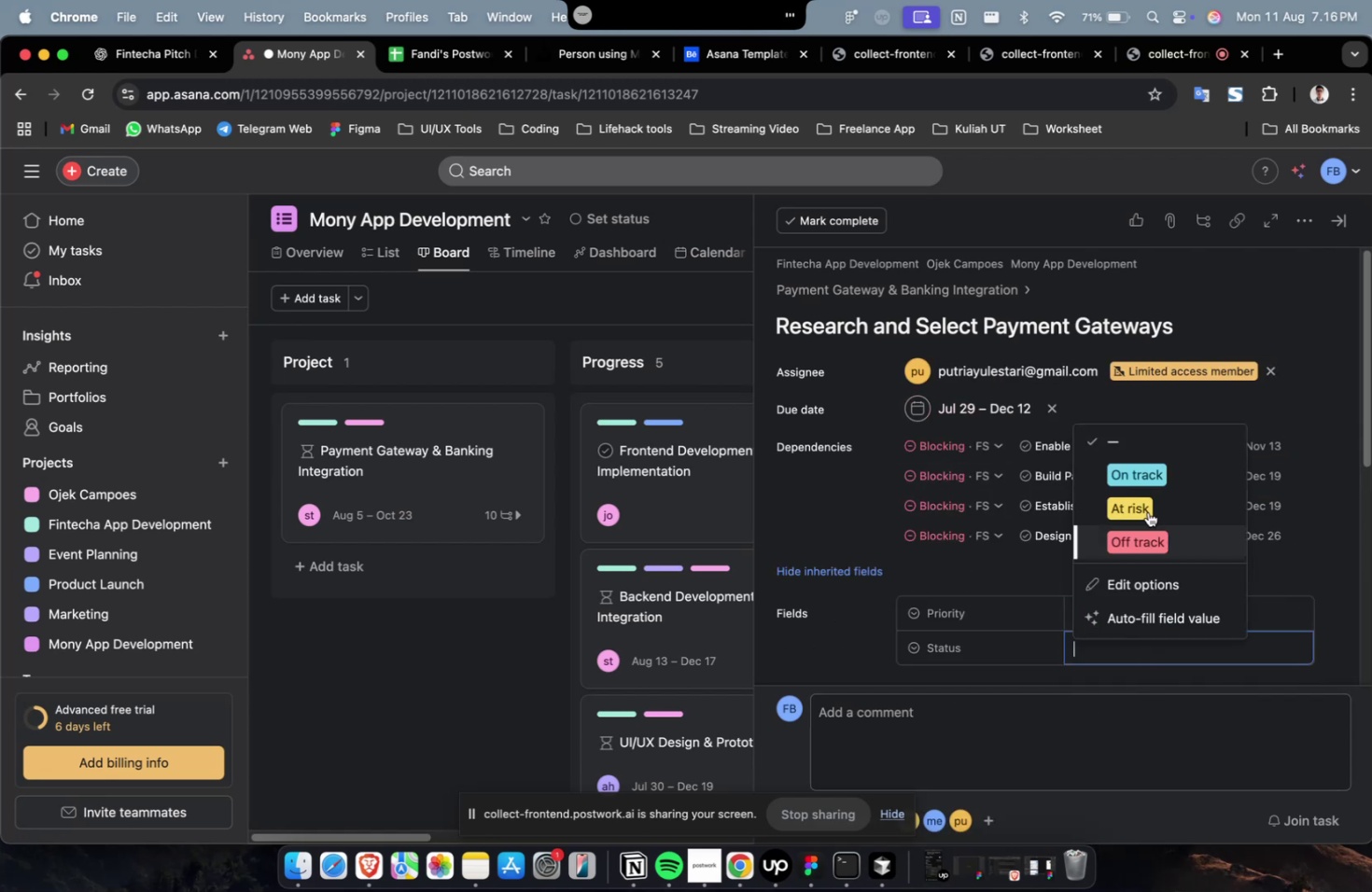 
left_click([1153, 483])
 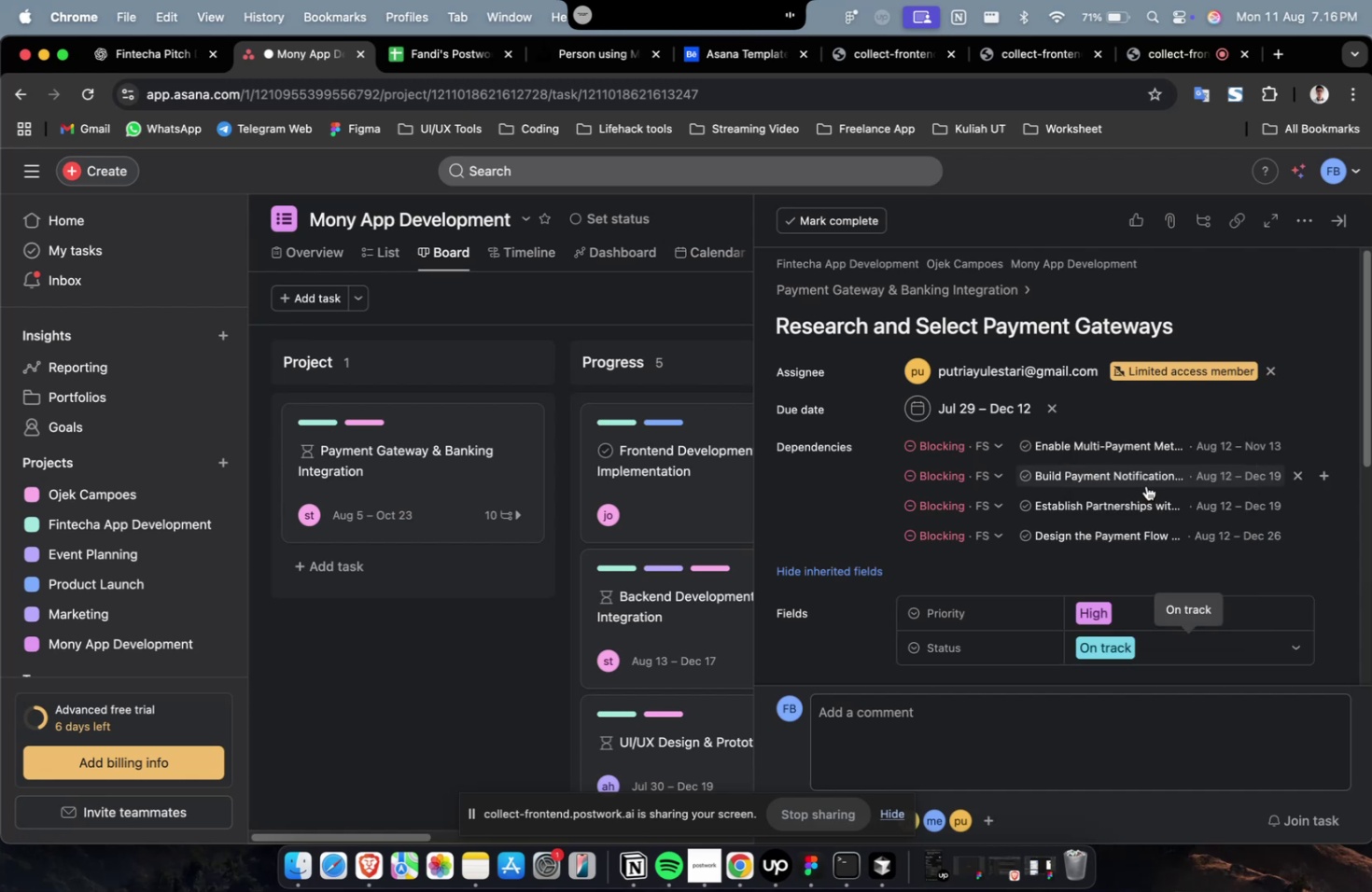 
scroll: coordinate [1085, 518], scroll_direction: down, amount: 47.0
 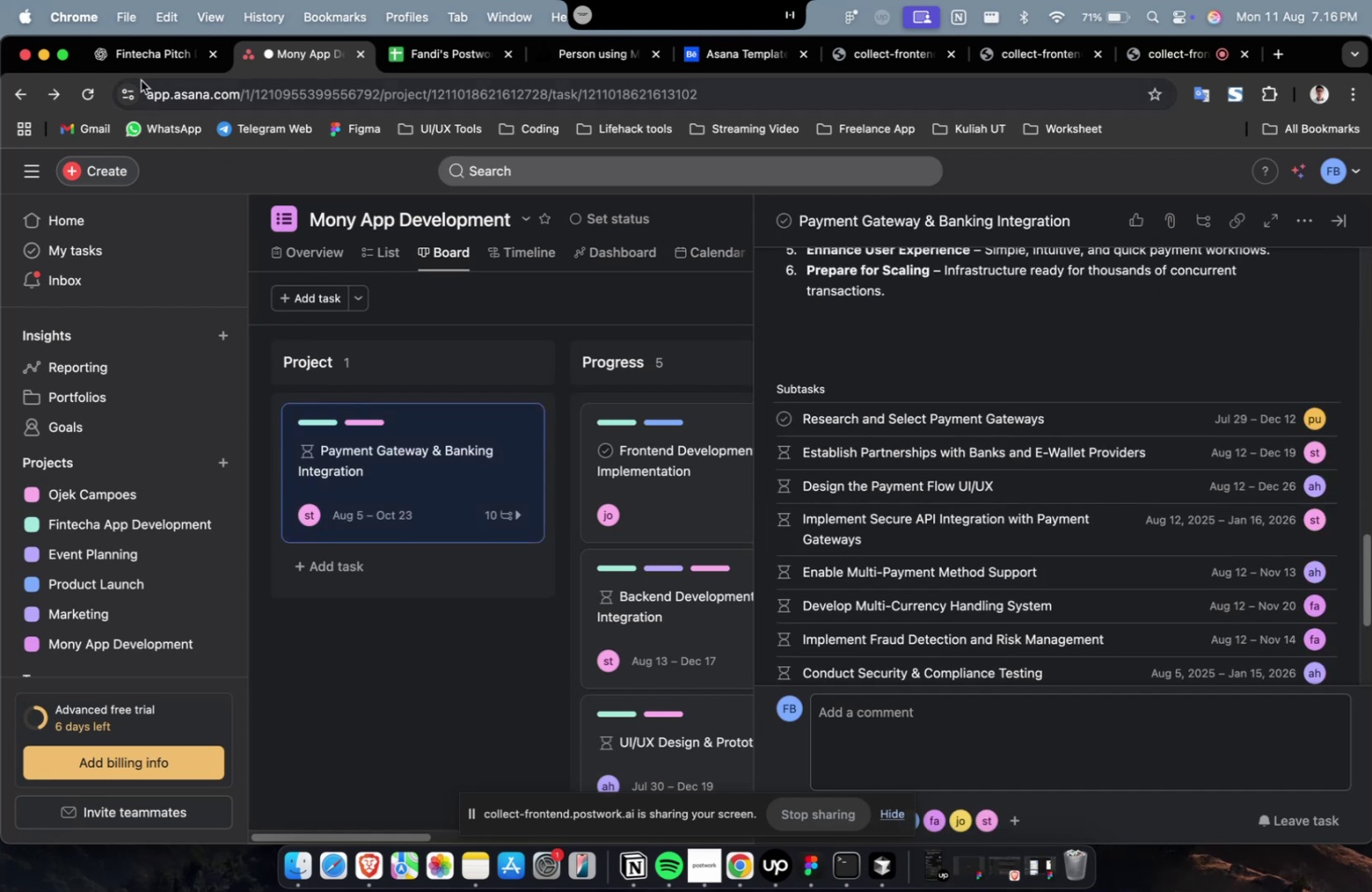 
double_click([151, 69])
 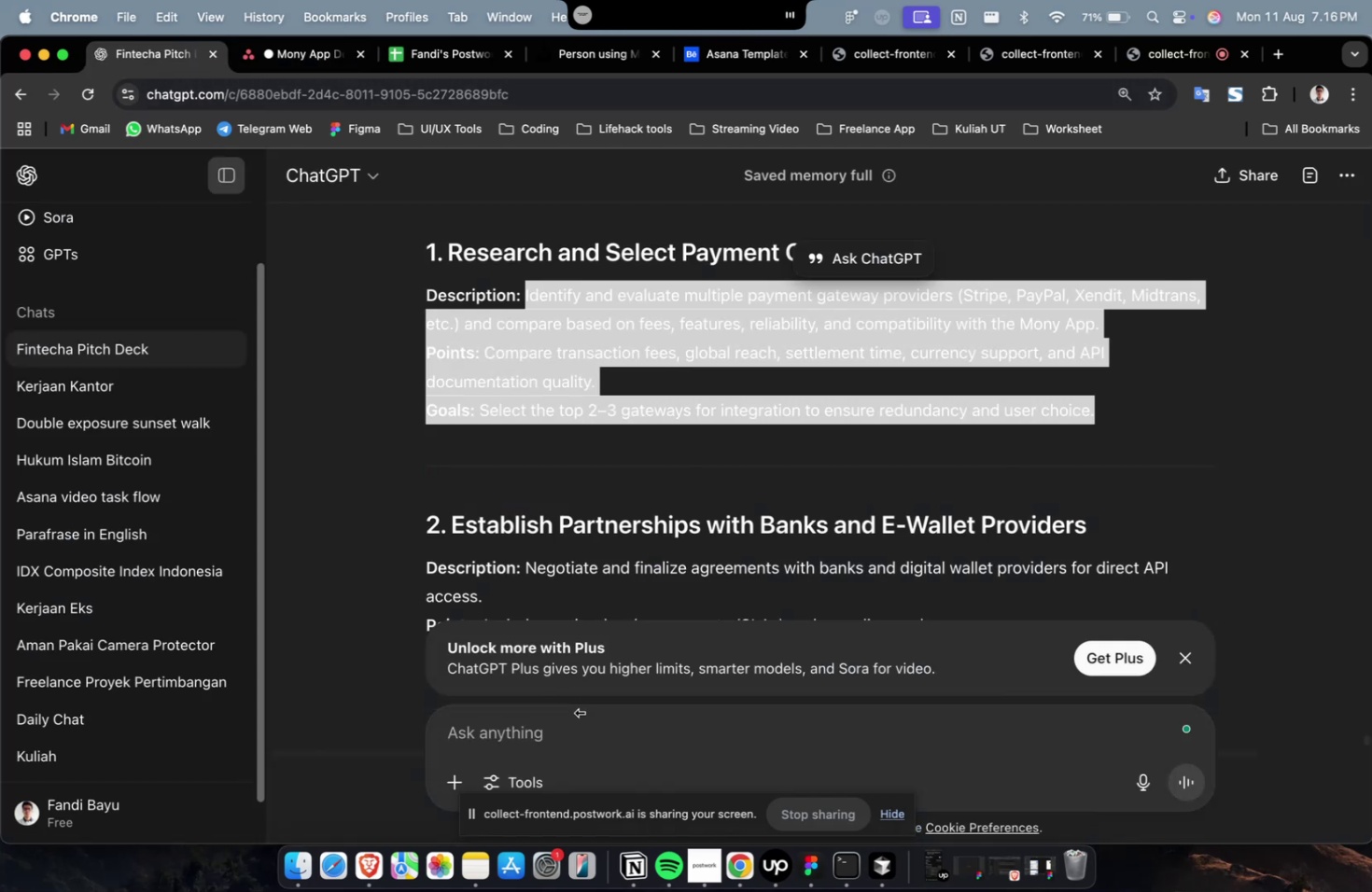 
triple_click([584, 734])
 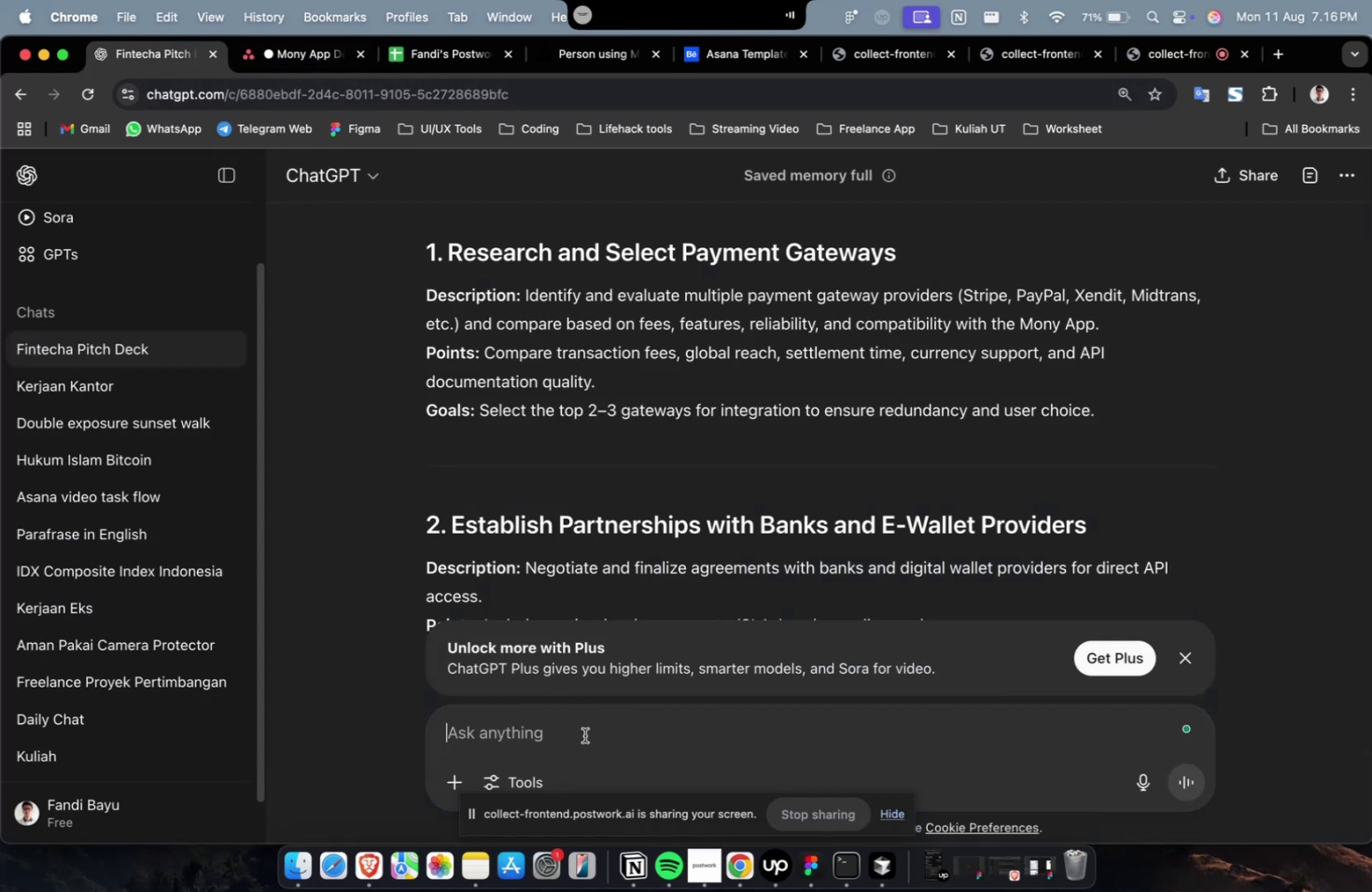 
type(please create 3 more)
 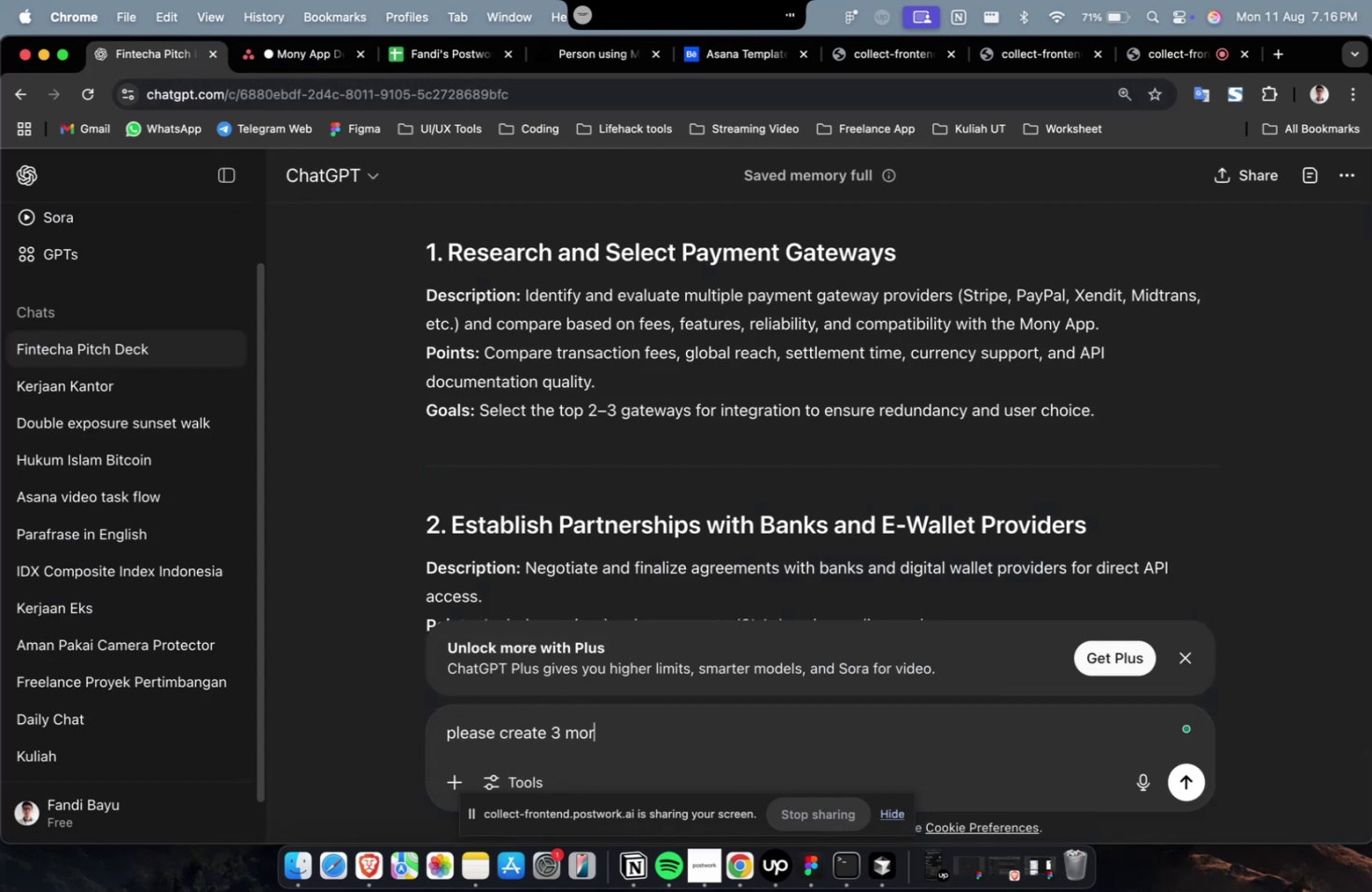 
key(Enter)
 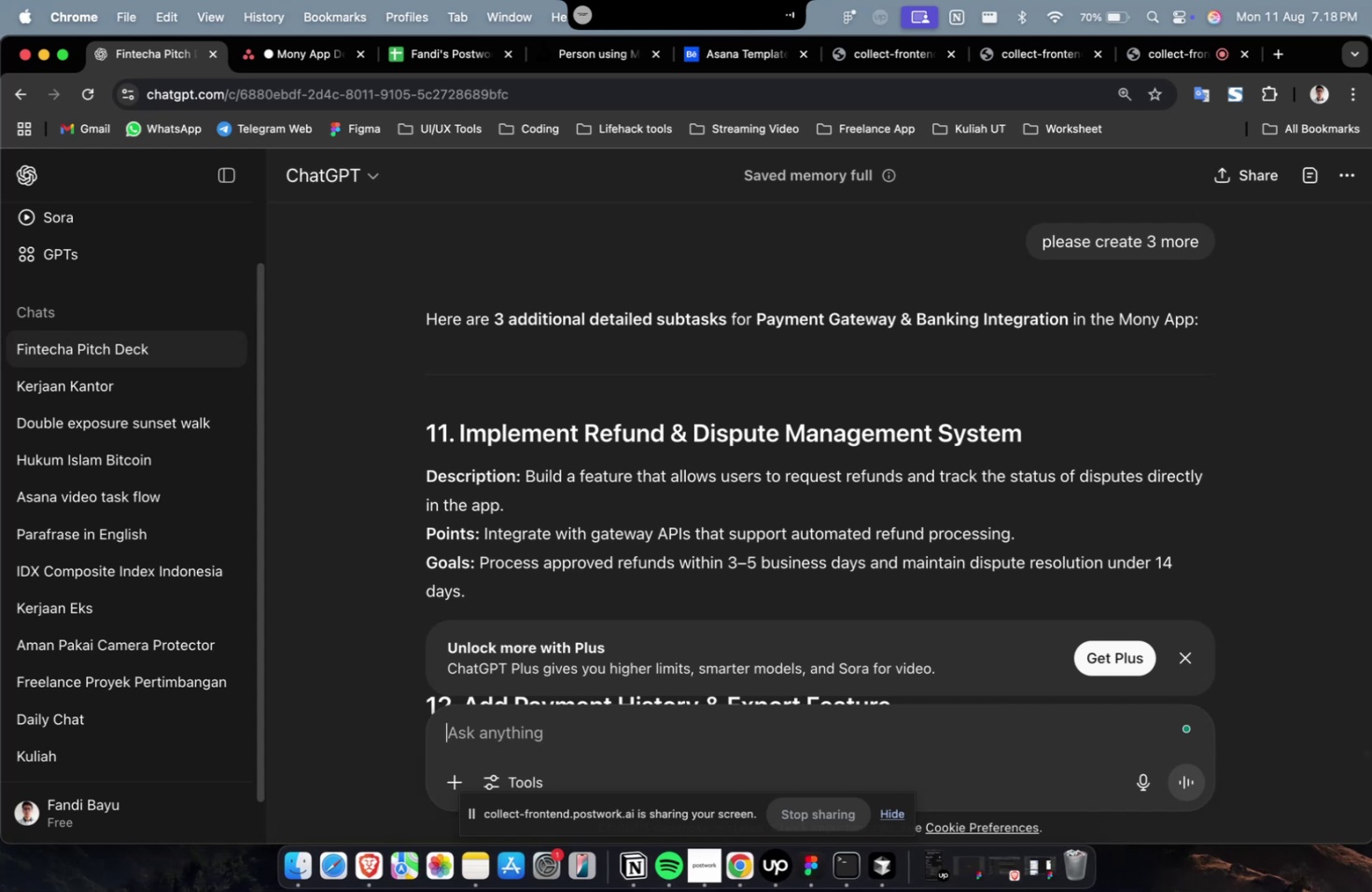 
wait(96.24)
 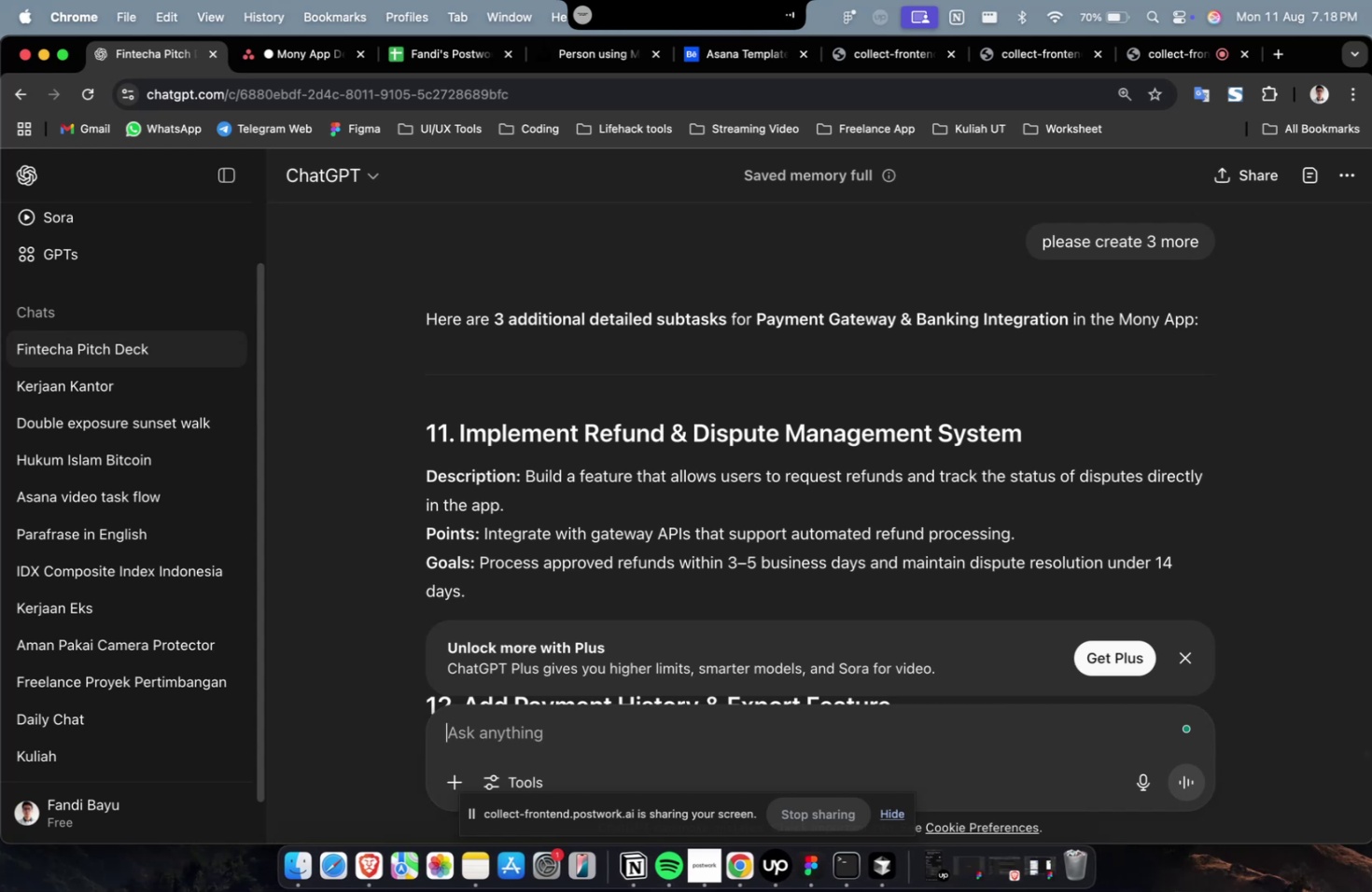 
left_click([911, 425])
 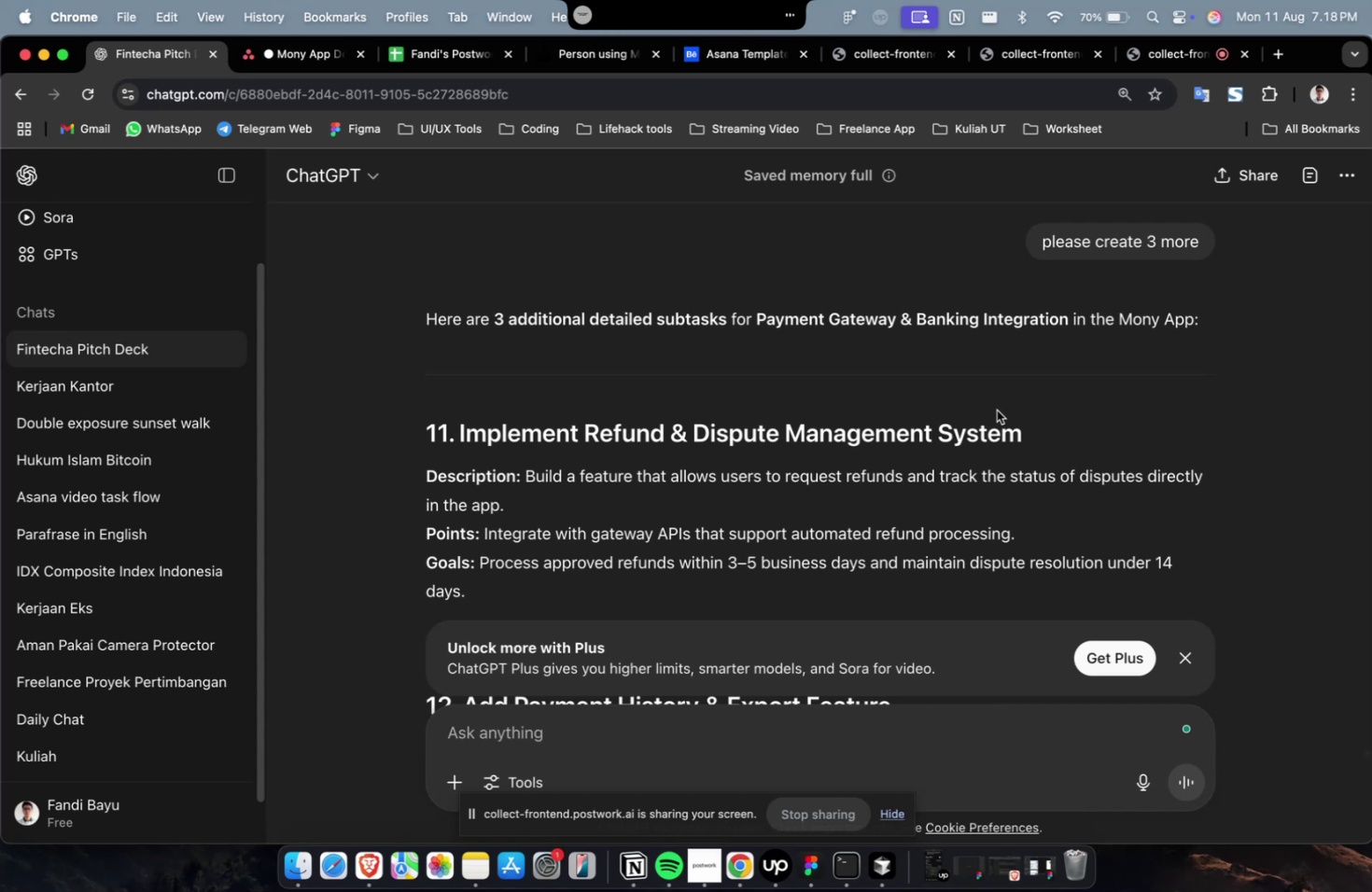 
left_click_drag(start_coordinate=[1021, 418], to_coordinate=[457, 443])
 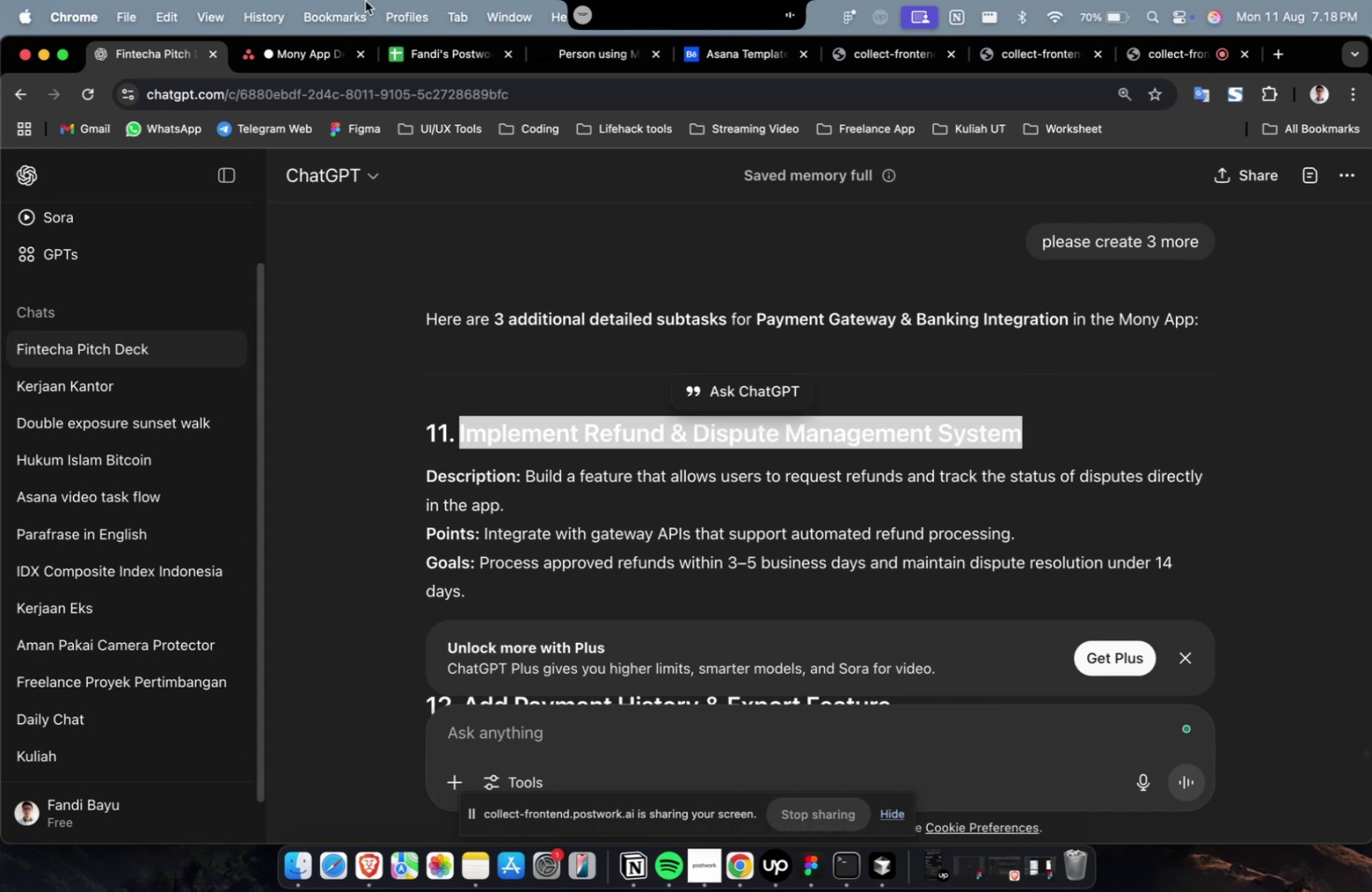 
key(Meta+C)
 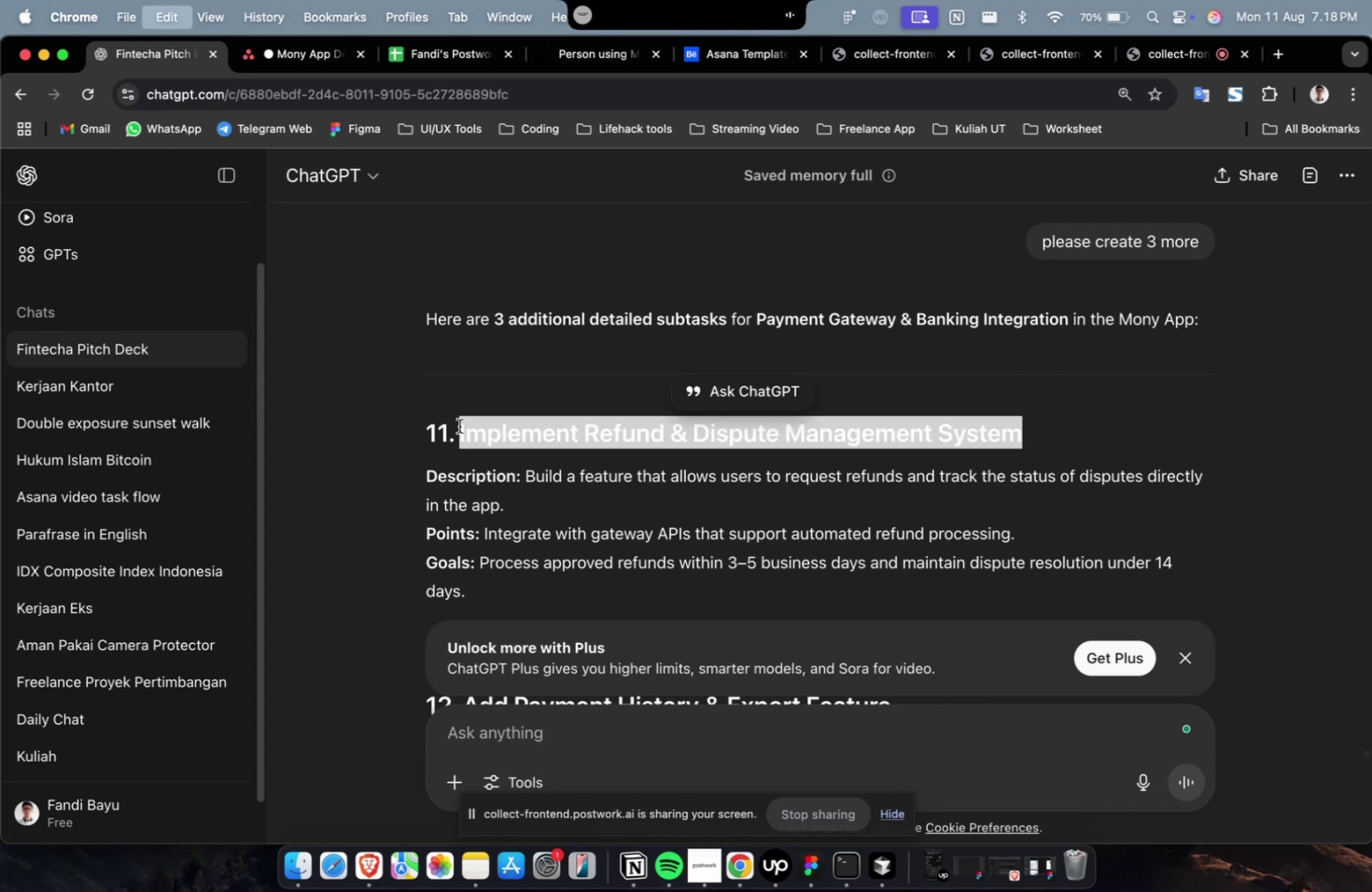 
key(Meta+C)
 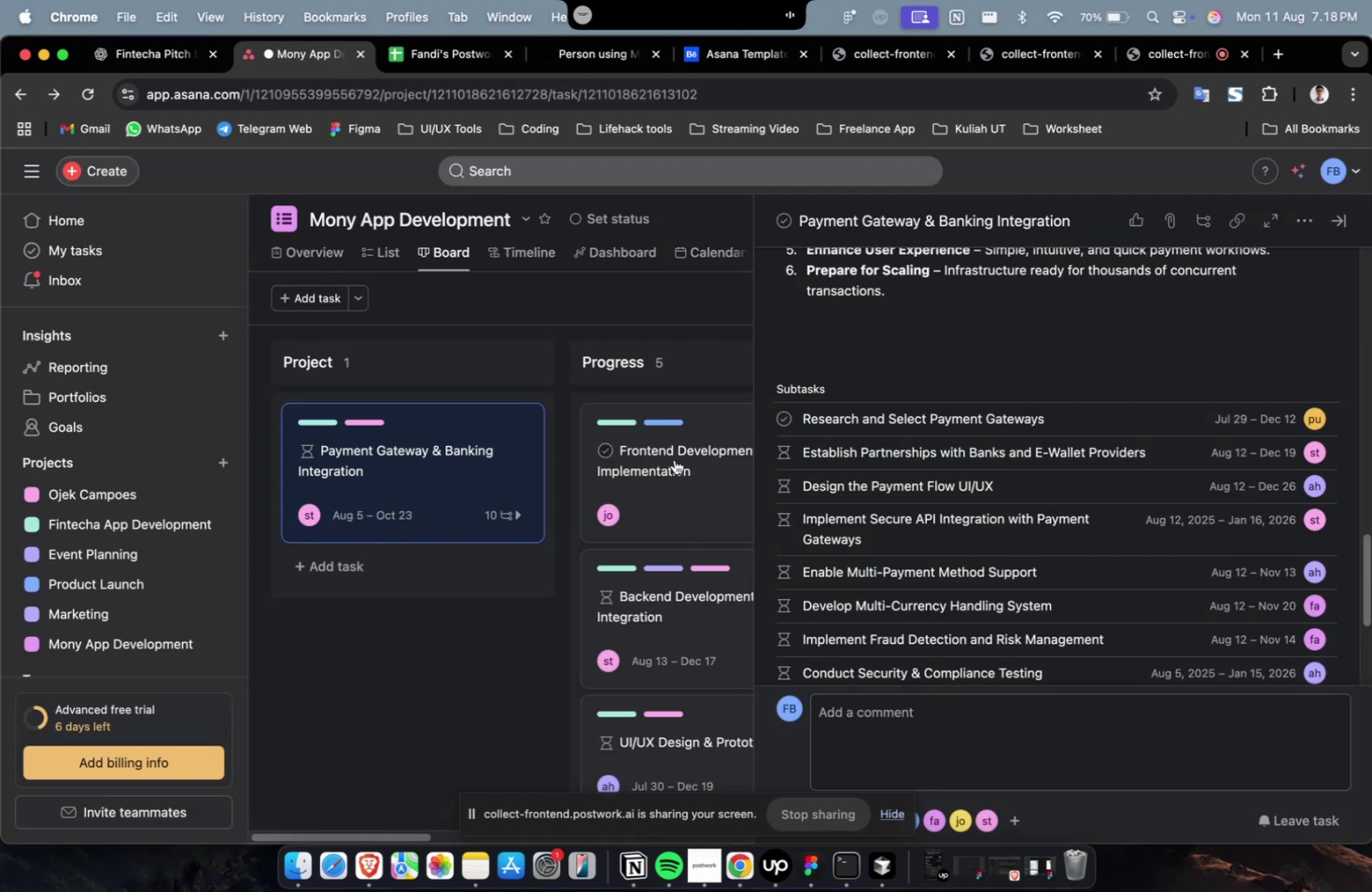 
scroll: coordinate [887, 550], scroll_direction: down, amount: 35.0
 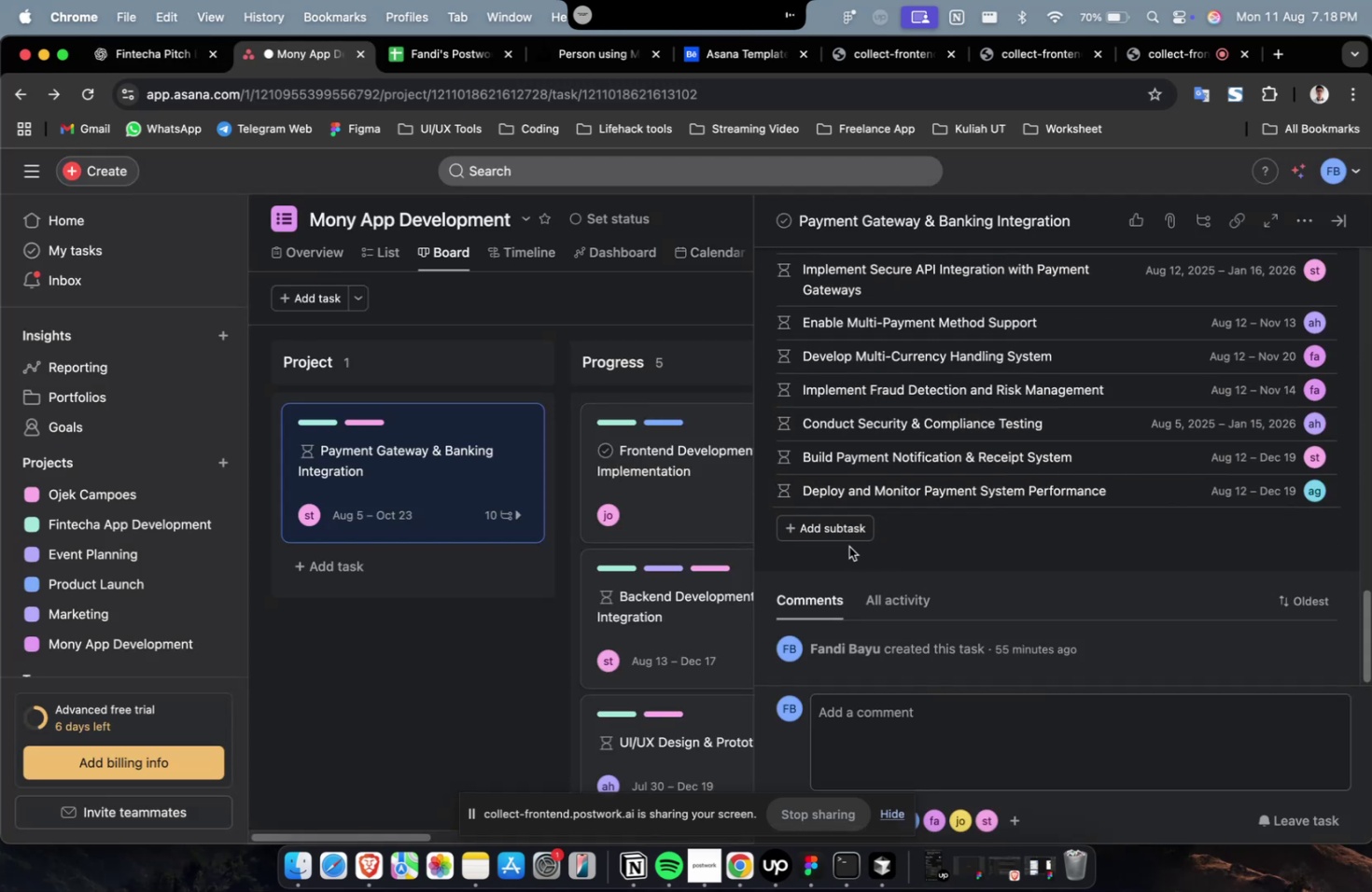 
left_click([851, 530])
 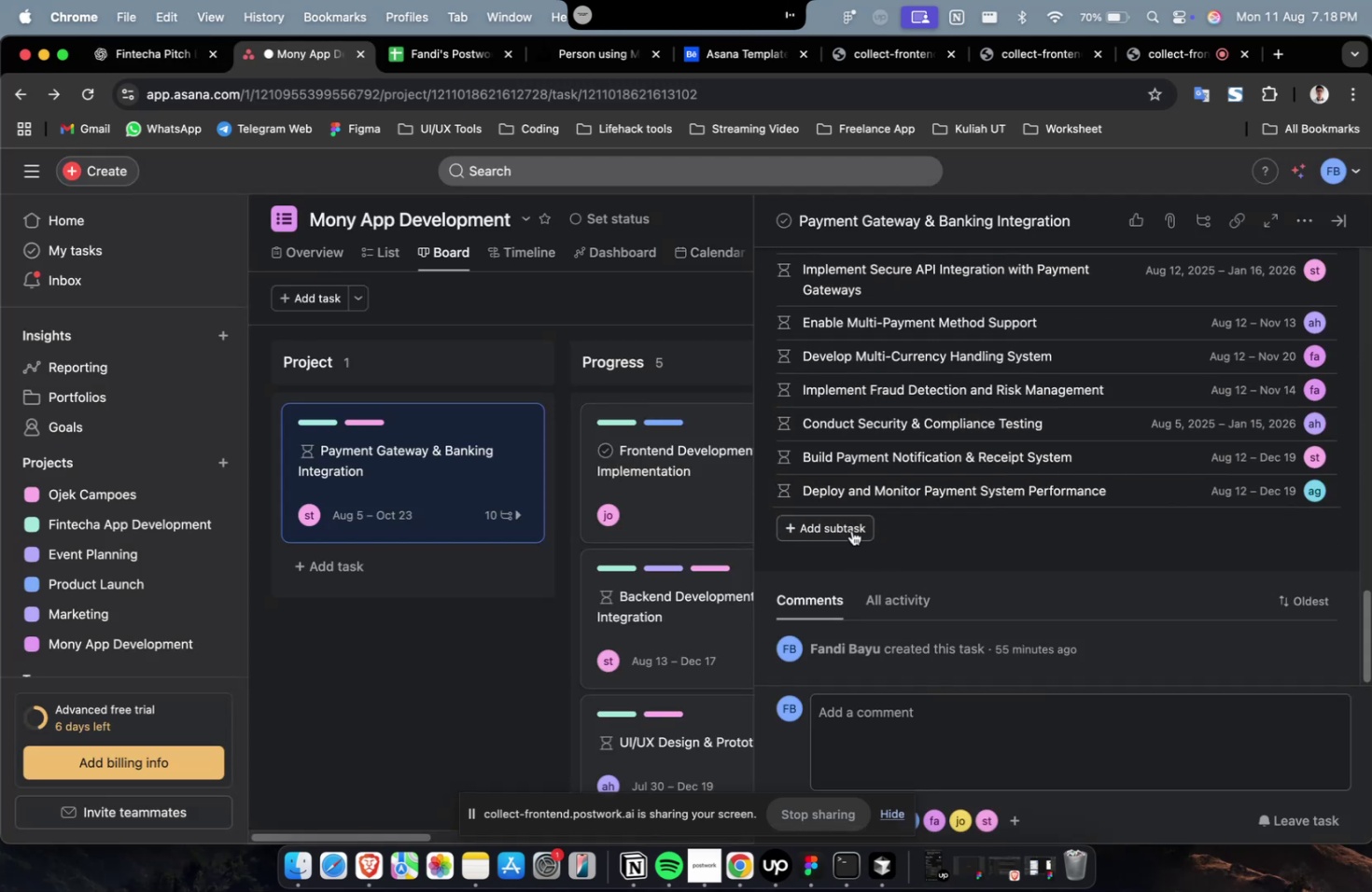 
key(Meta+V)
 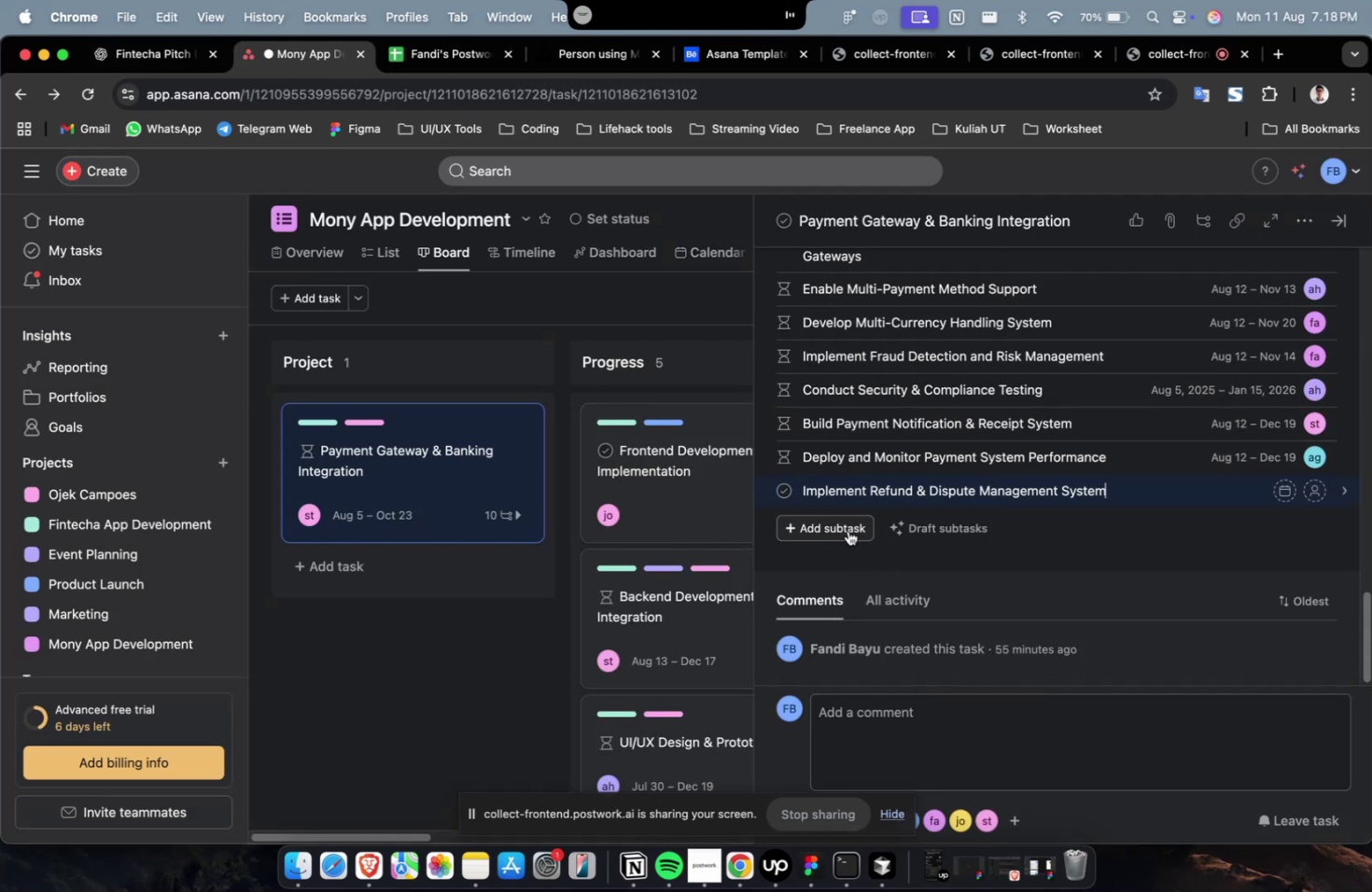 
double_click([847, 530])
 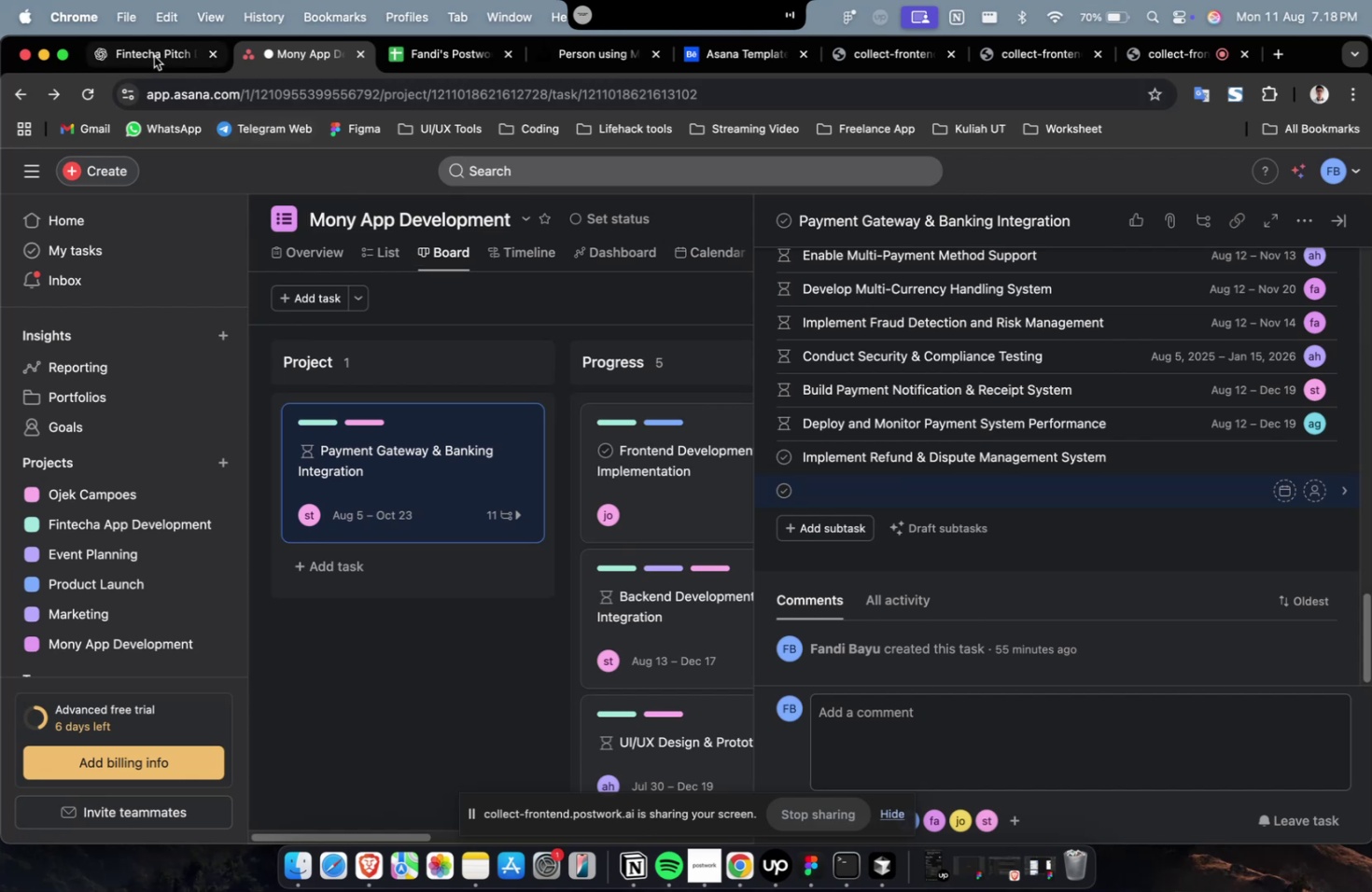 
scroll: coordinate [655, 380], scroll_direction: down, amount: 7.0
 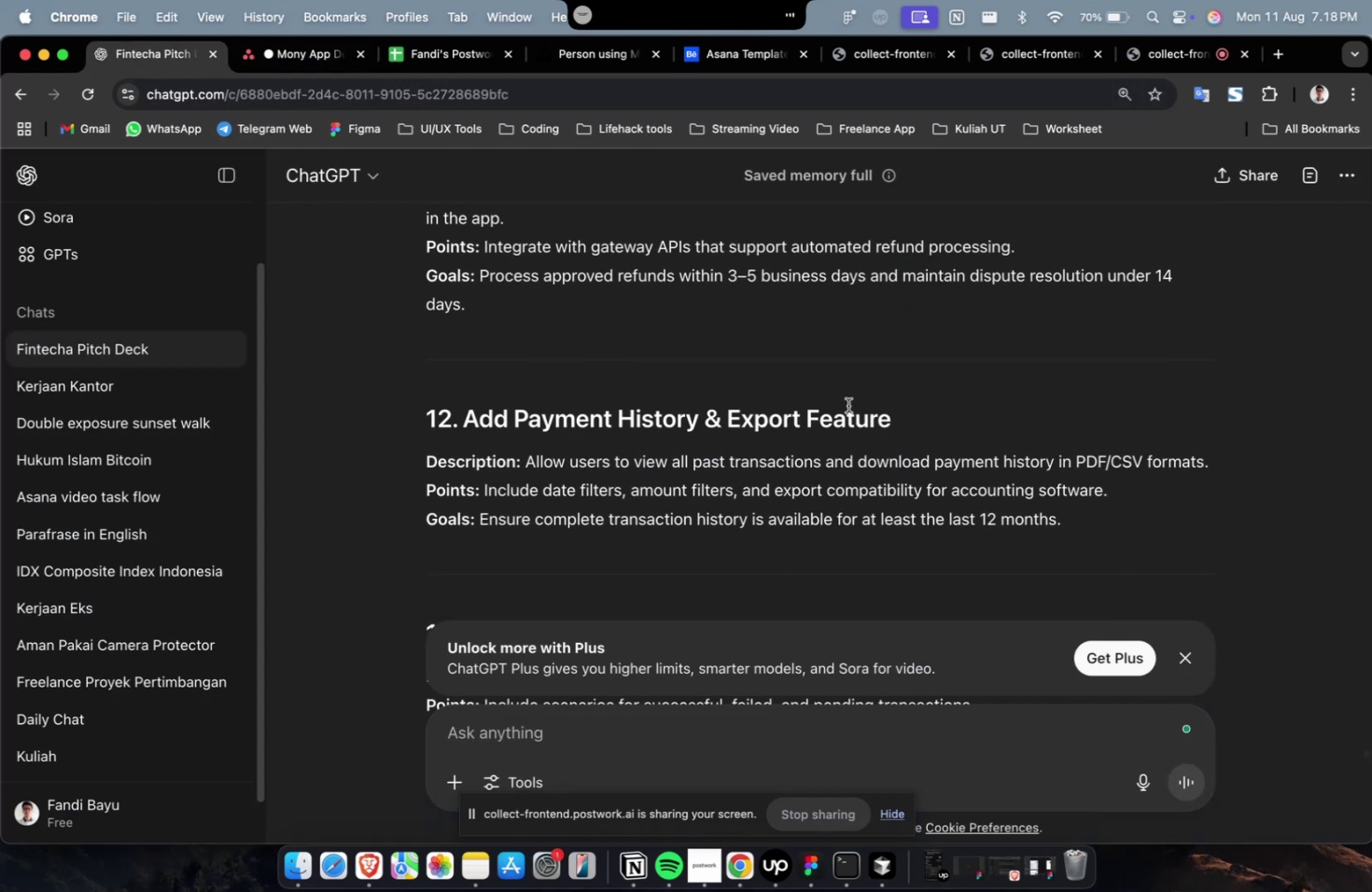 
left_click_drag(start_coordinate=[890, 423], to_coordinate=[466, 426])
 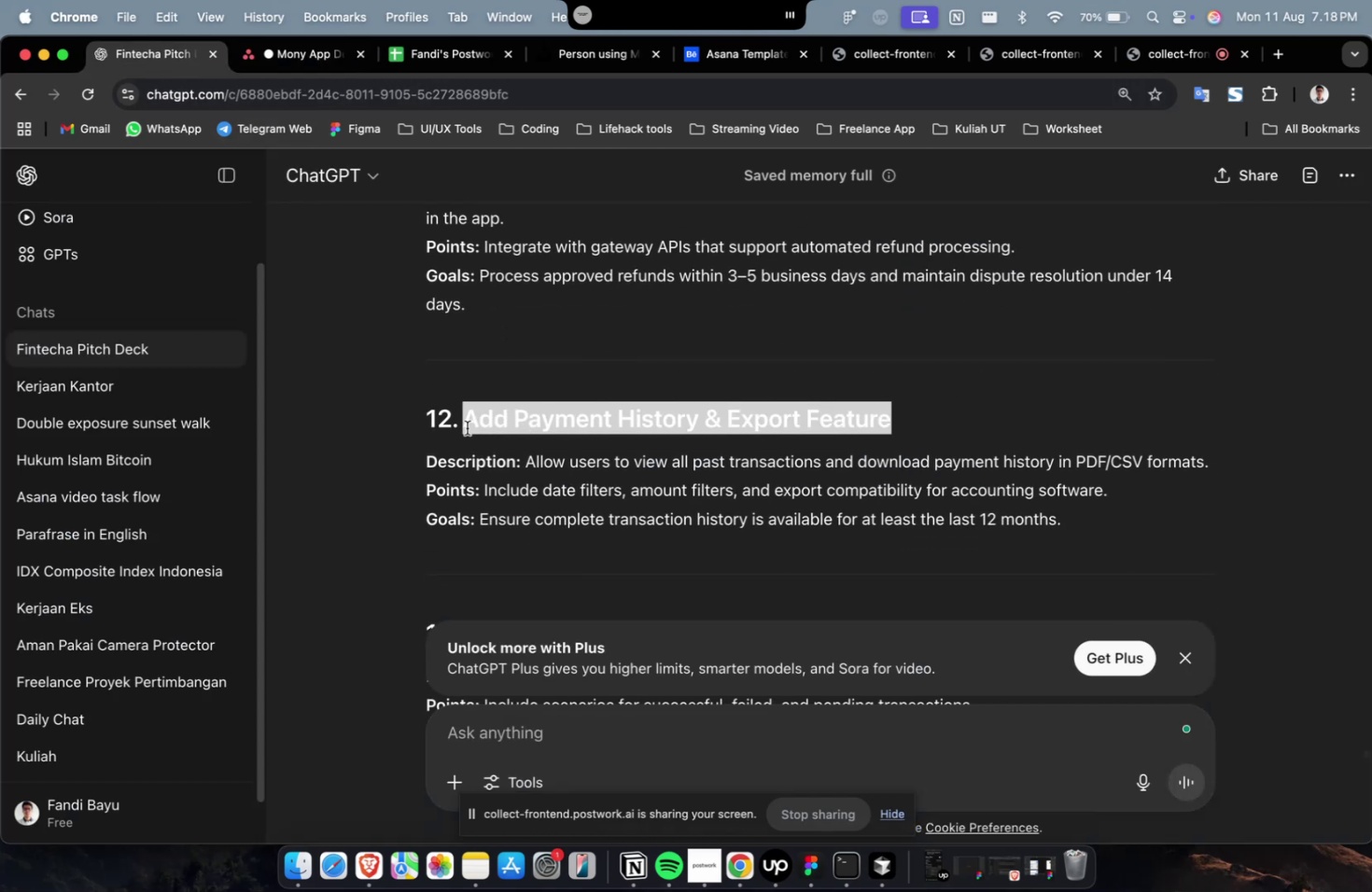 
key(Meta+CommandLeft)
 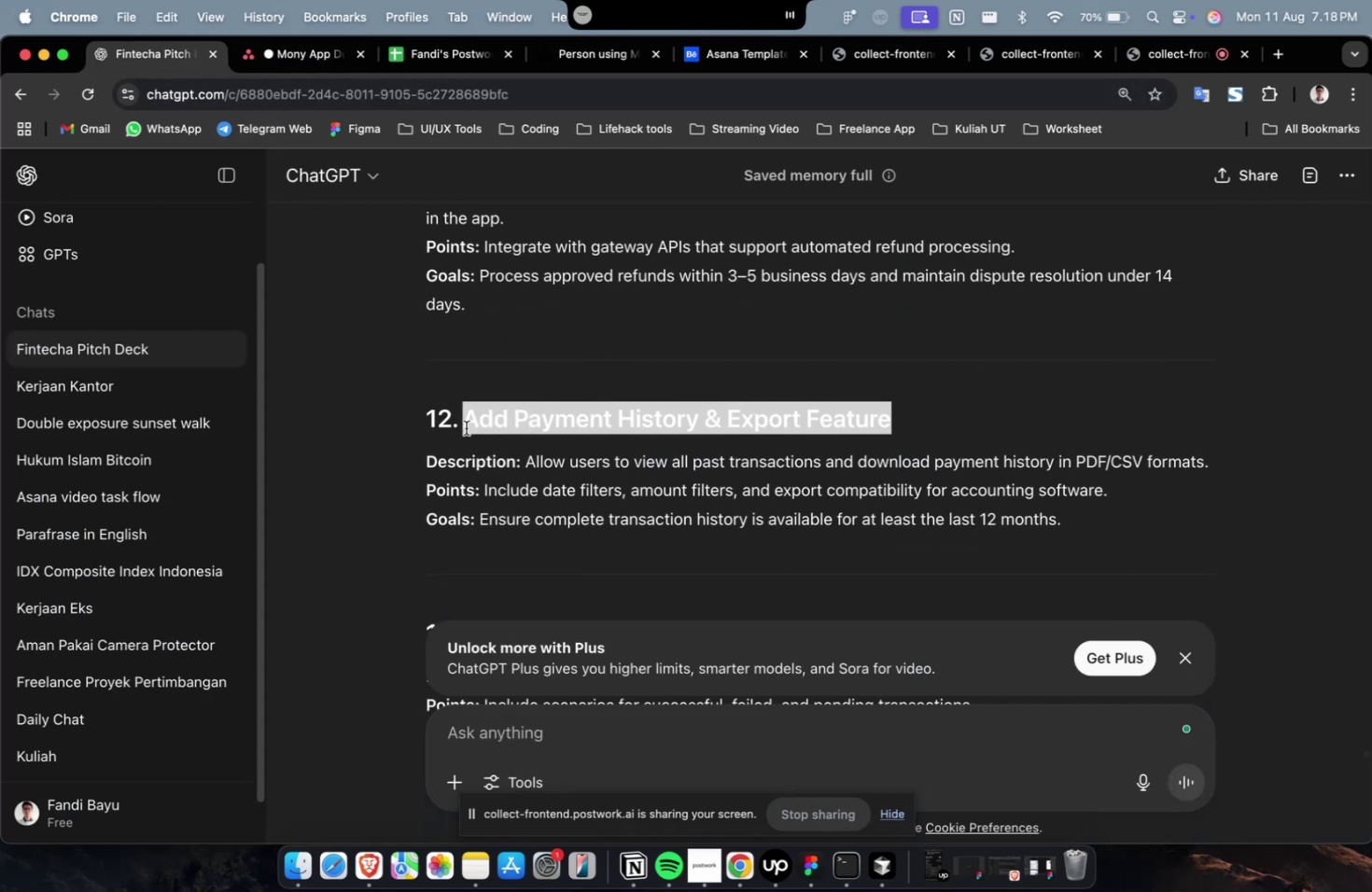 
key(Meta+C)
 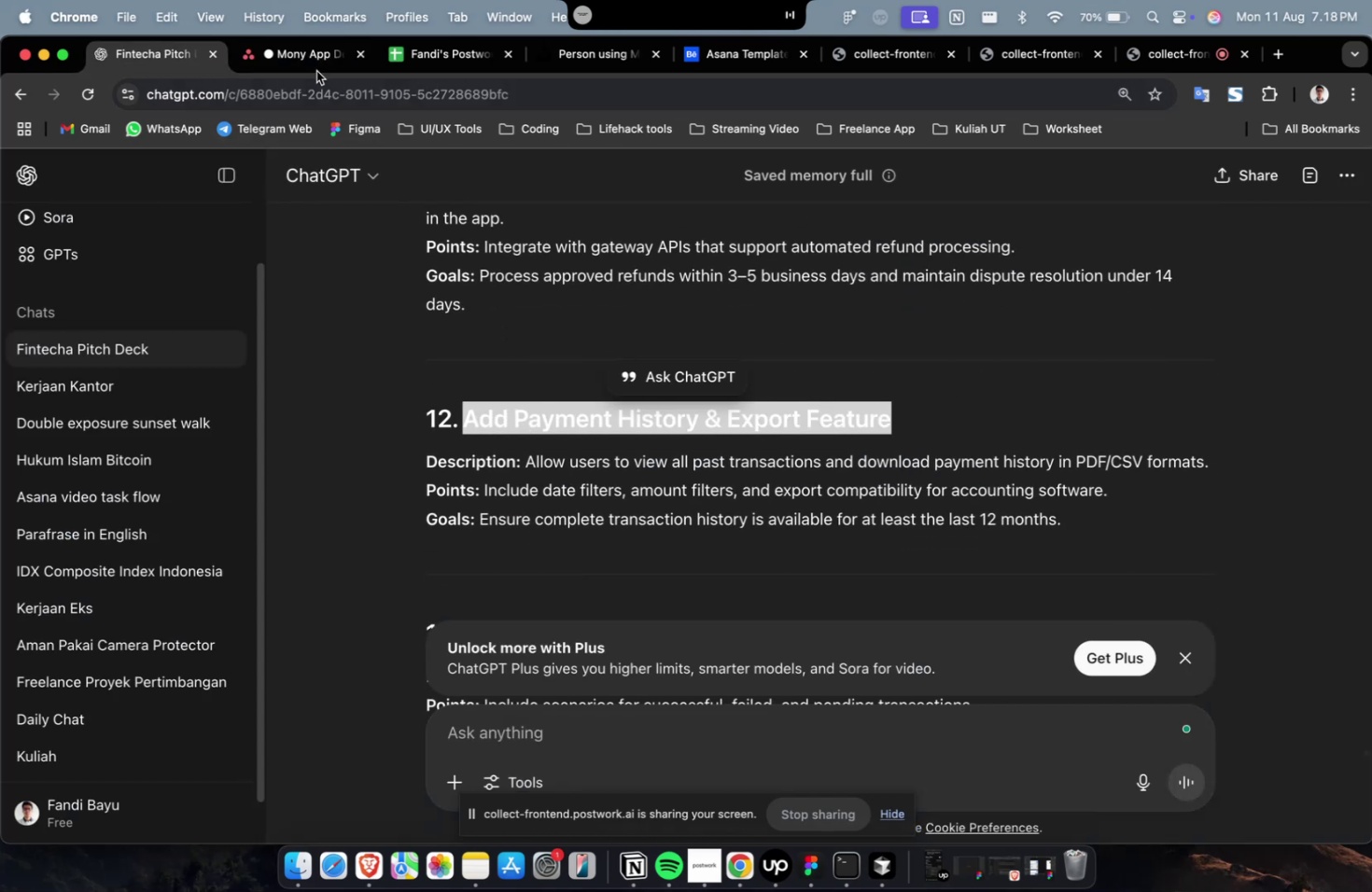 
key(Meta+V)
 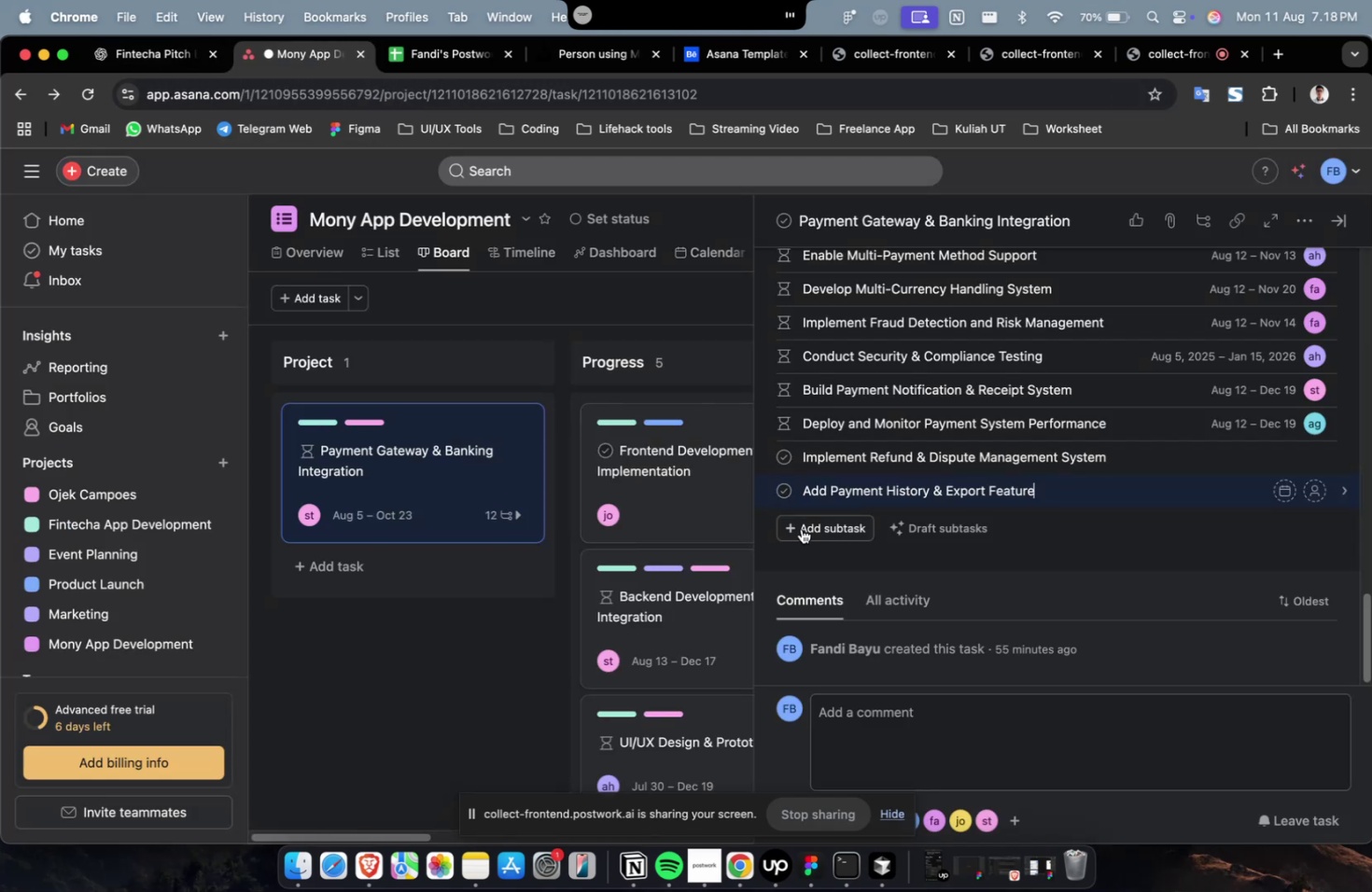 
left_click([804, 529])
 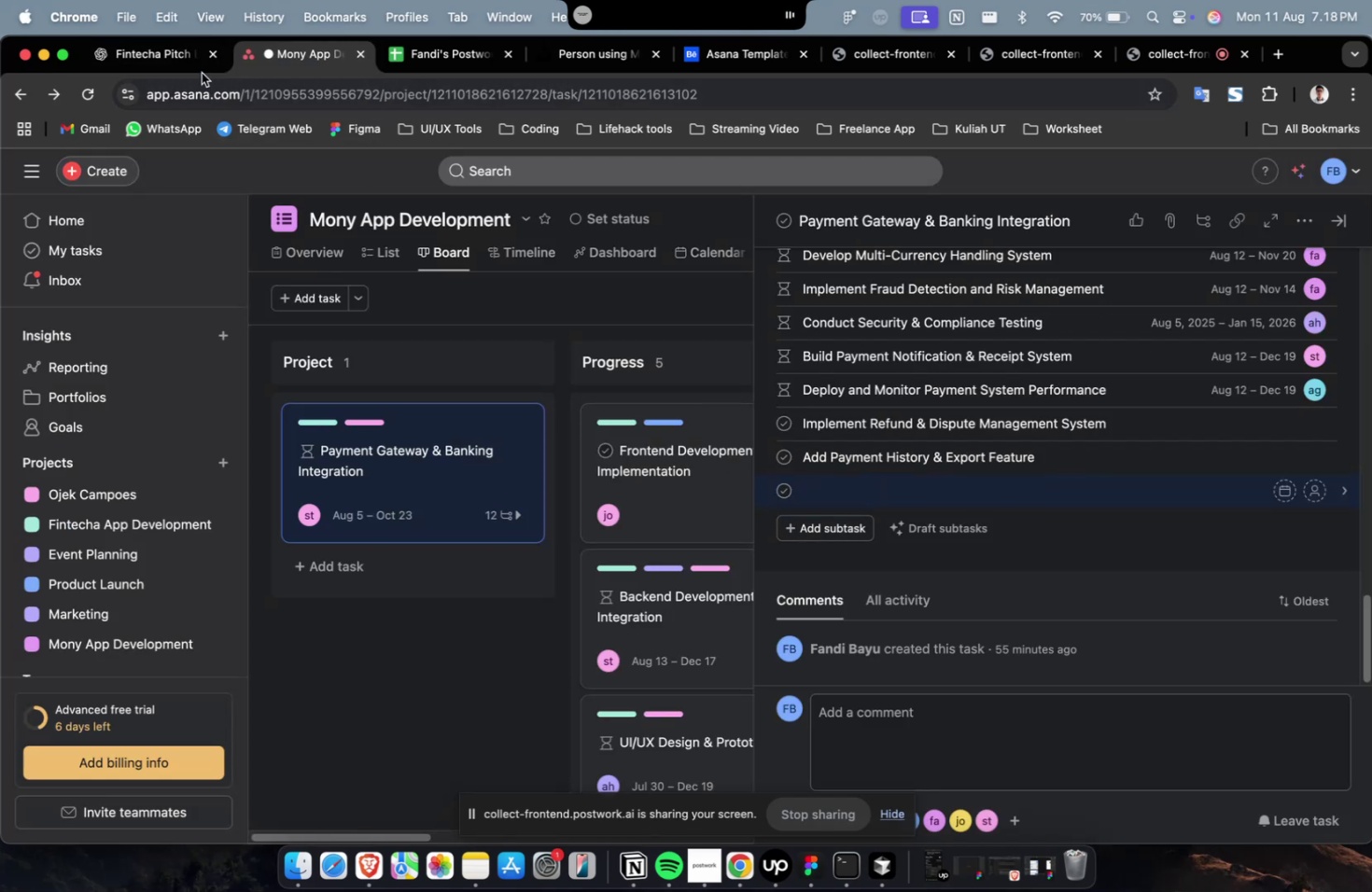 
left_click([175, 63])
 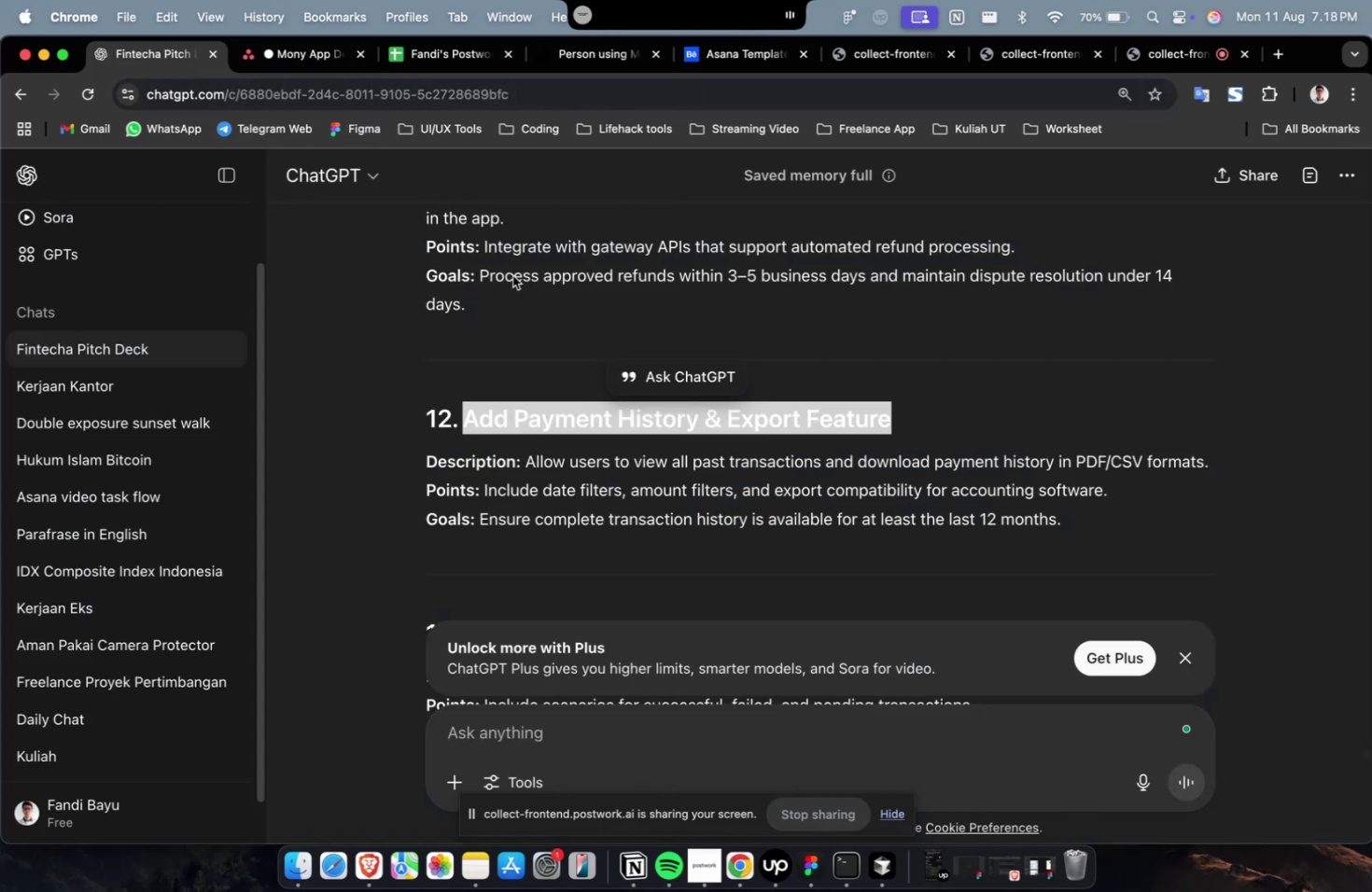 
scroll: coordinate [842, 457], scroll_direction: down, amount: 7.0
 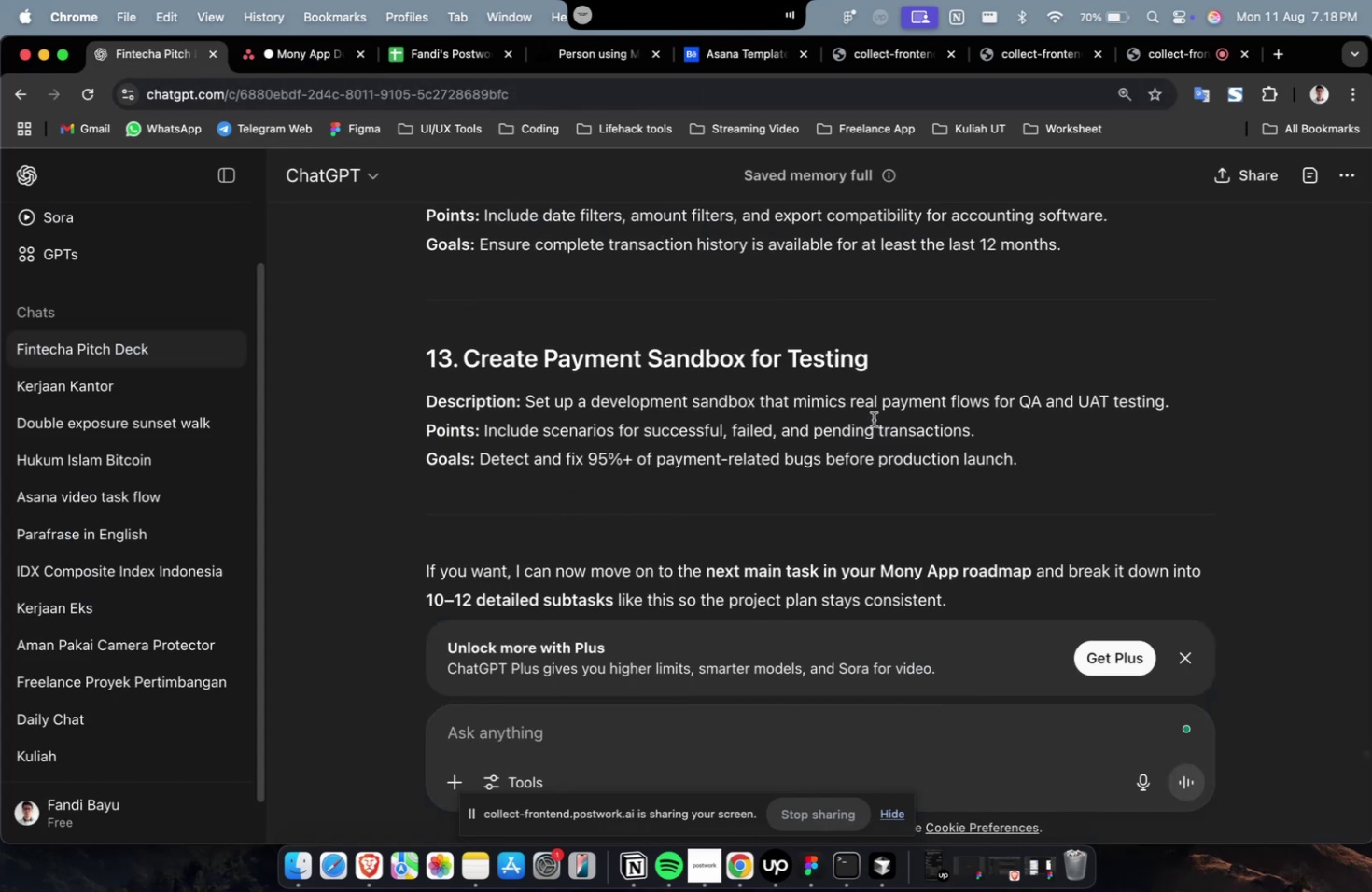 
left_click_drag(start_coordinate=[885, 374], to_coordinate=[467, 364])
 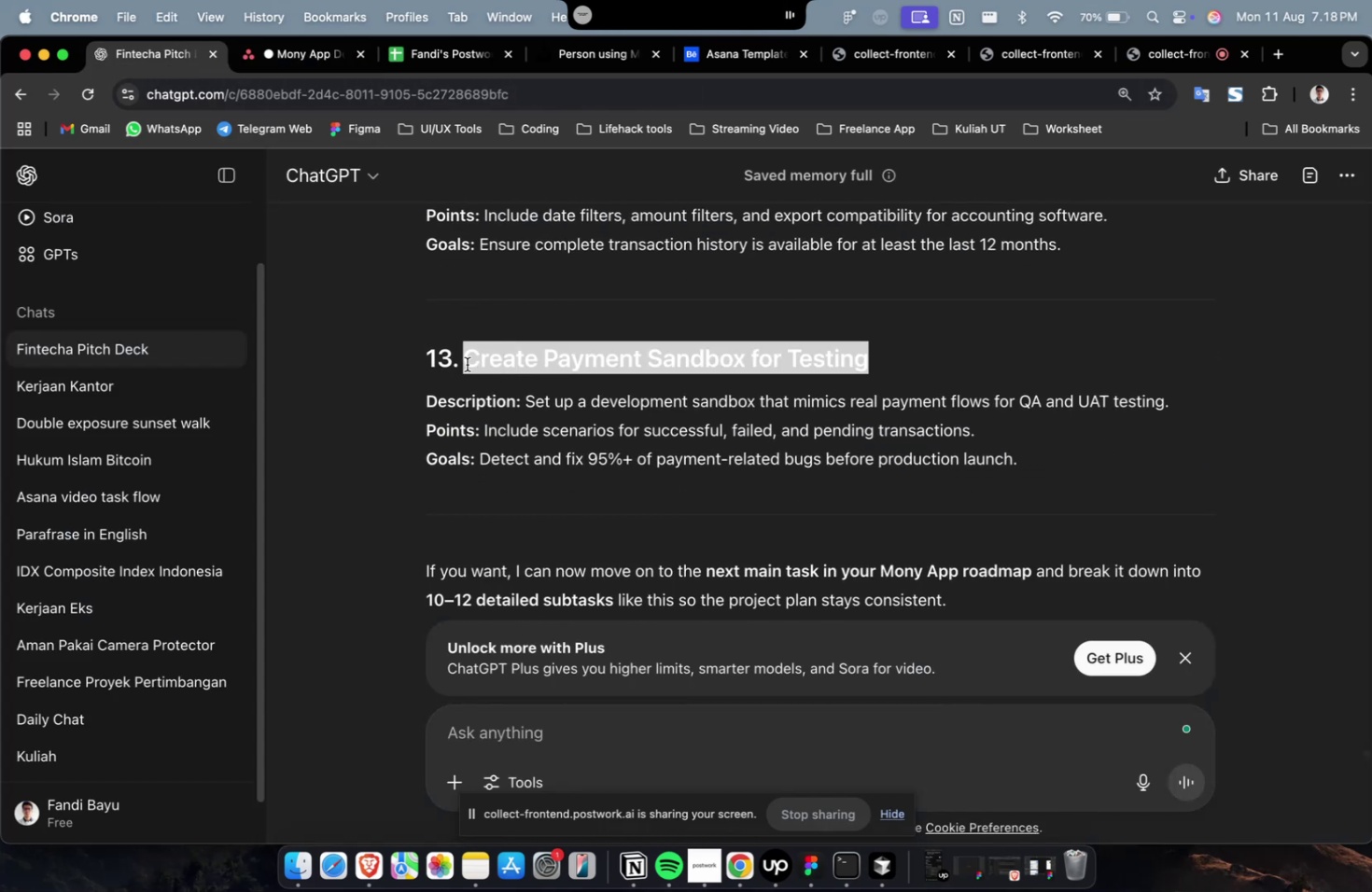 
key(Meta+C)
 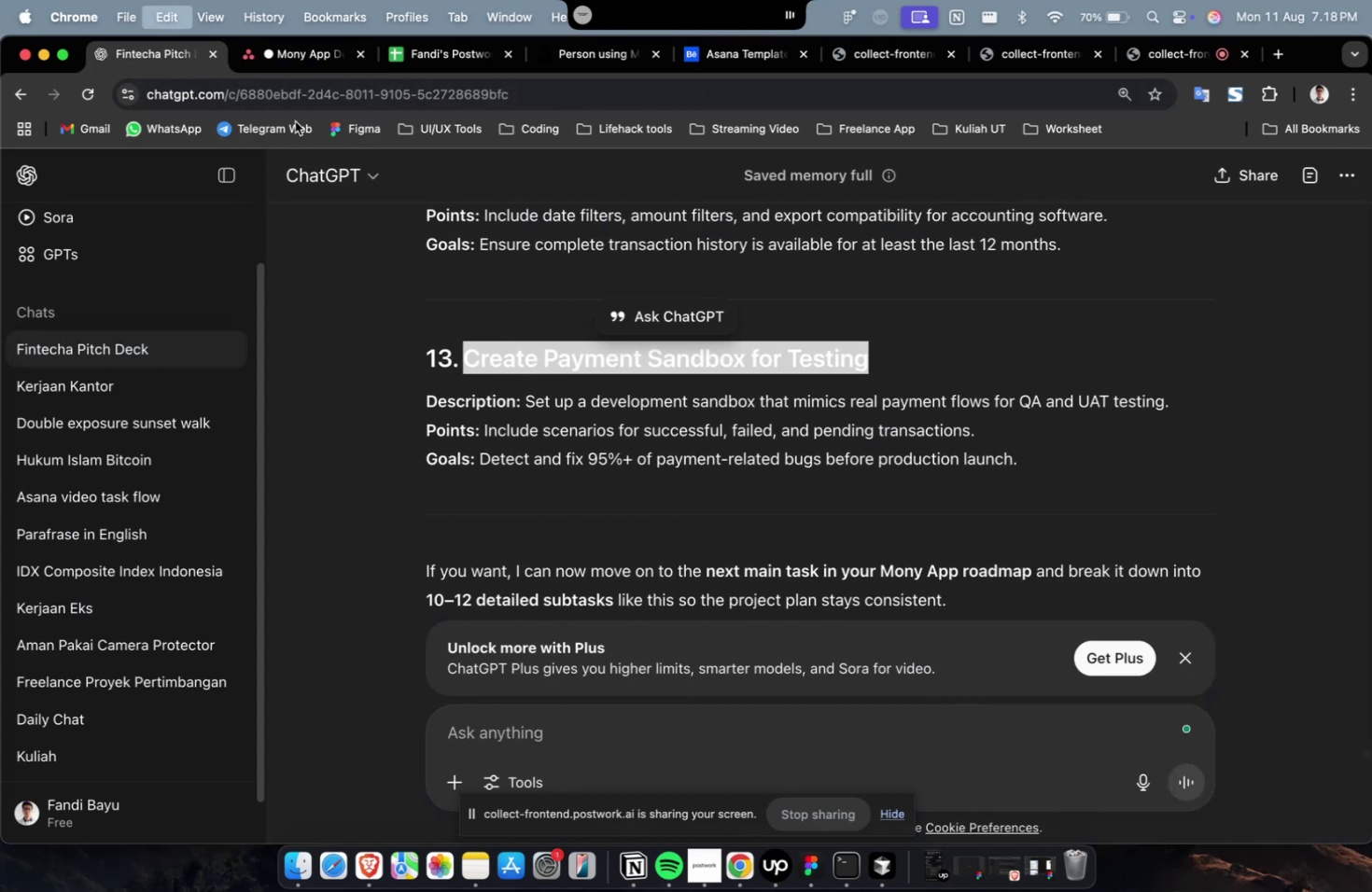 
key(Meta+C)
 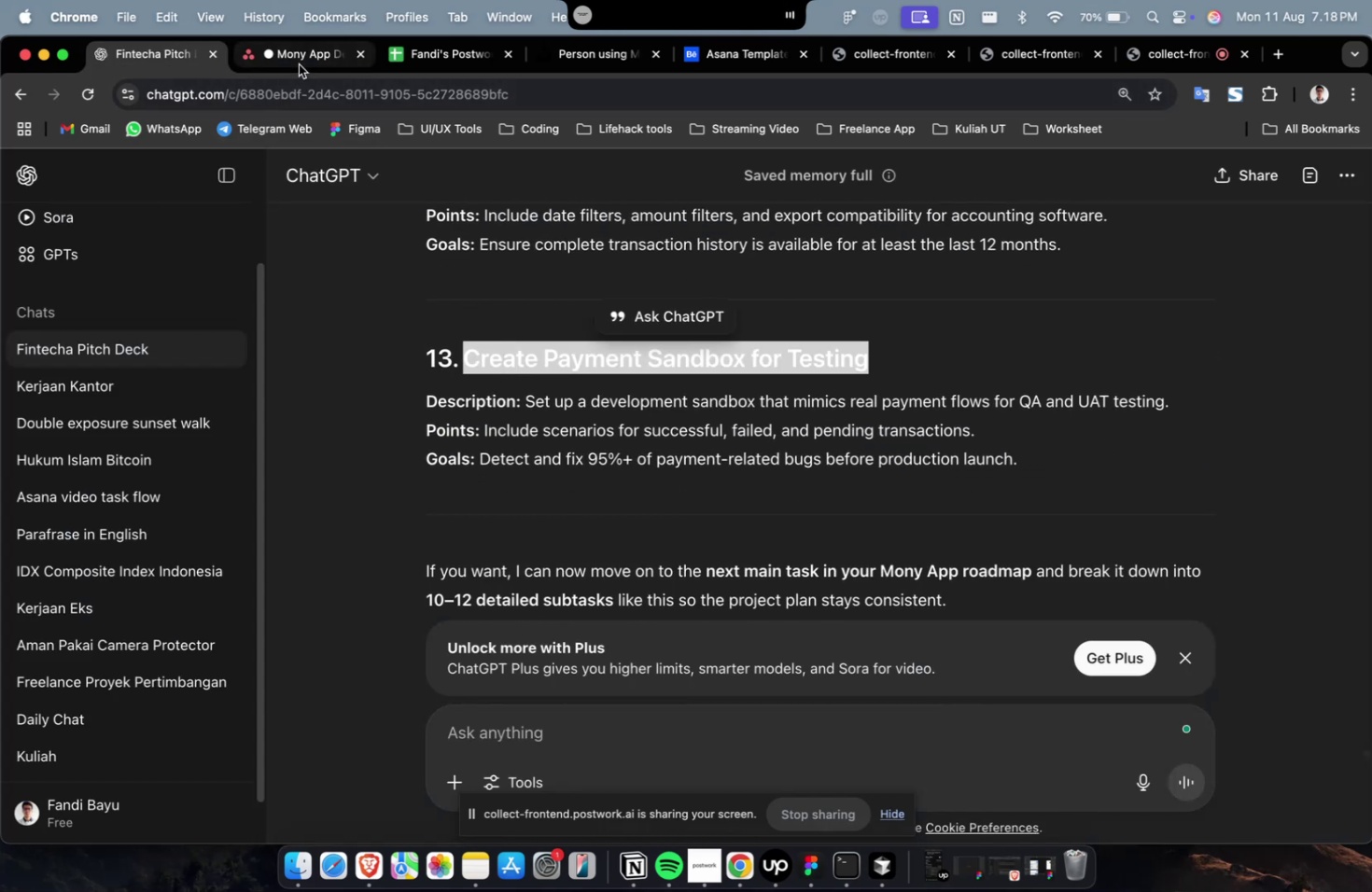 
key(Meta+V)
 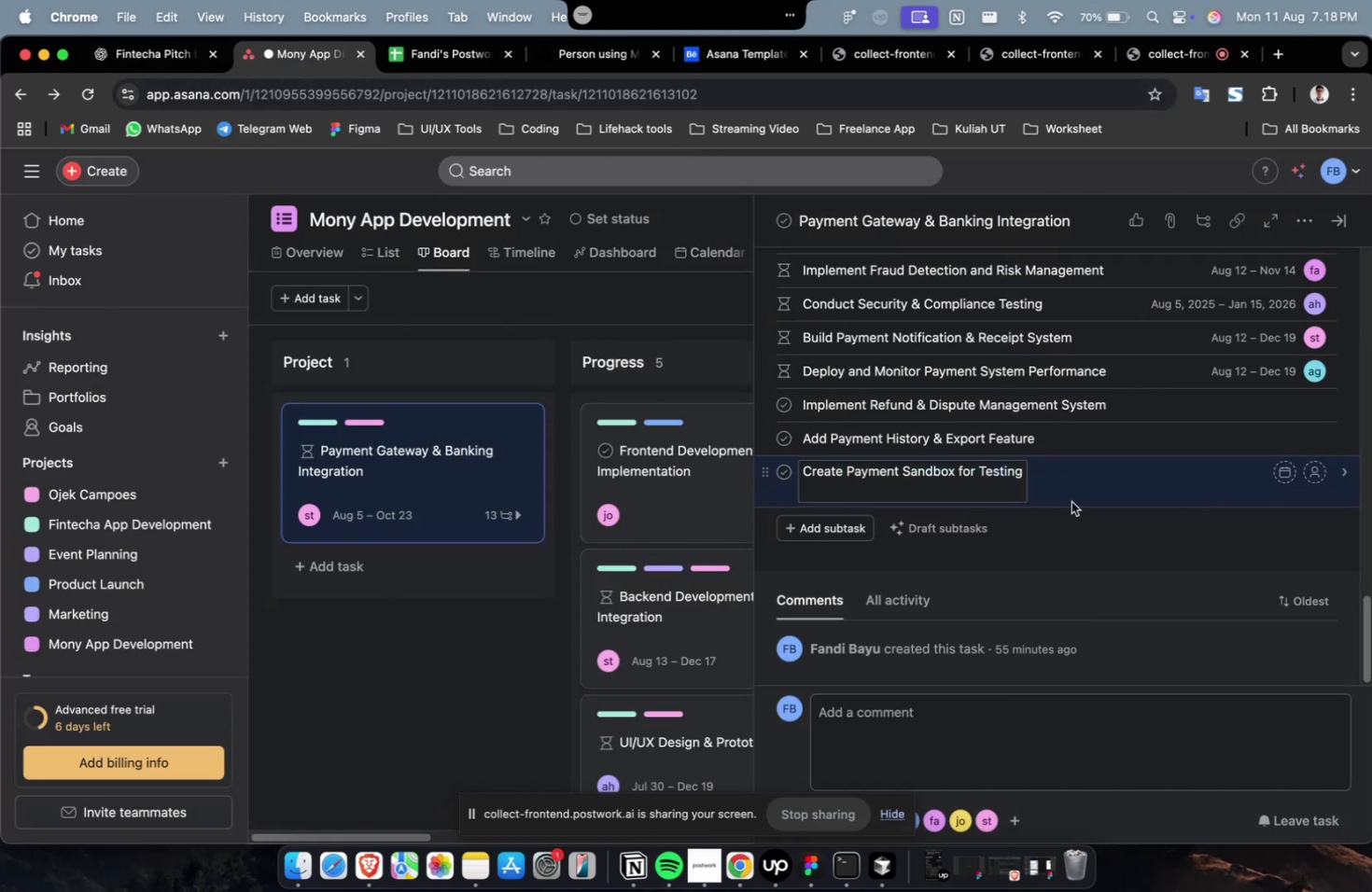 
key(Backspace)
 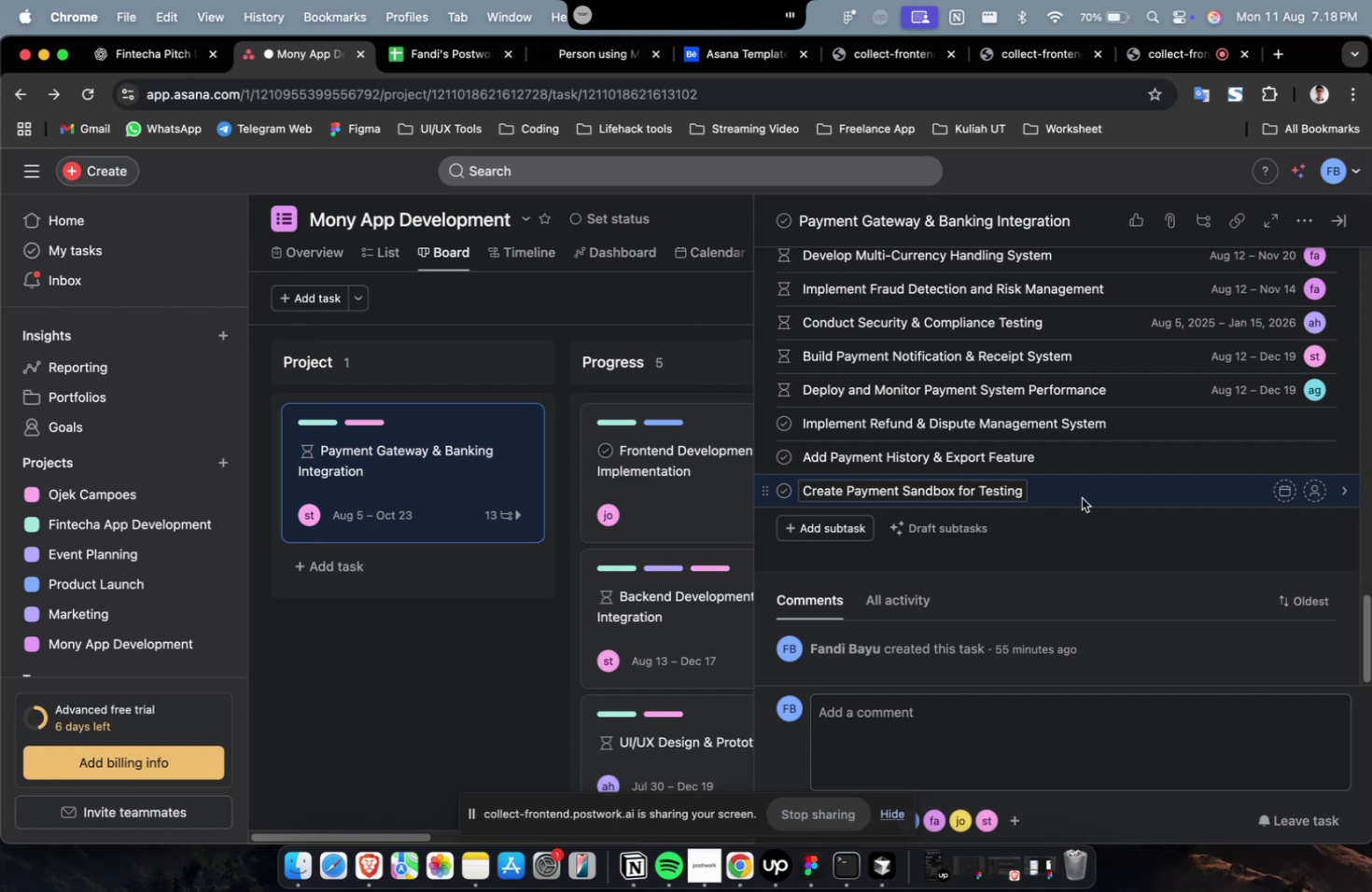 
left_click([1083, 497])
 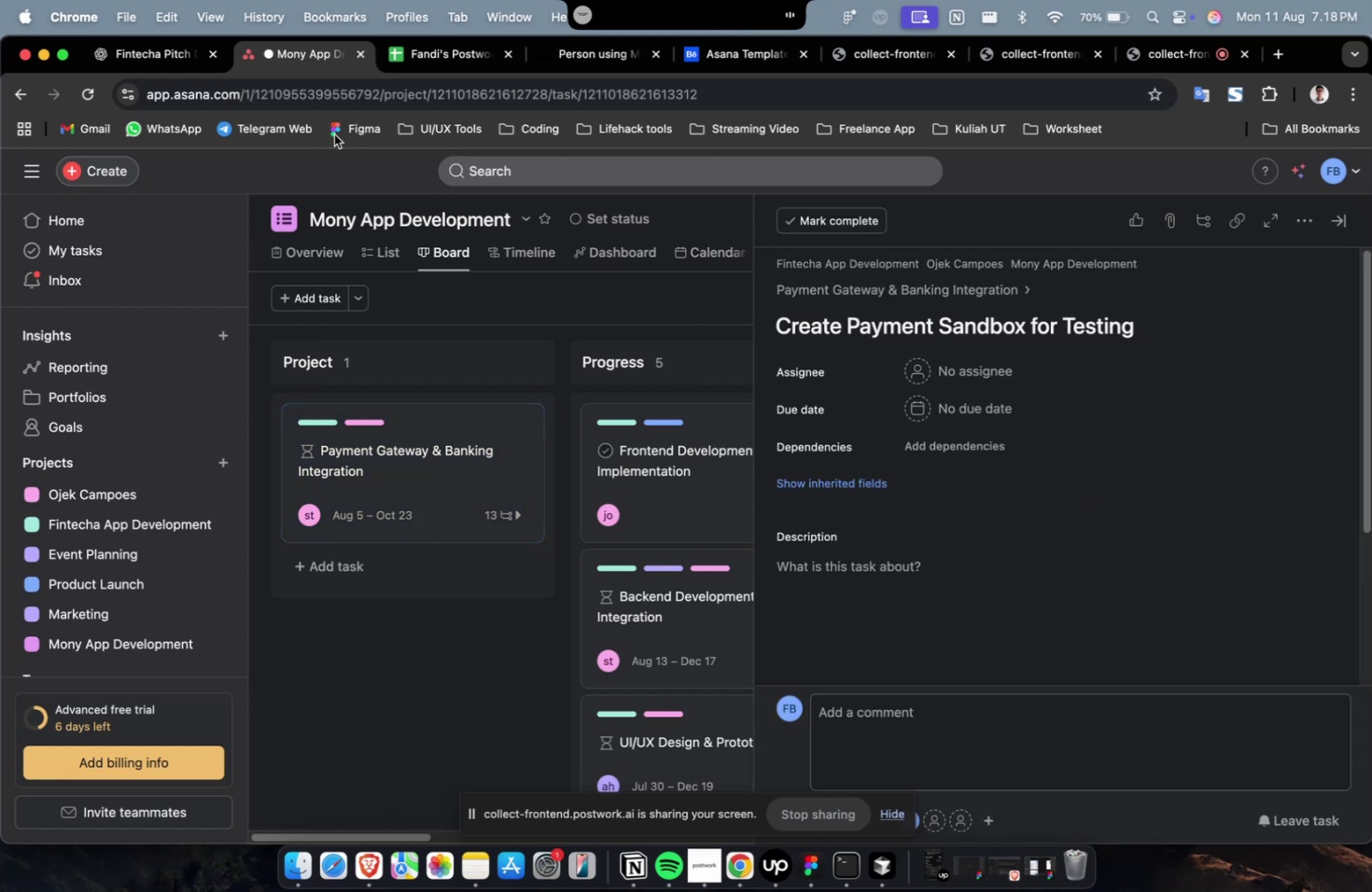 
left_click([119, 46])
 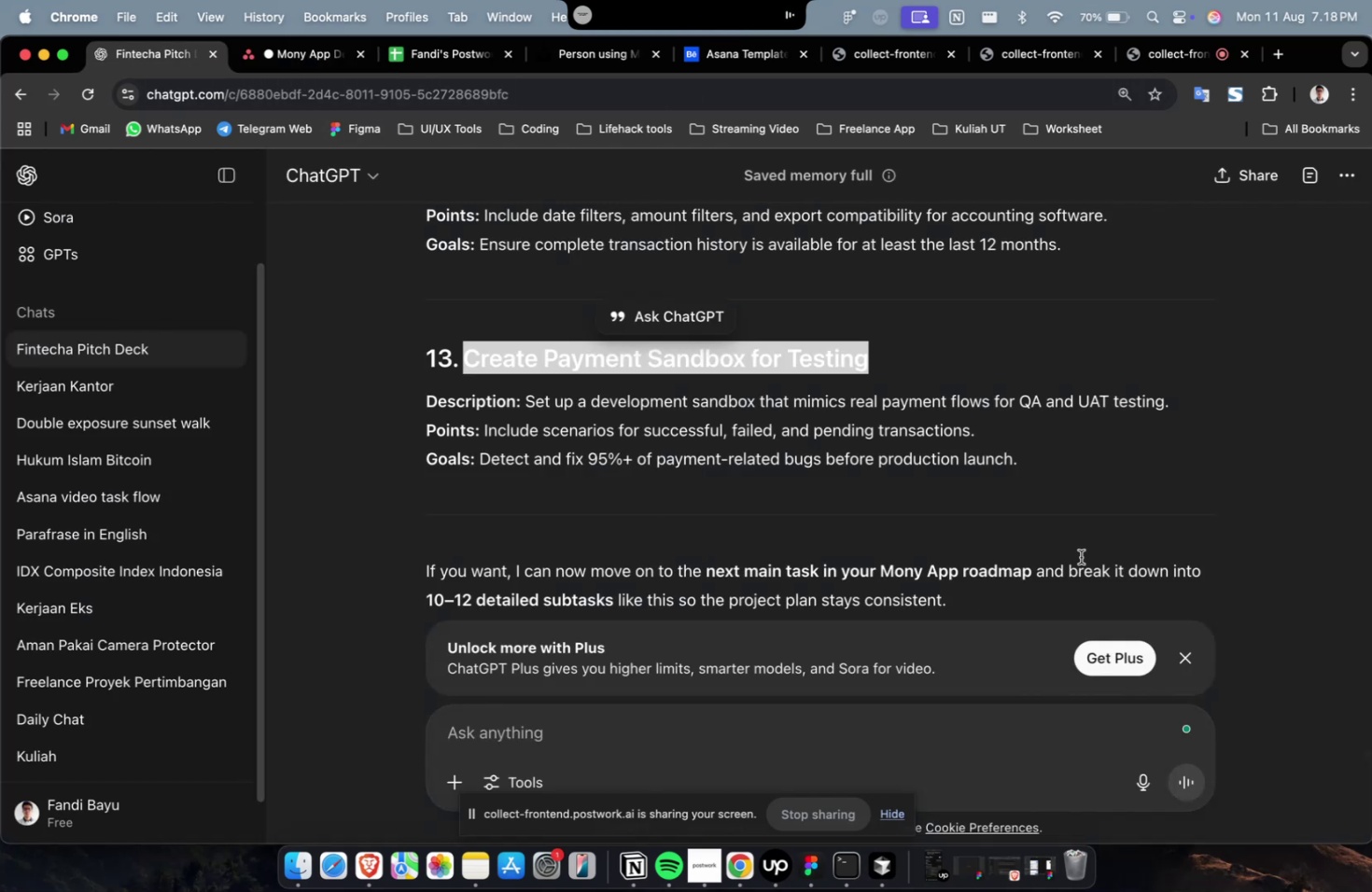 
left_click_drag(start_coordinate=[1041, 481], to_coordinate=[523, 400])
 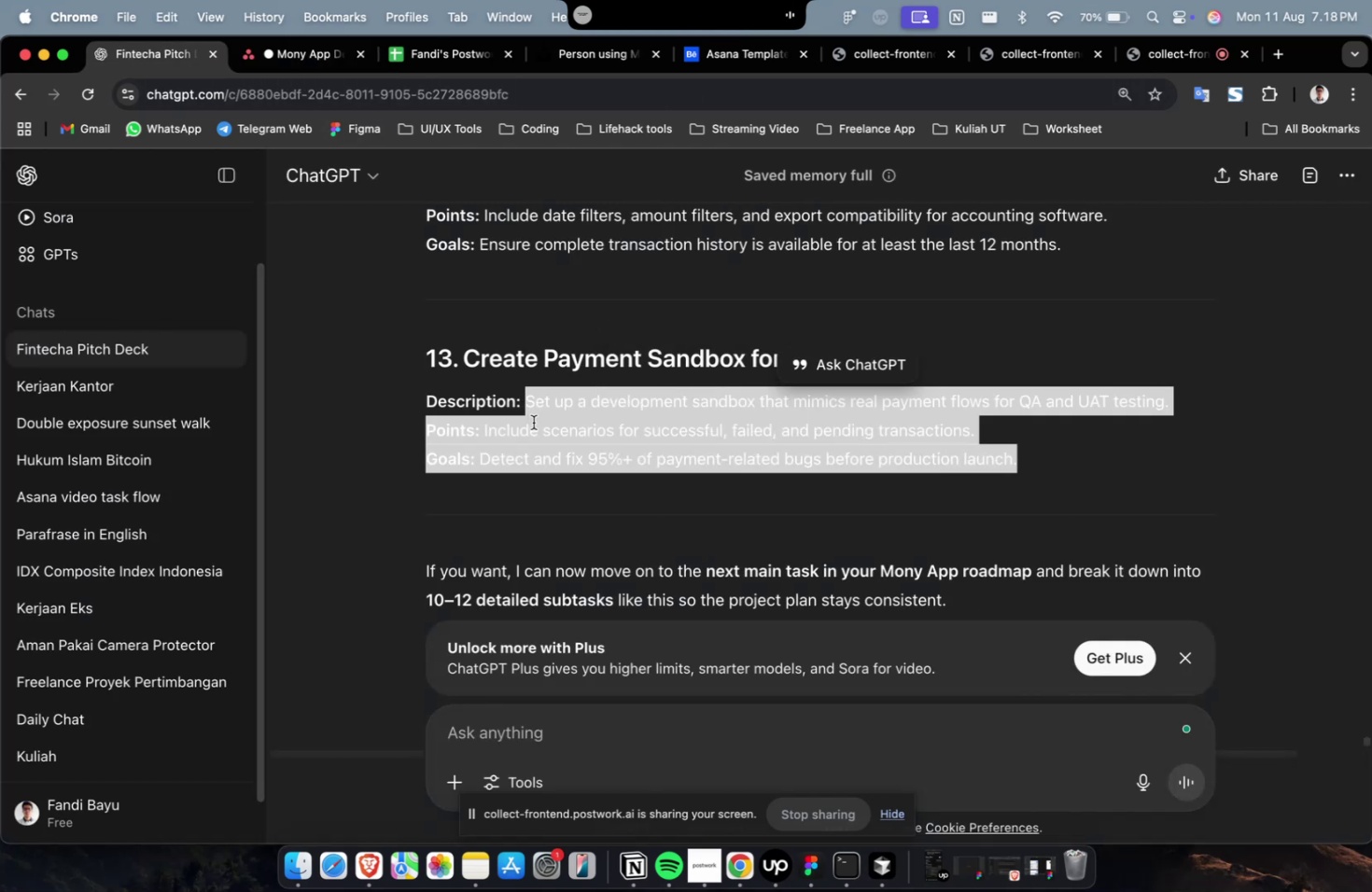 
key(Meta+C)
 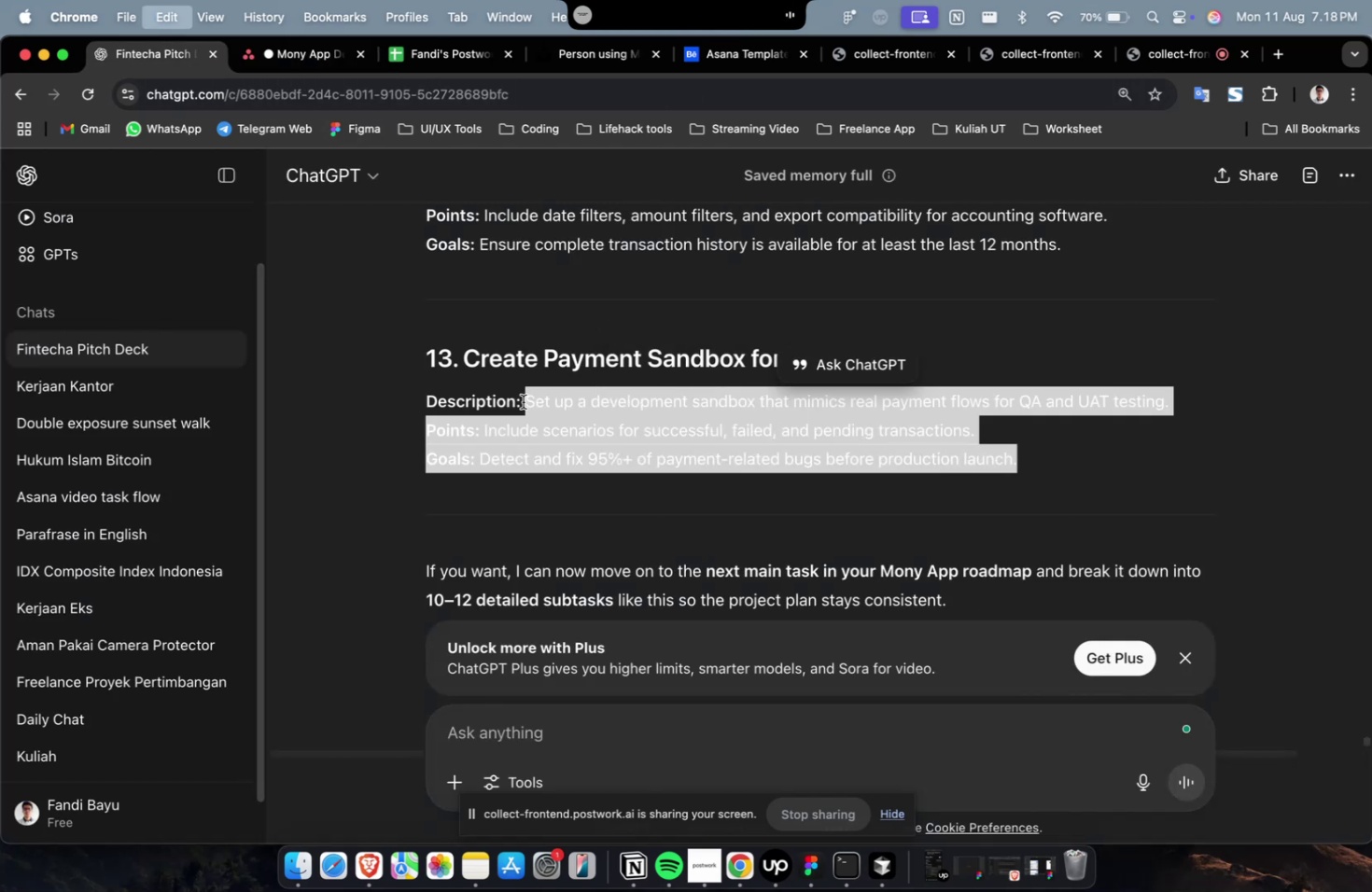 
key(Meta+C)
 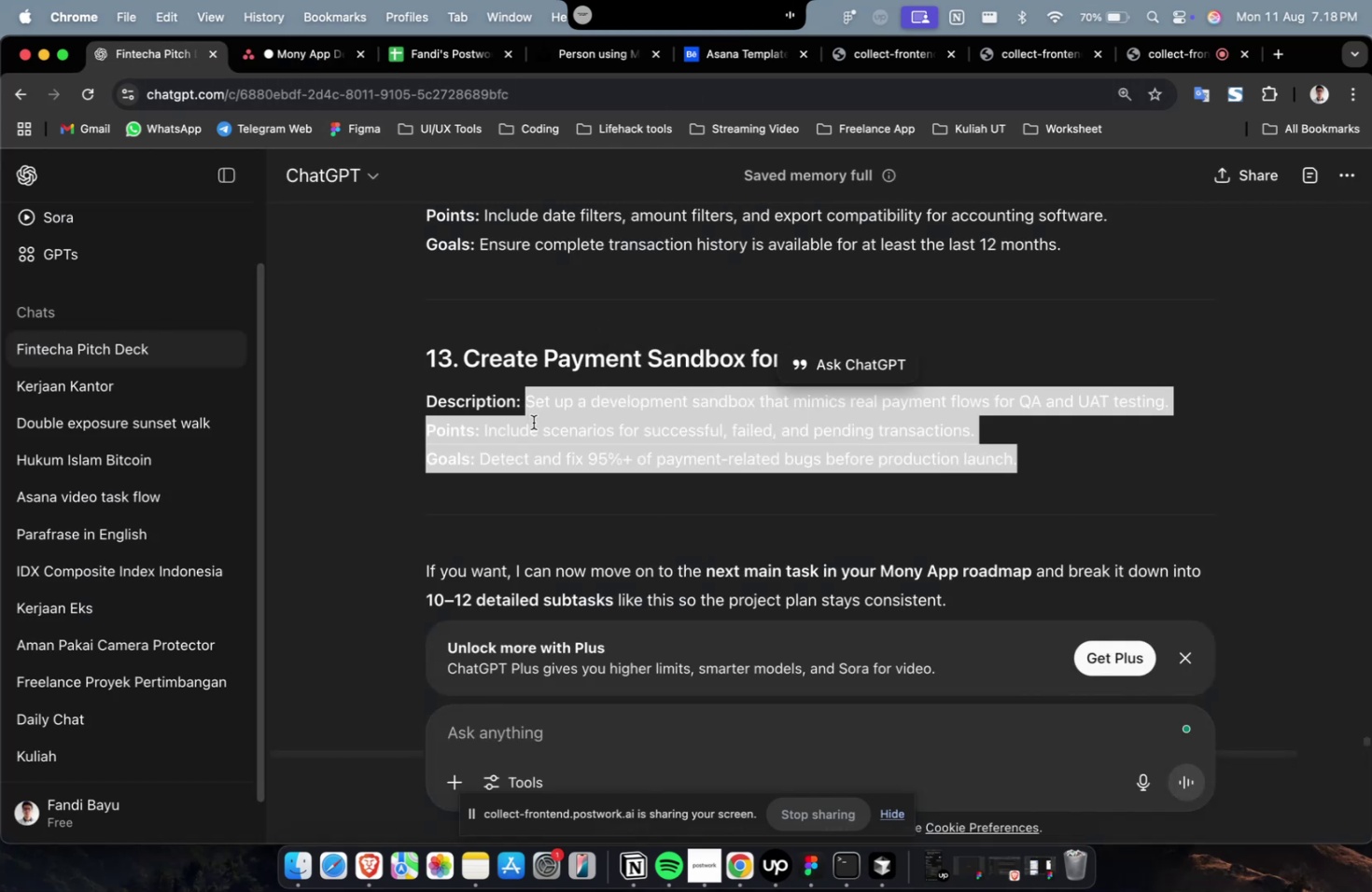 
key(Meta+C)
 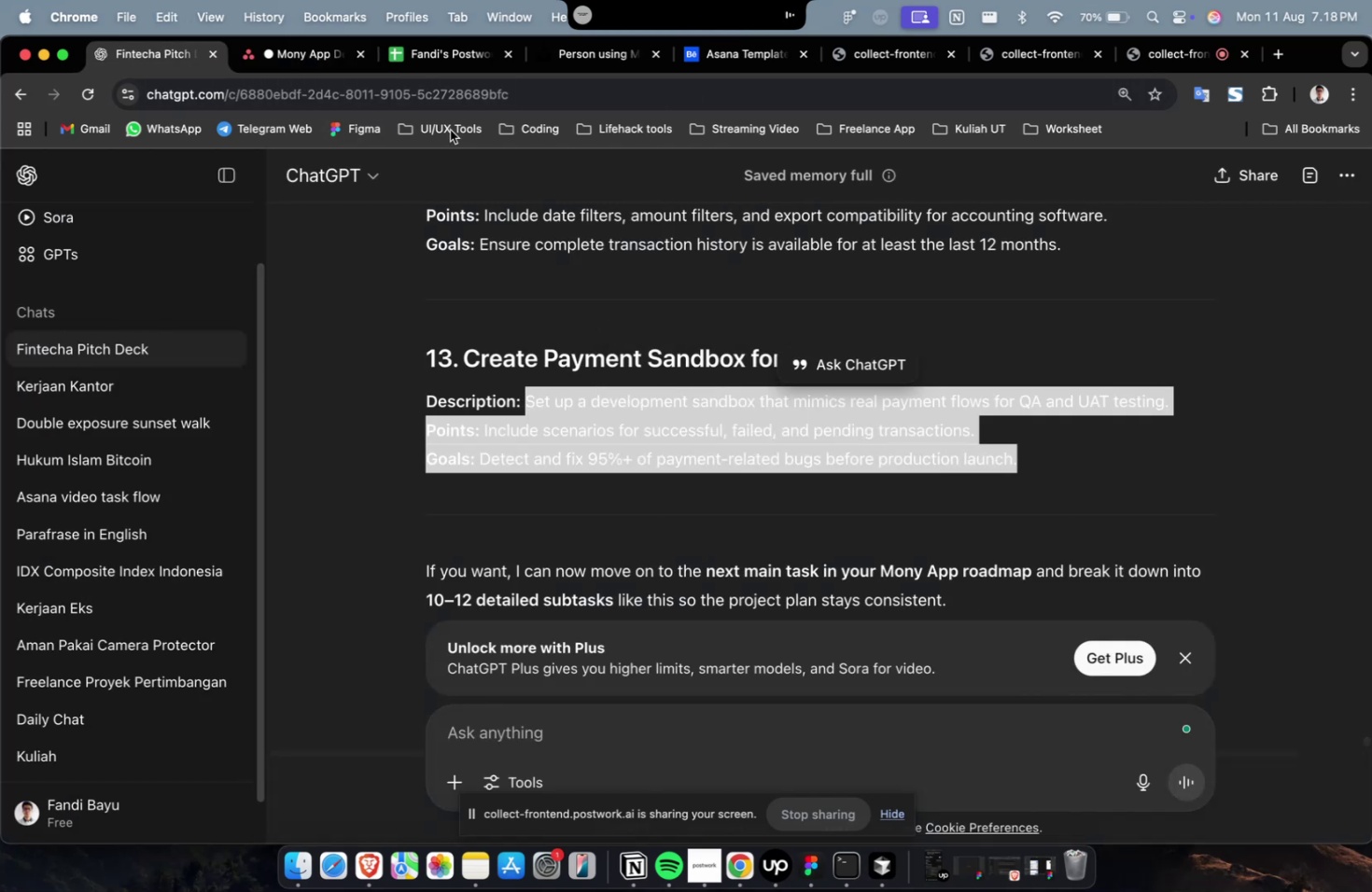 
left_click([321, 63])
 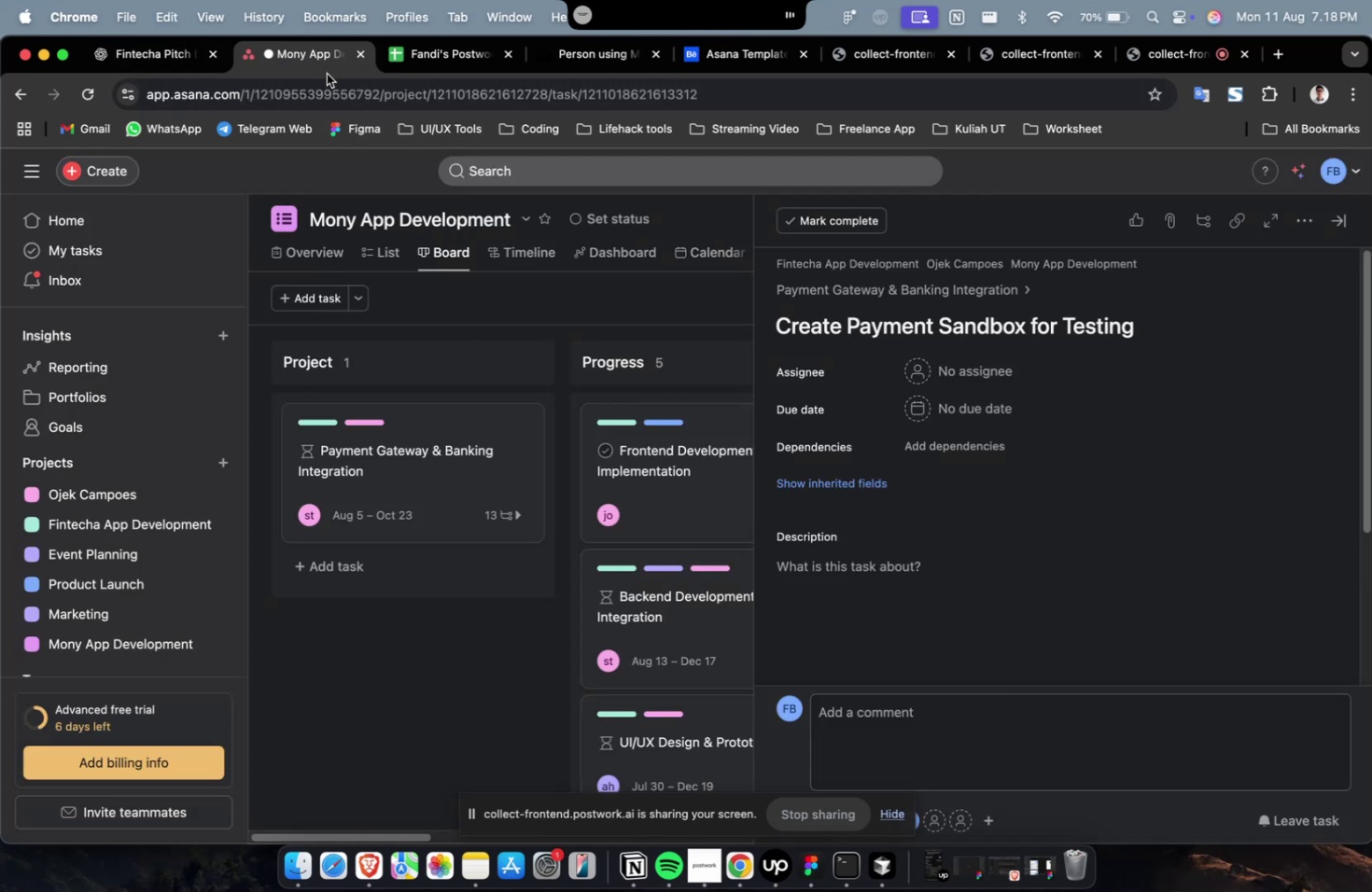 
key(Meta+CommandLeft)
 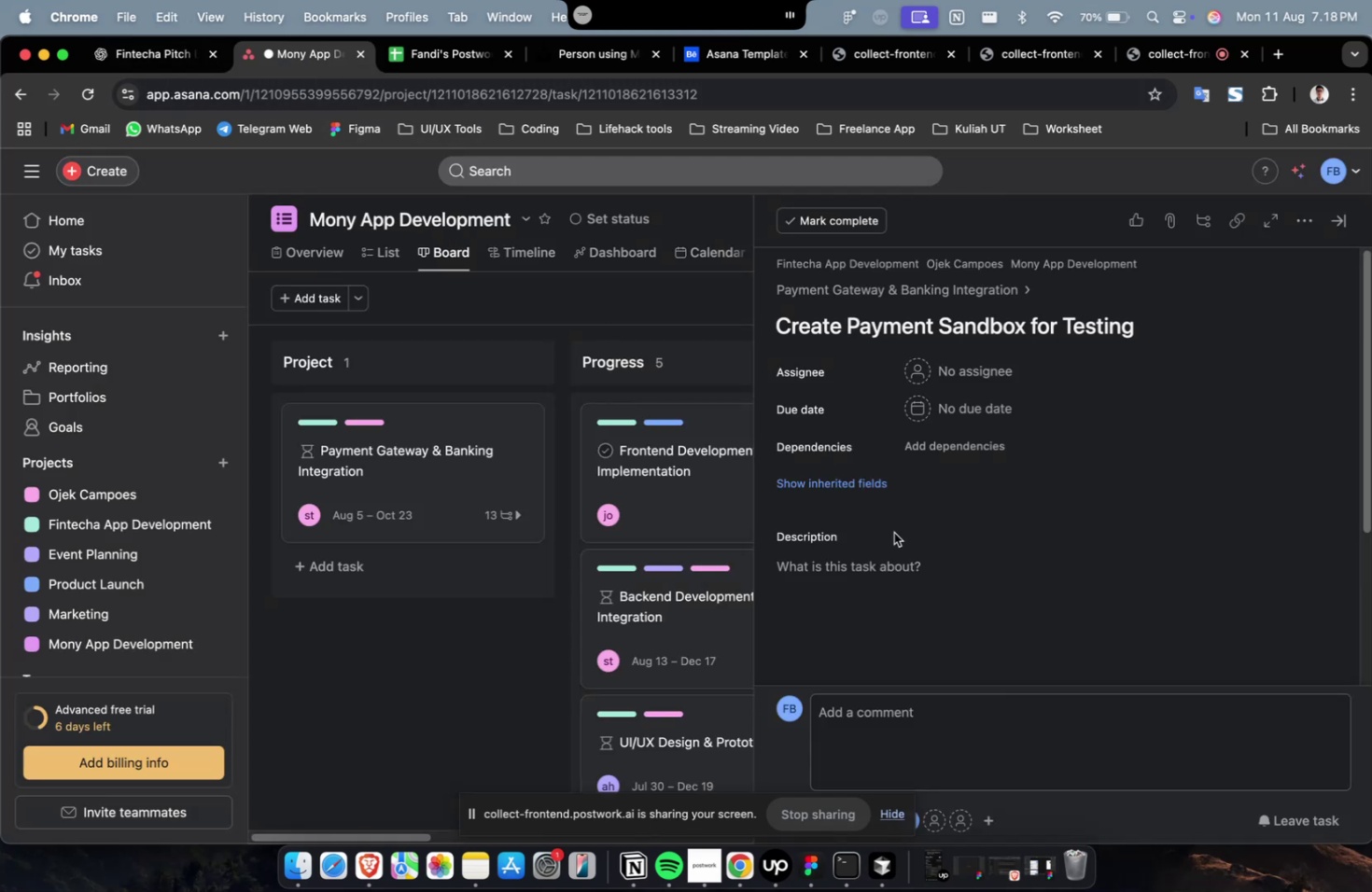 
double_click([885, 580])
 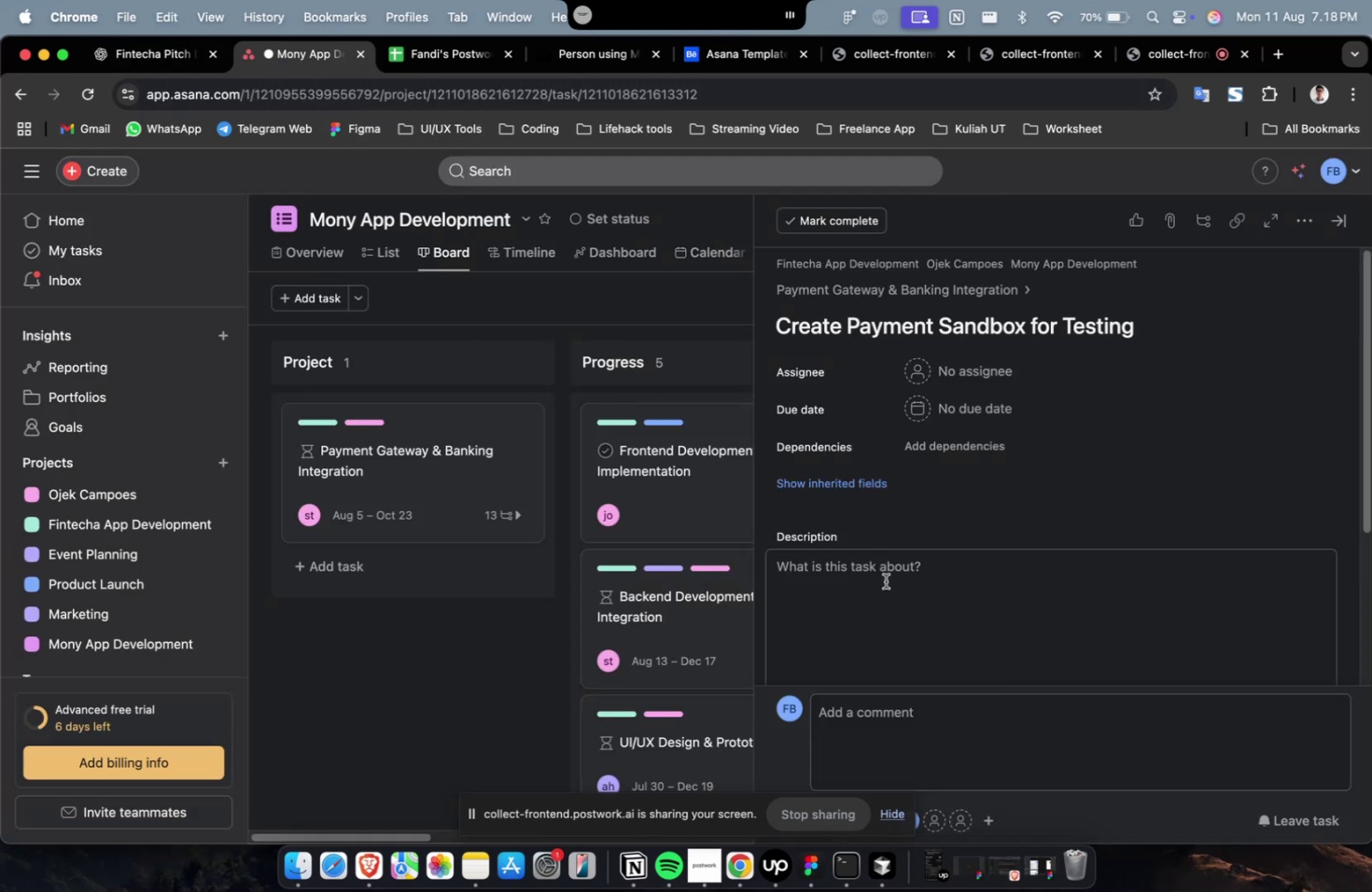 
key(Meta+CommandLeft)
 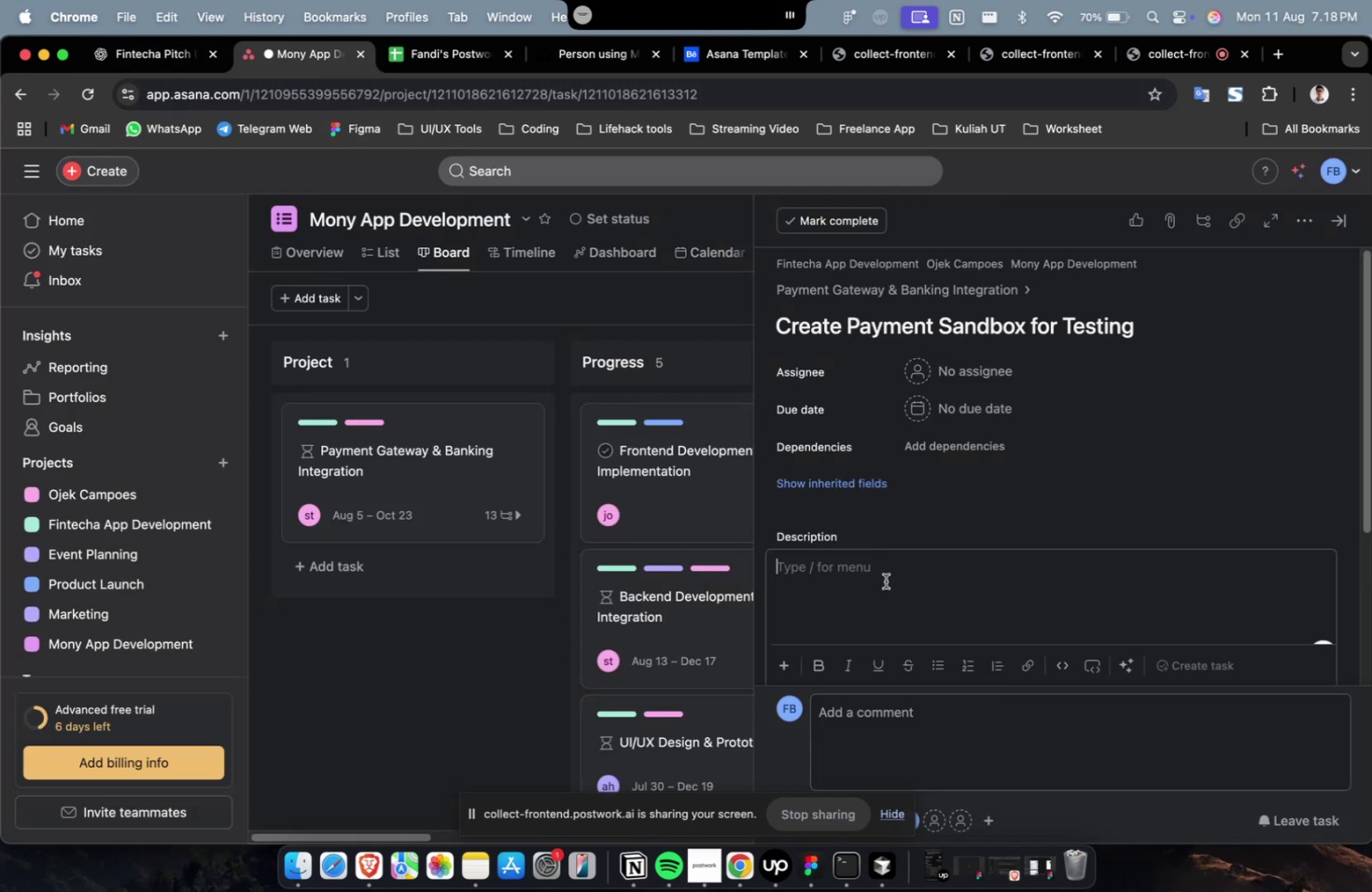 
key(Meta+V)
 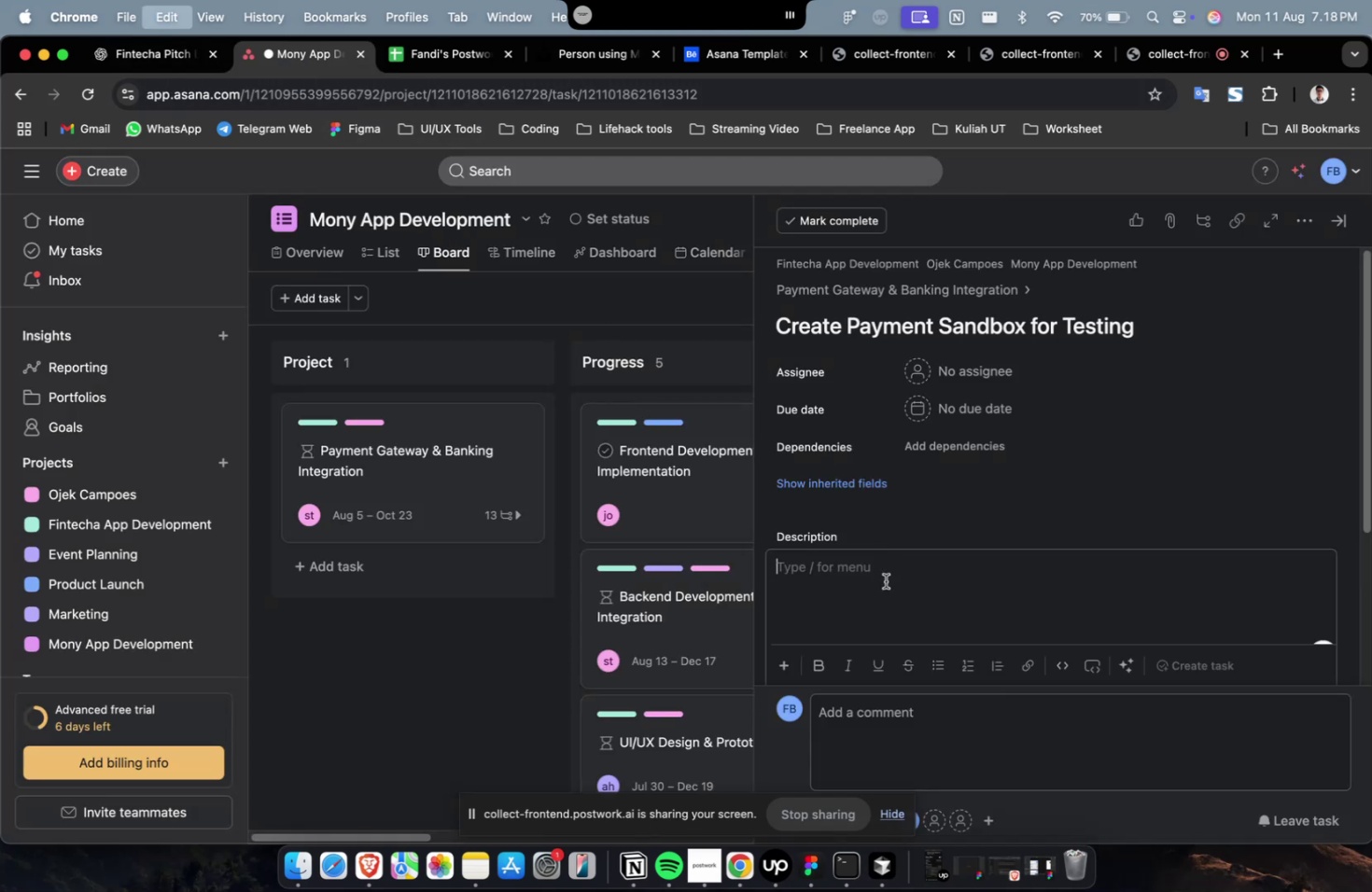 
scroll: coordinate [885, 580], scroll_direction: up, amount: 9.0
 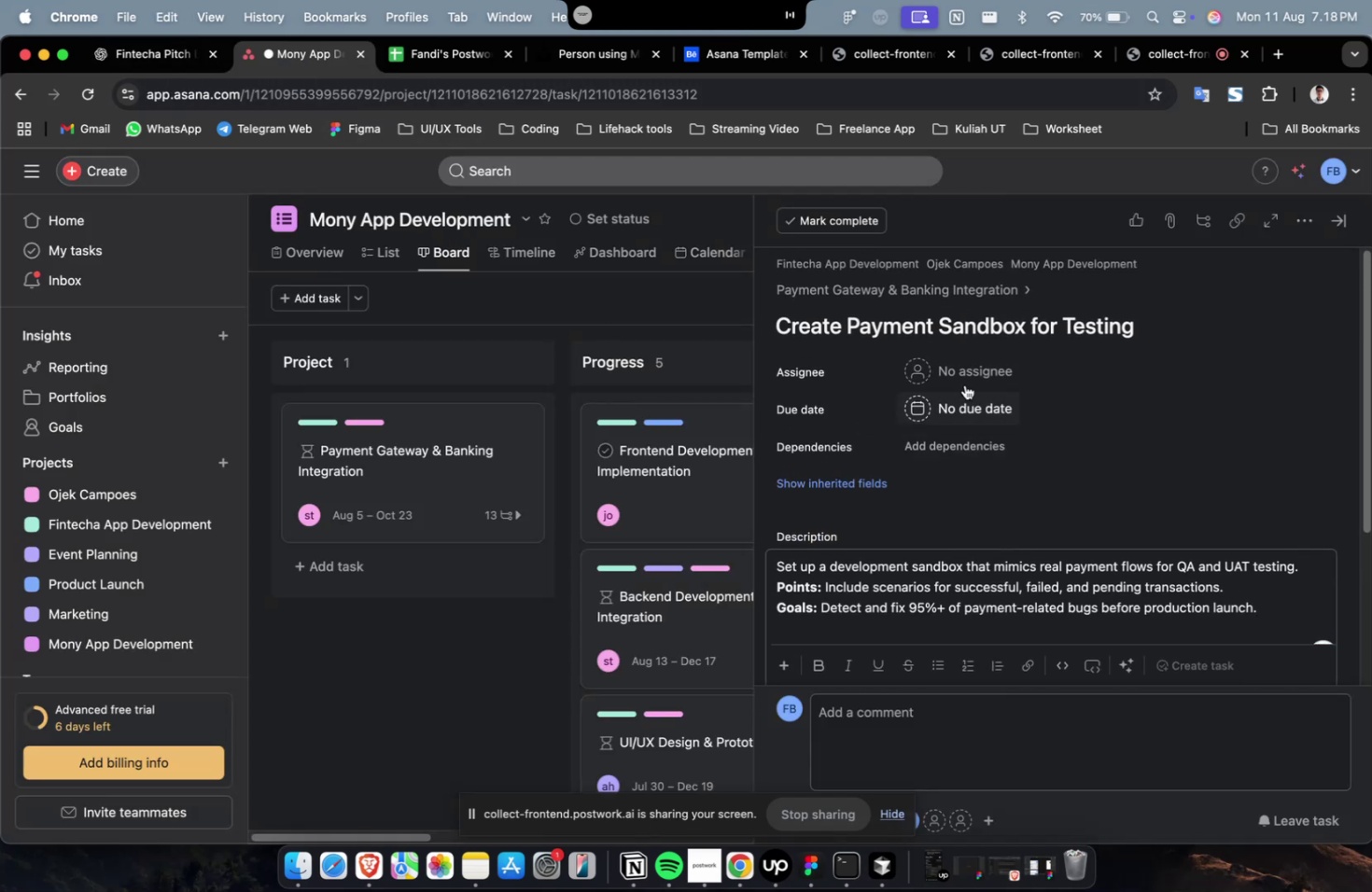 
left_click([968, 371])
 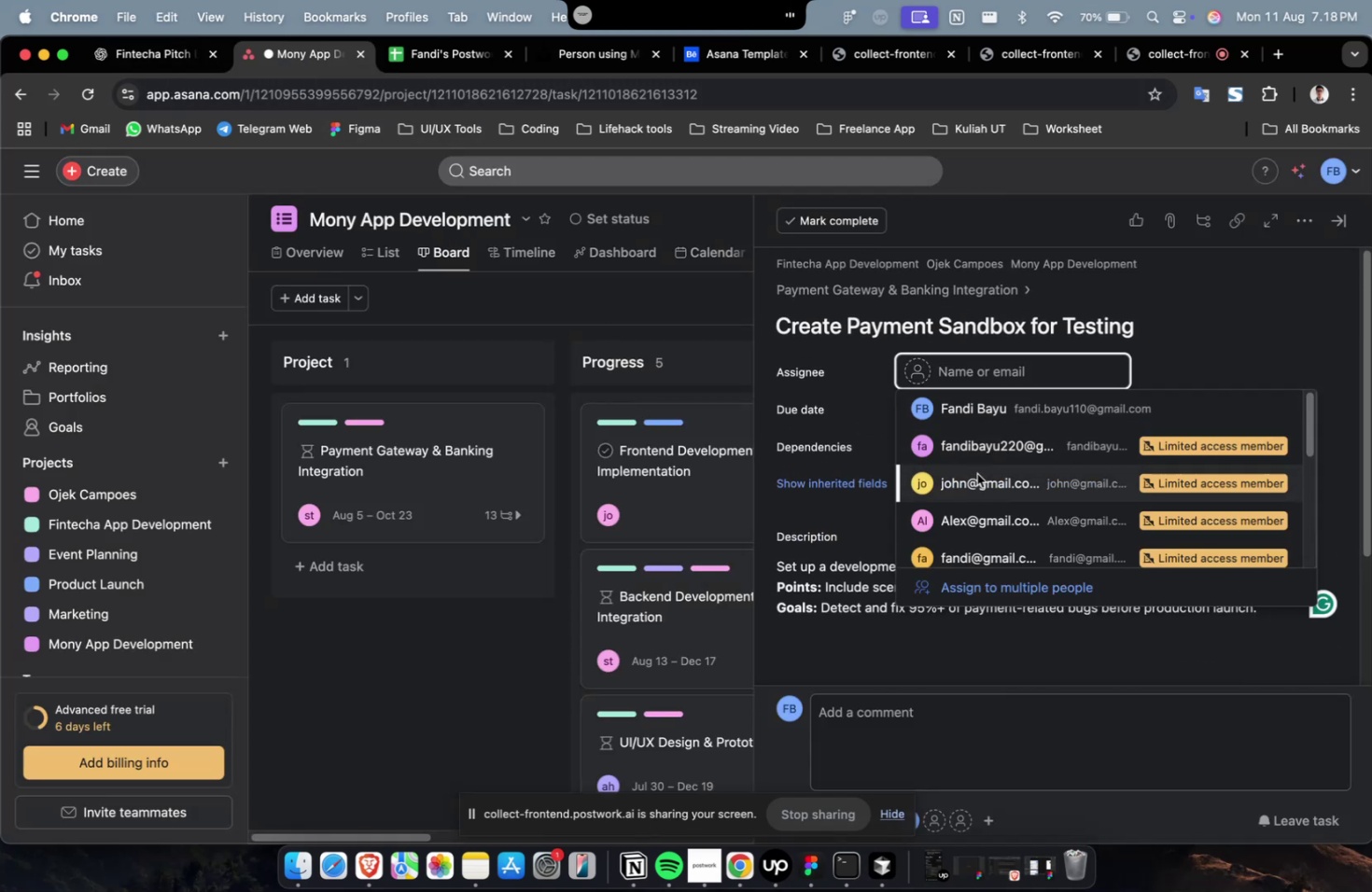 
double_click([989, 368])
 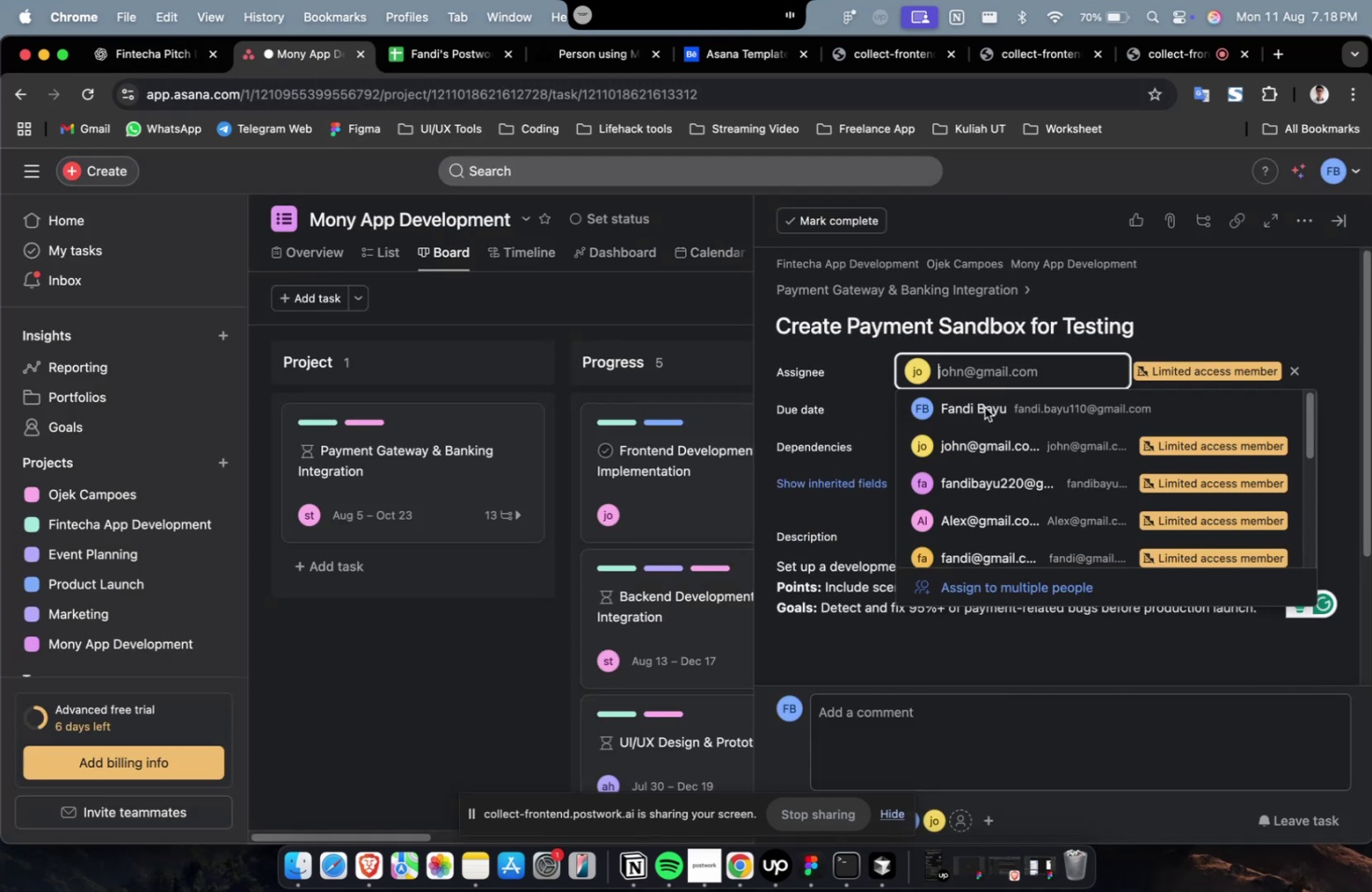 
scroll: coordinate [973, 453], scroll_direction: down, amount: 2.0
 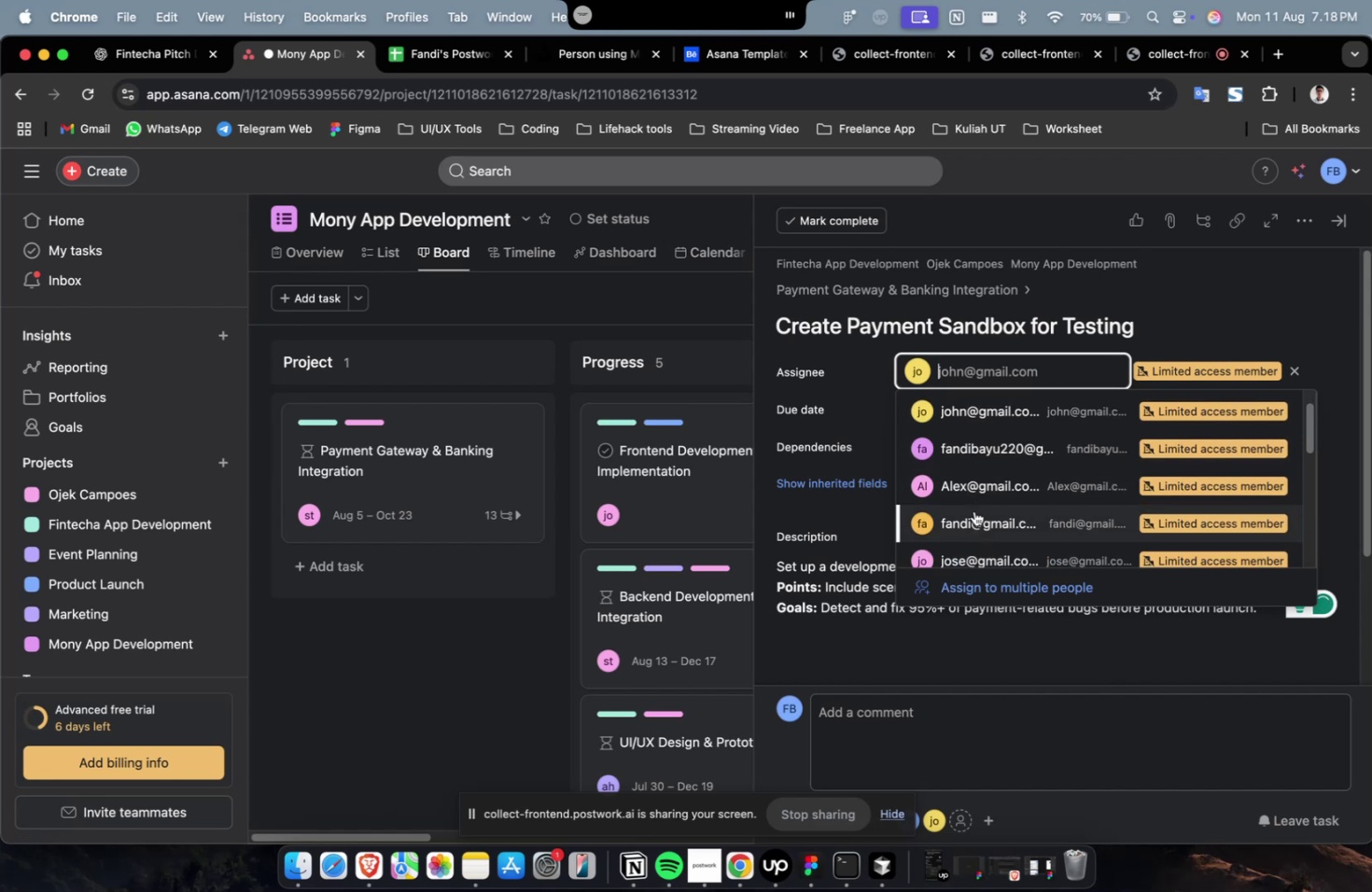 
left_click([972, 520])
 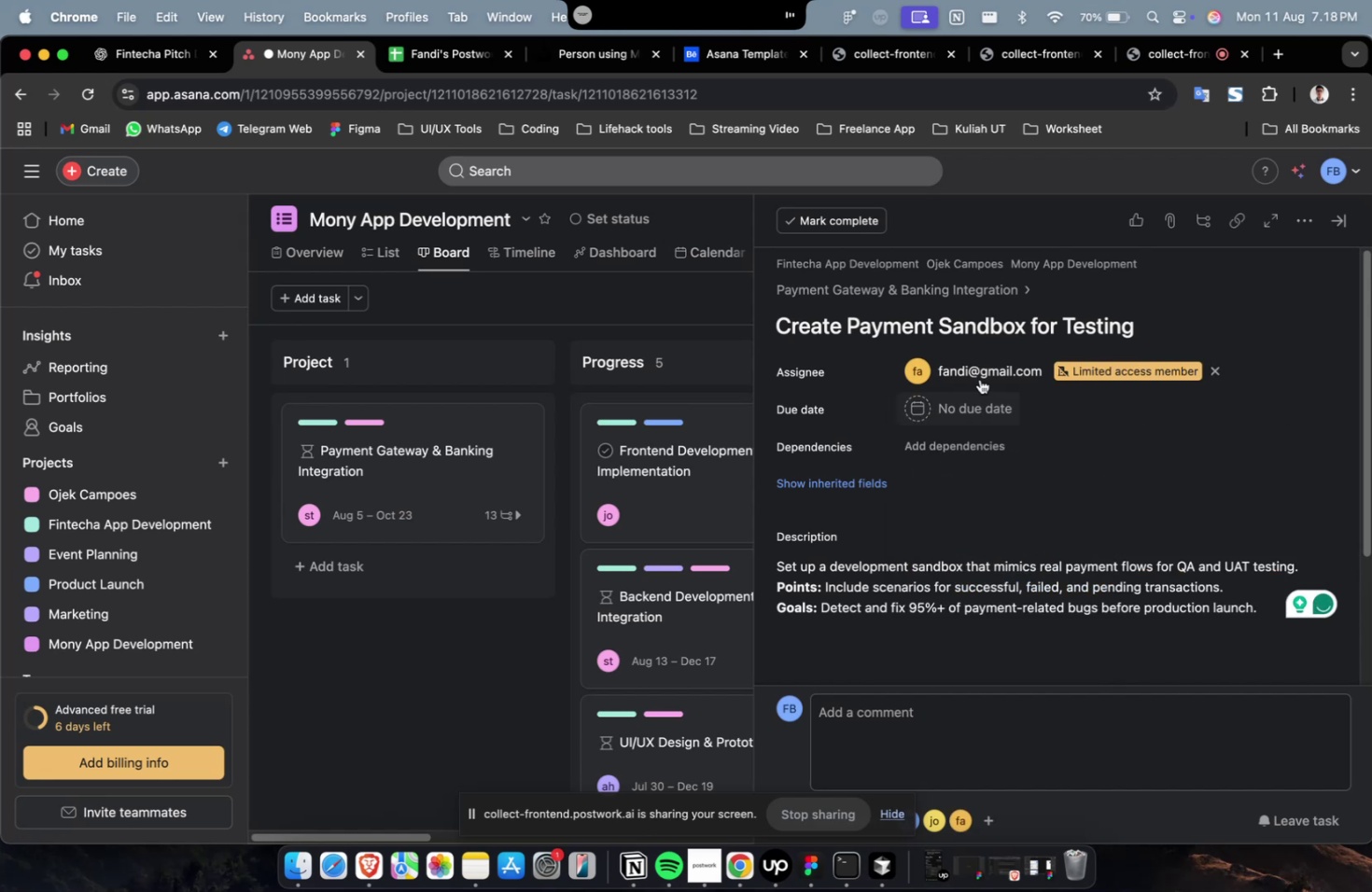 
double_click([979, 374])
 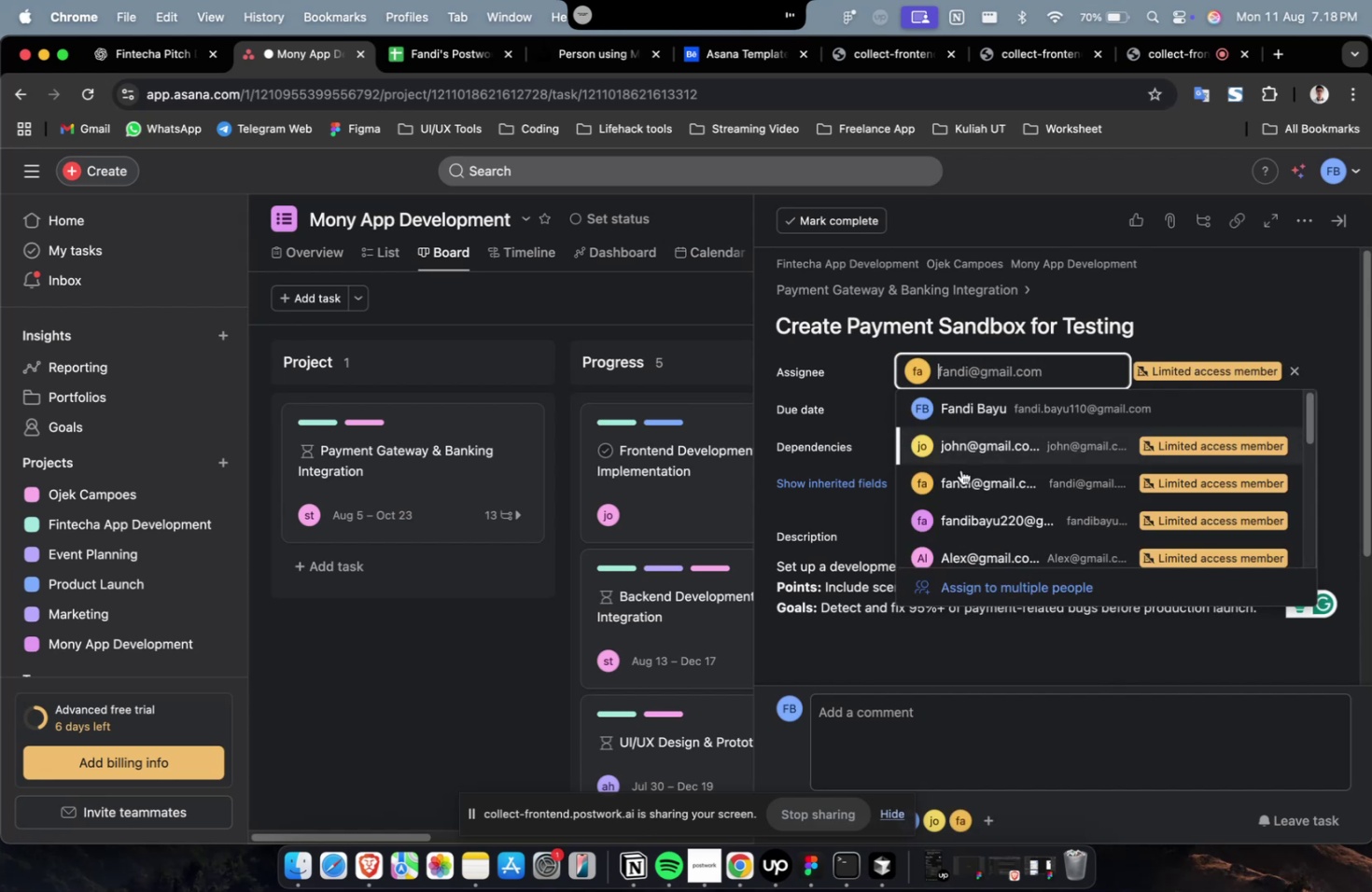 
scroll: coordinate [968, 503], scroll_direction: down, amount: 11.0
 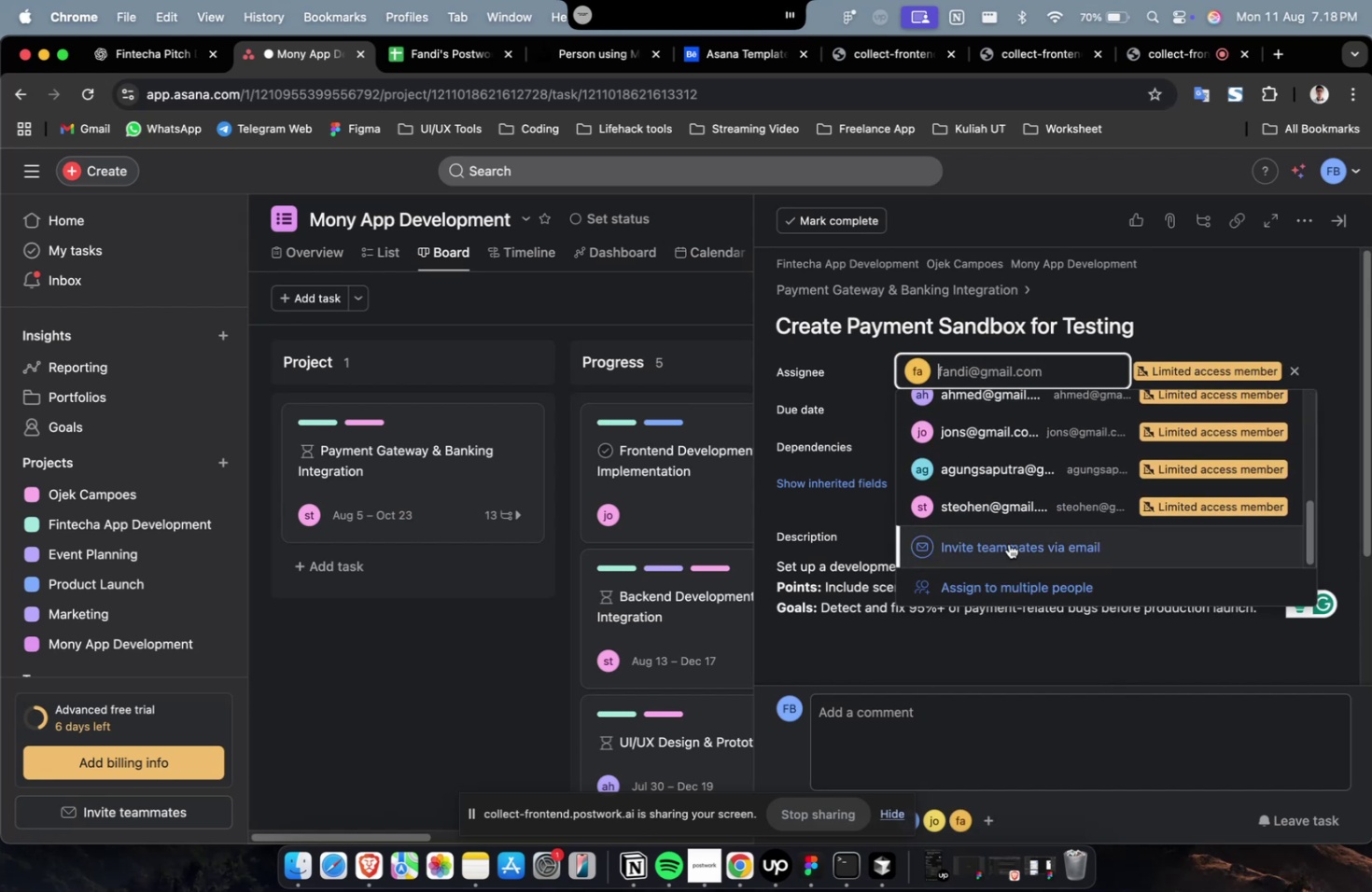 
left_click([1016, 509])
 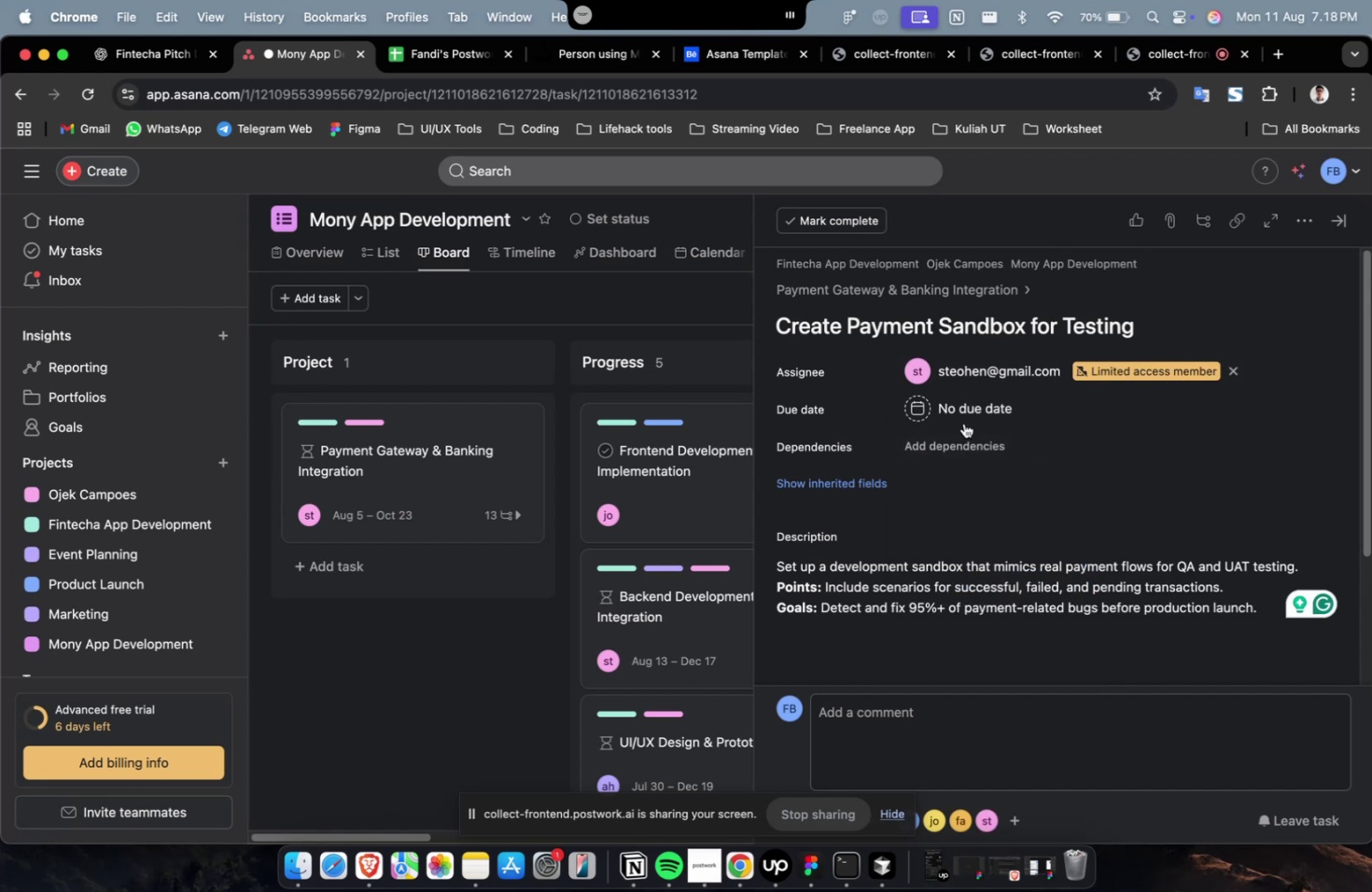 
double_click([966, 409])
 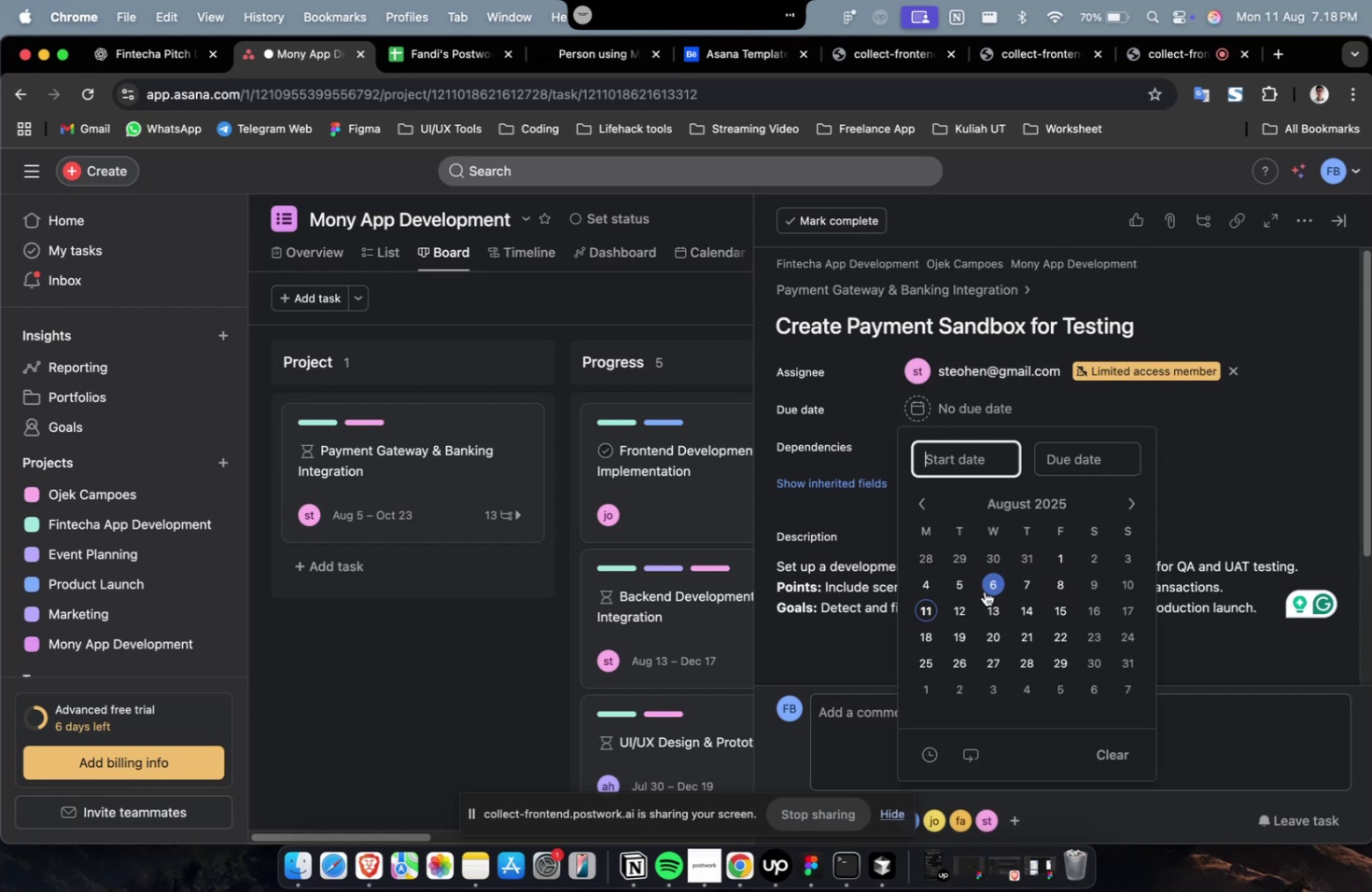 
triple_click([966, 603])
 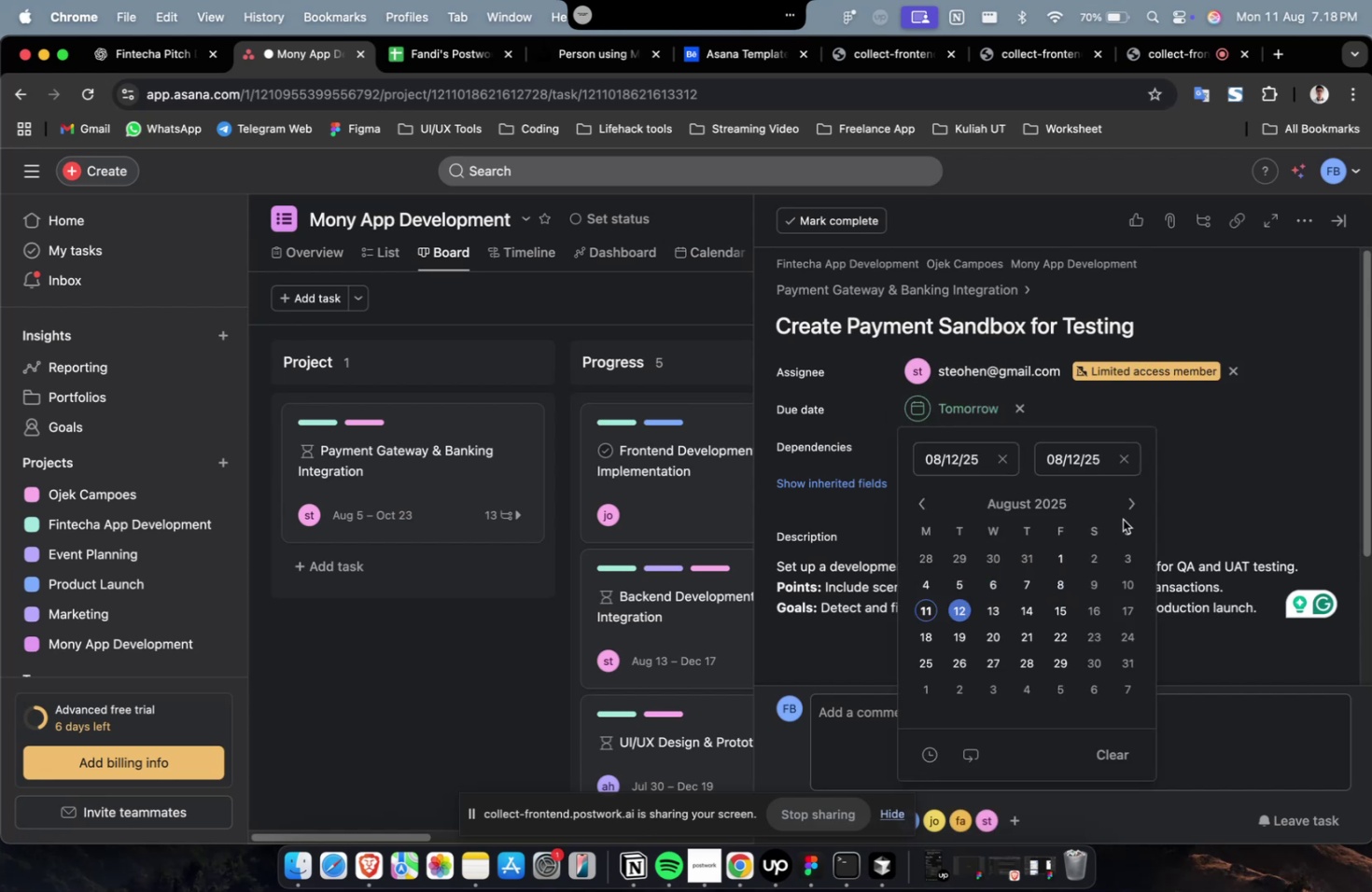 
triple_click([1130, 511])
 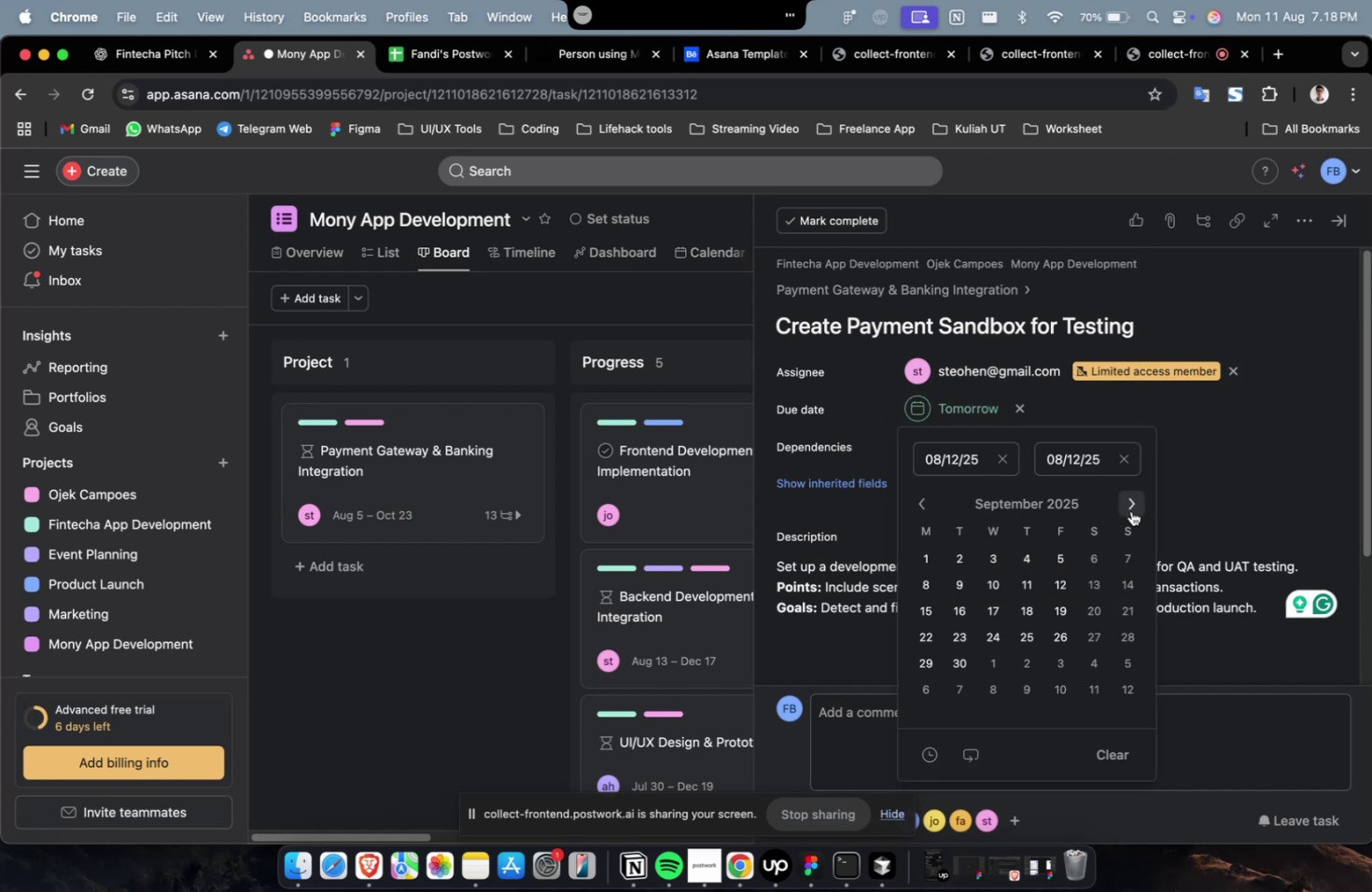 
triple_click([1130, 510])
 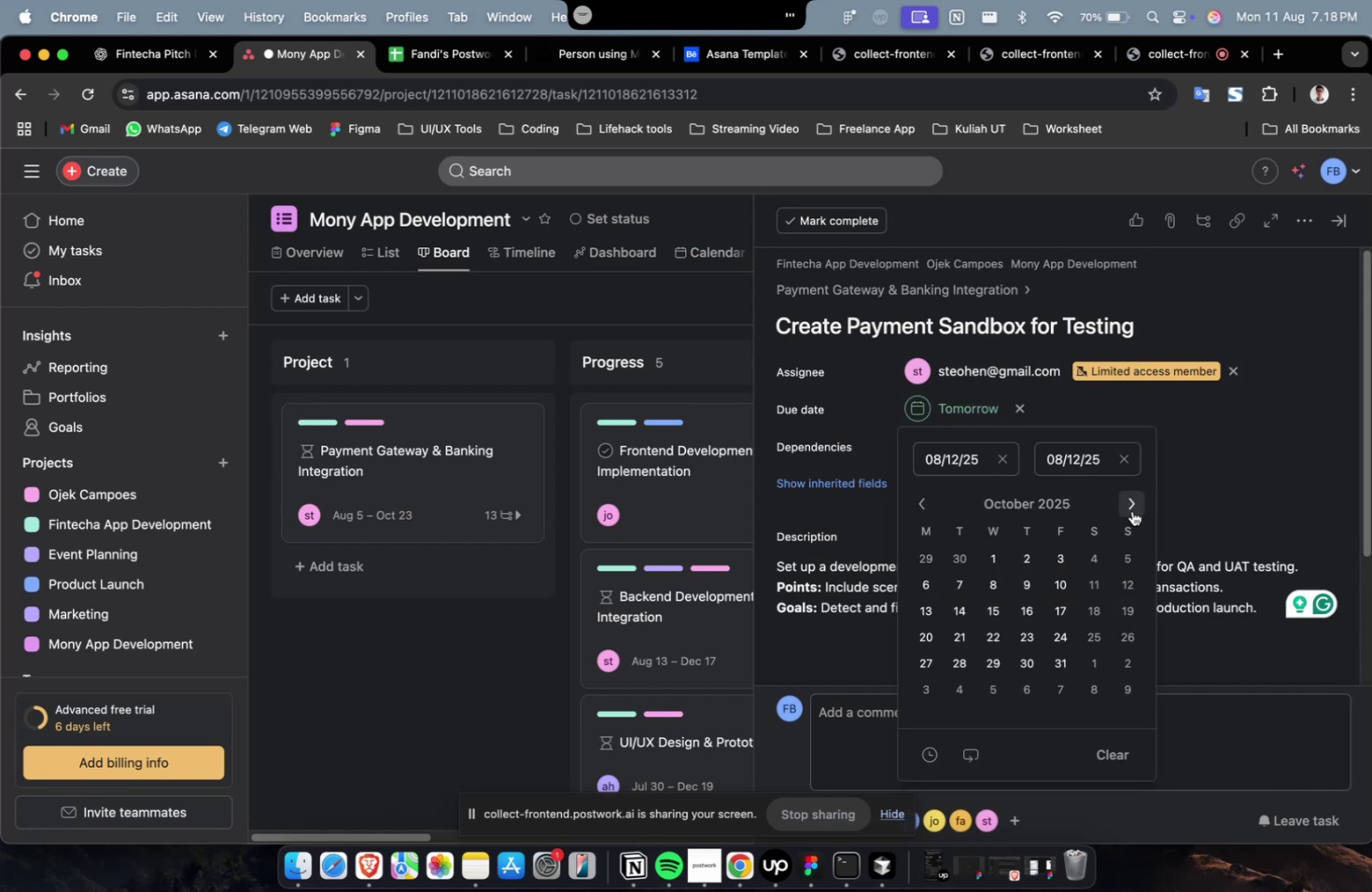 
triple_click([1131, 510])
 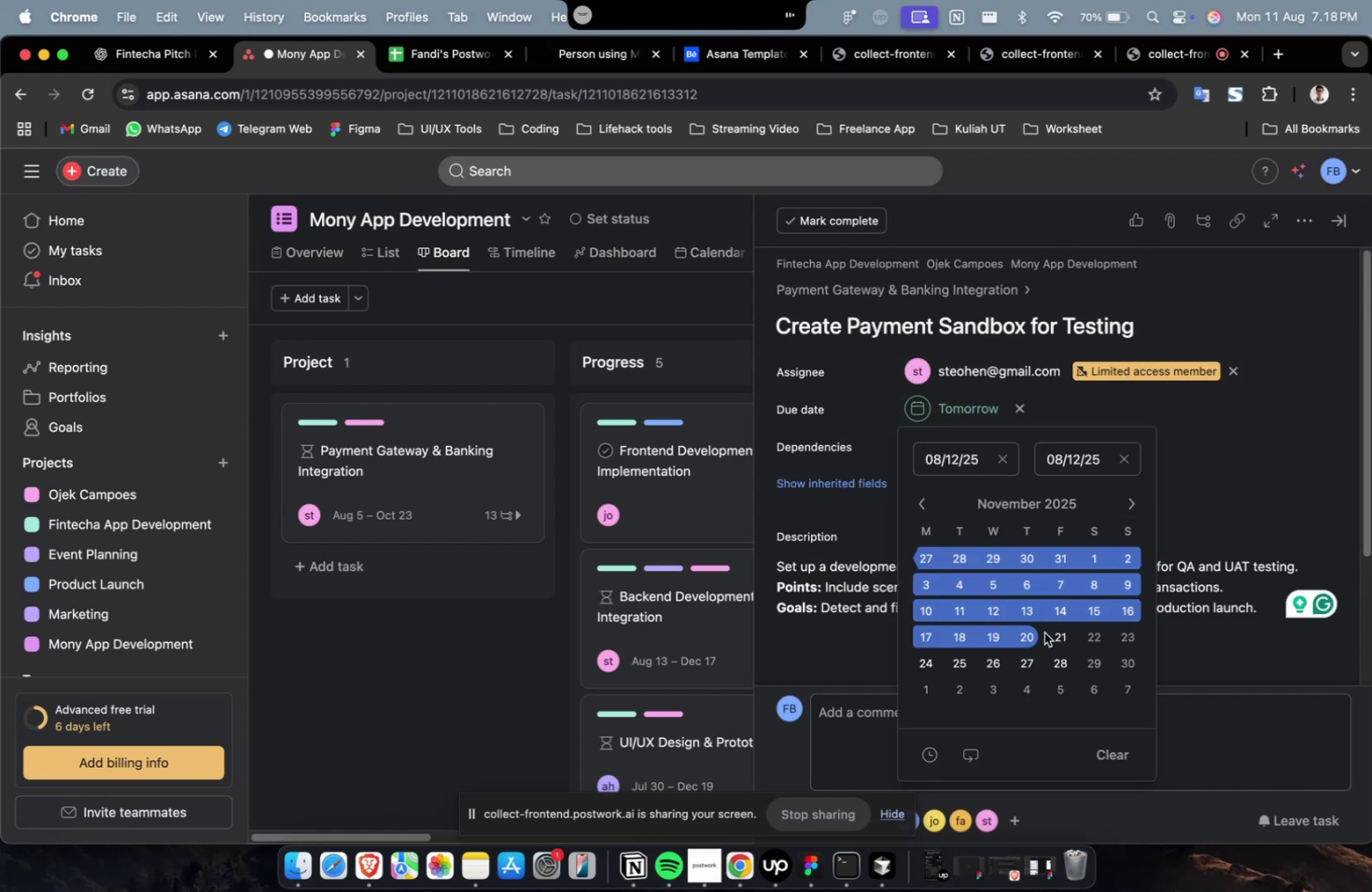 
triple_click([1053, 632])
 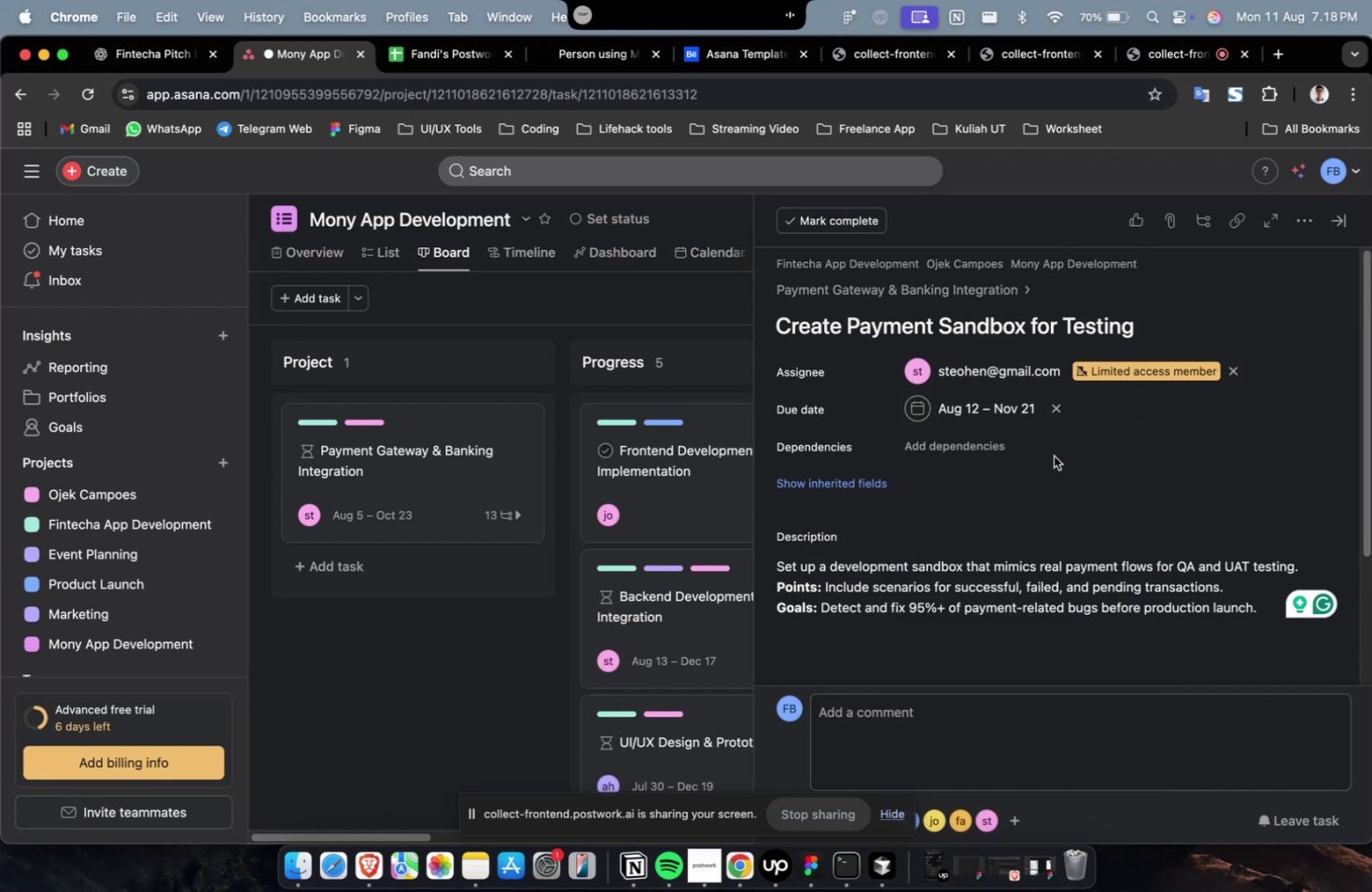 
triple_click([994, 446])
 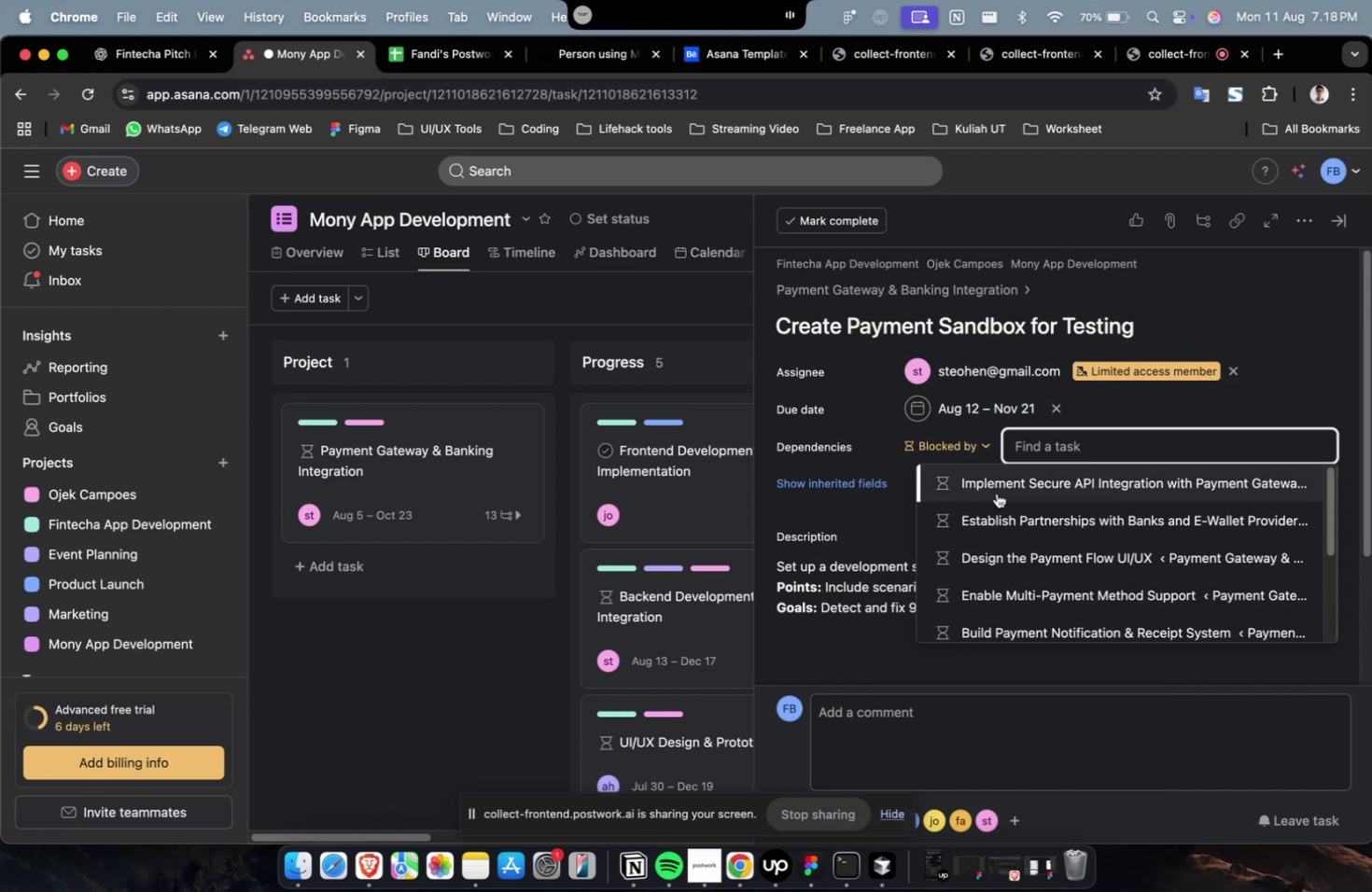 
left_click([996, 483])
 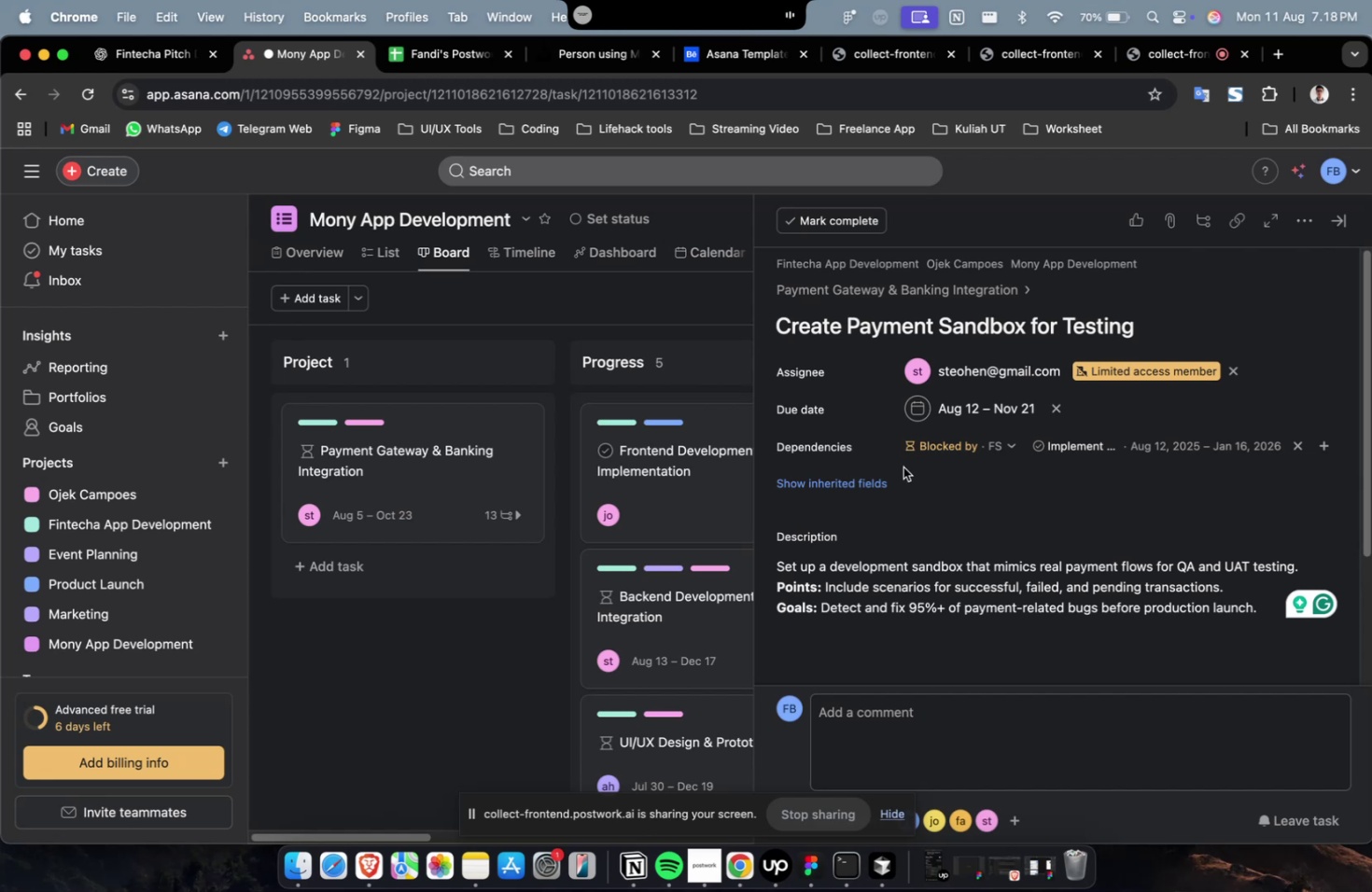 
left_click([861, 478])
 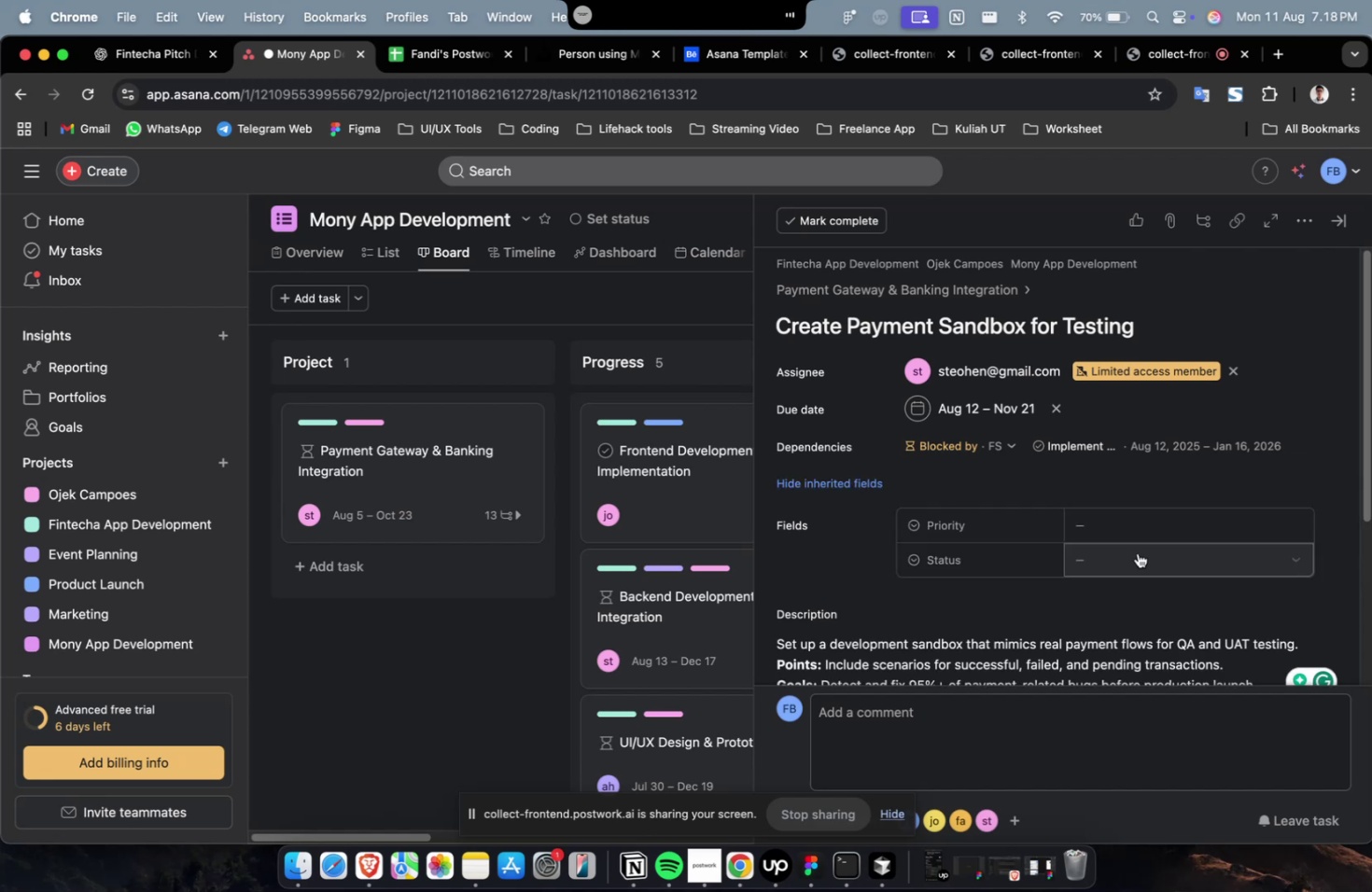 
double_click([1138, 553])
 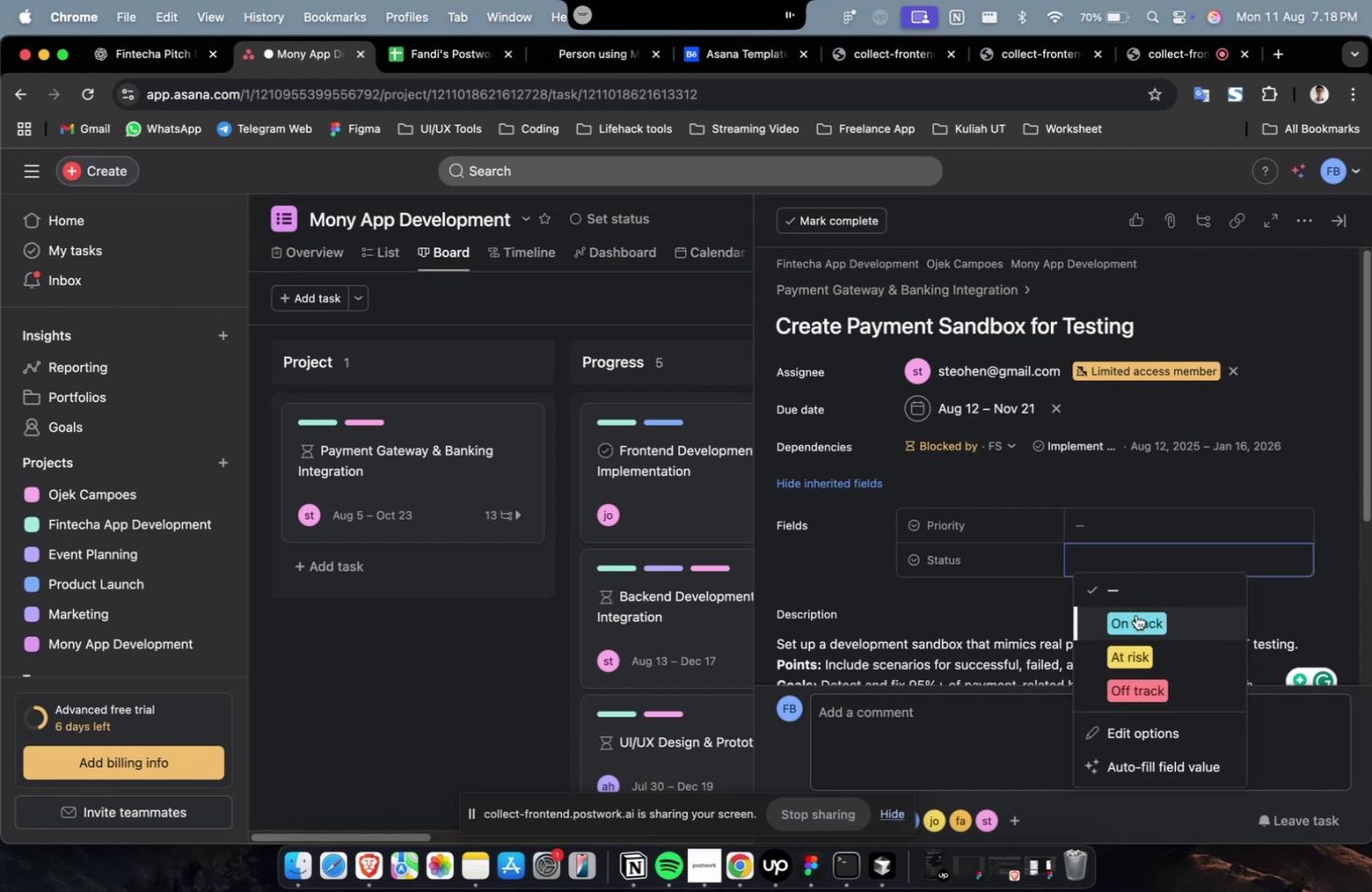 
double_click([1143, 532])
 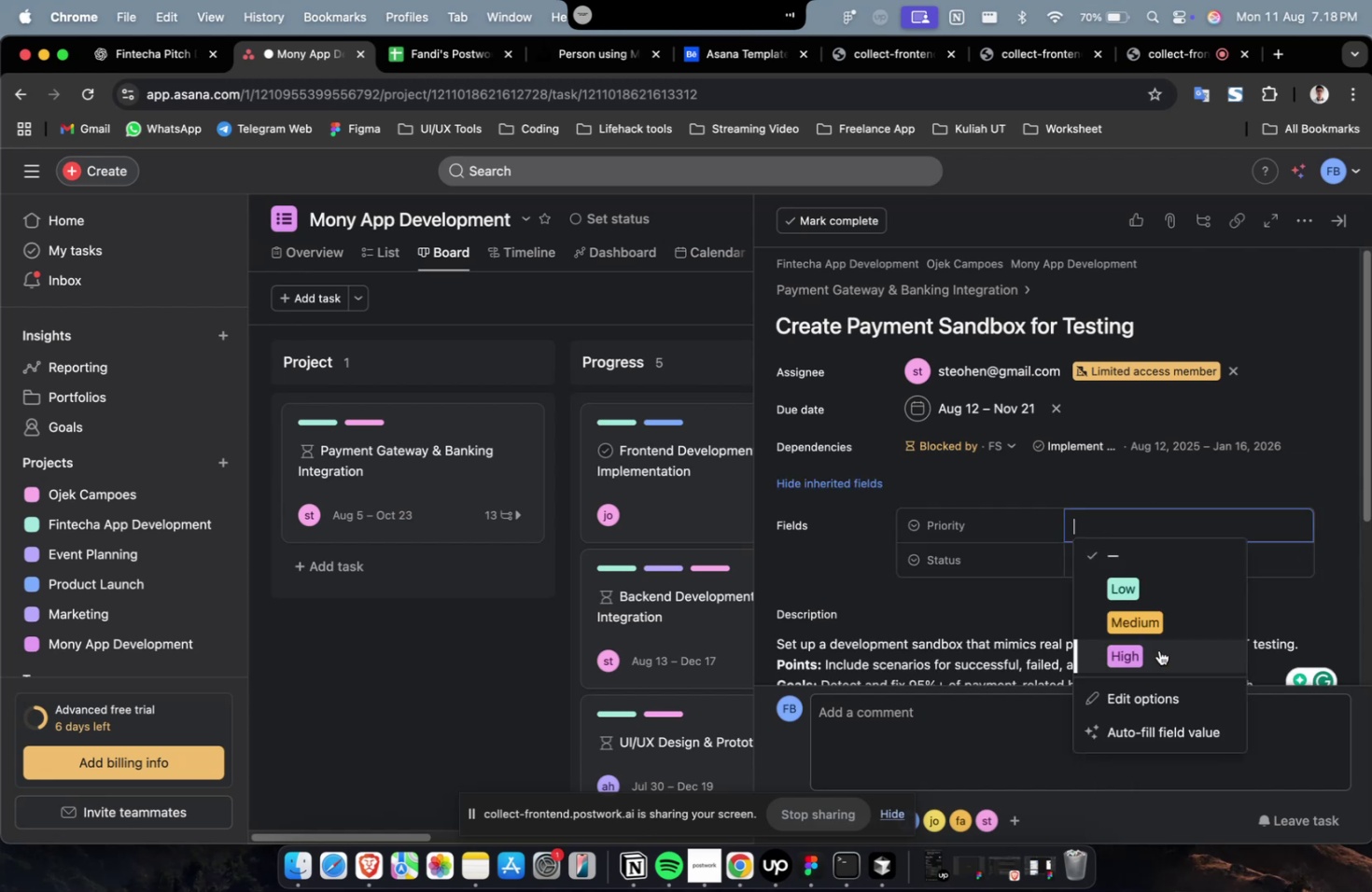 
triple_click([1158, 655])
 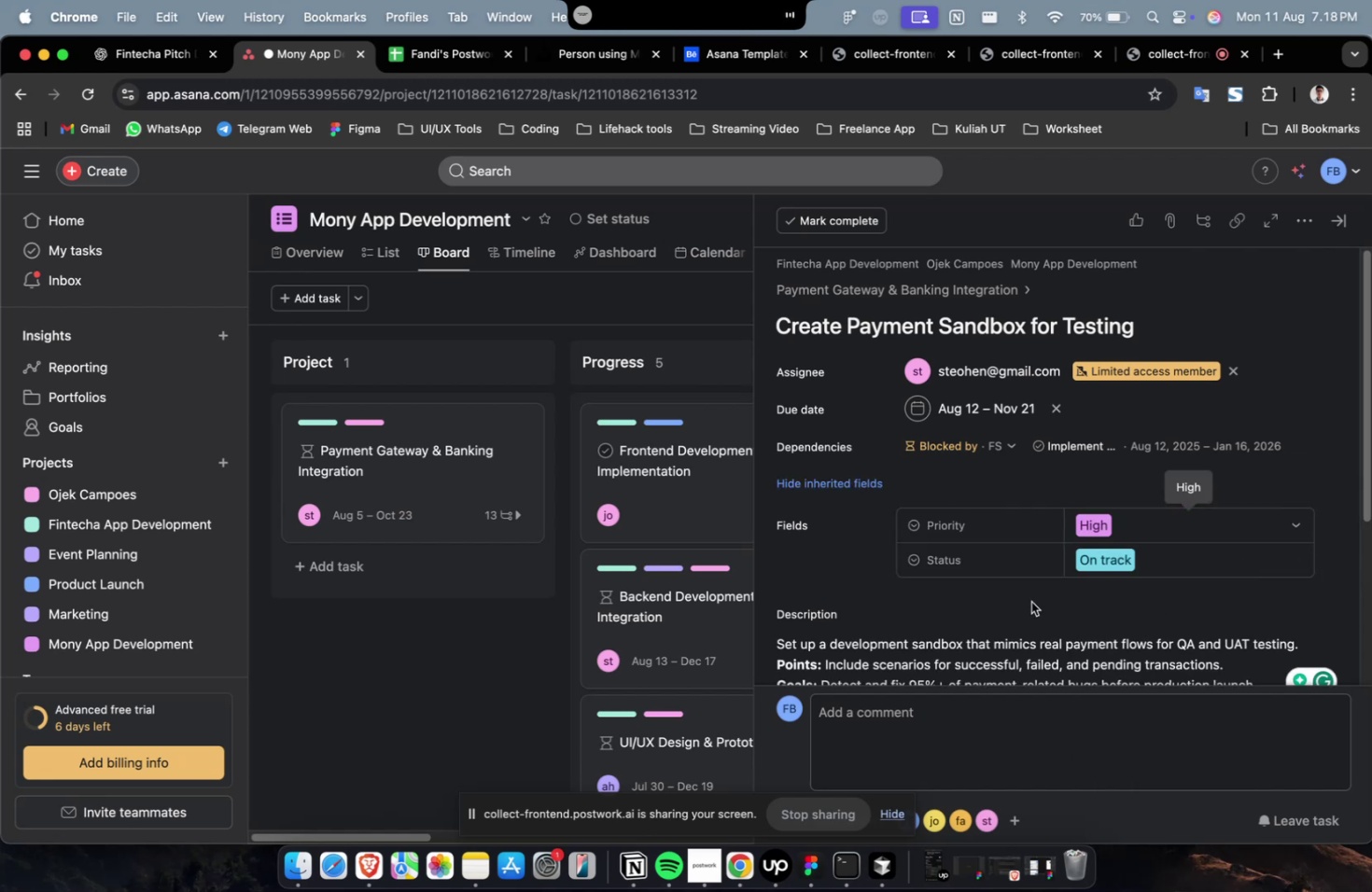 
scroll: coordinate [1030, 601], scroll_direction: down, amount: 2.0
 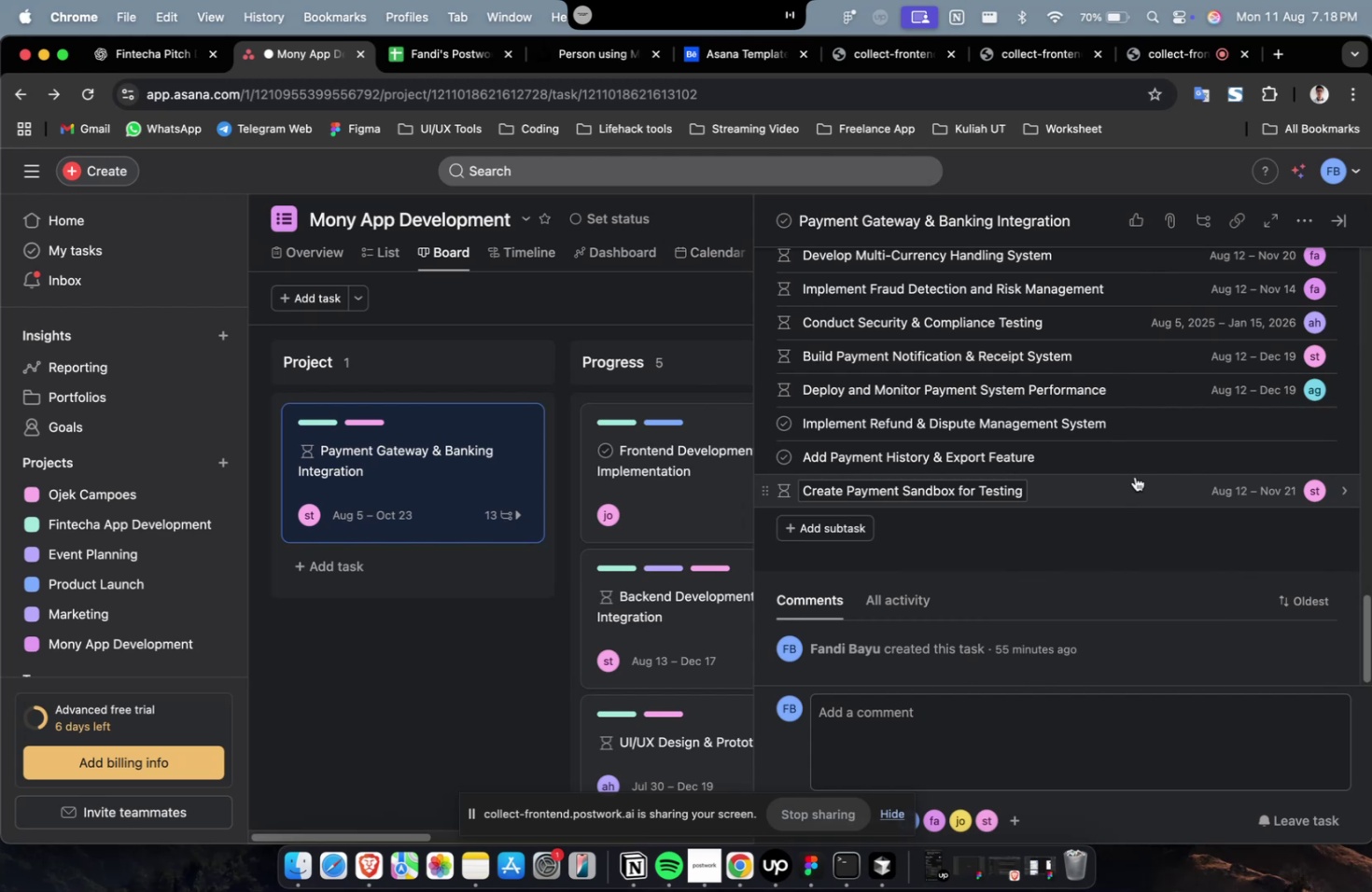 
left_click([1141, 463])
 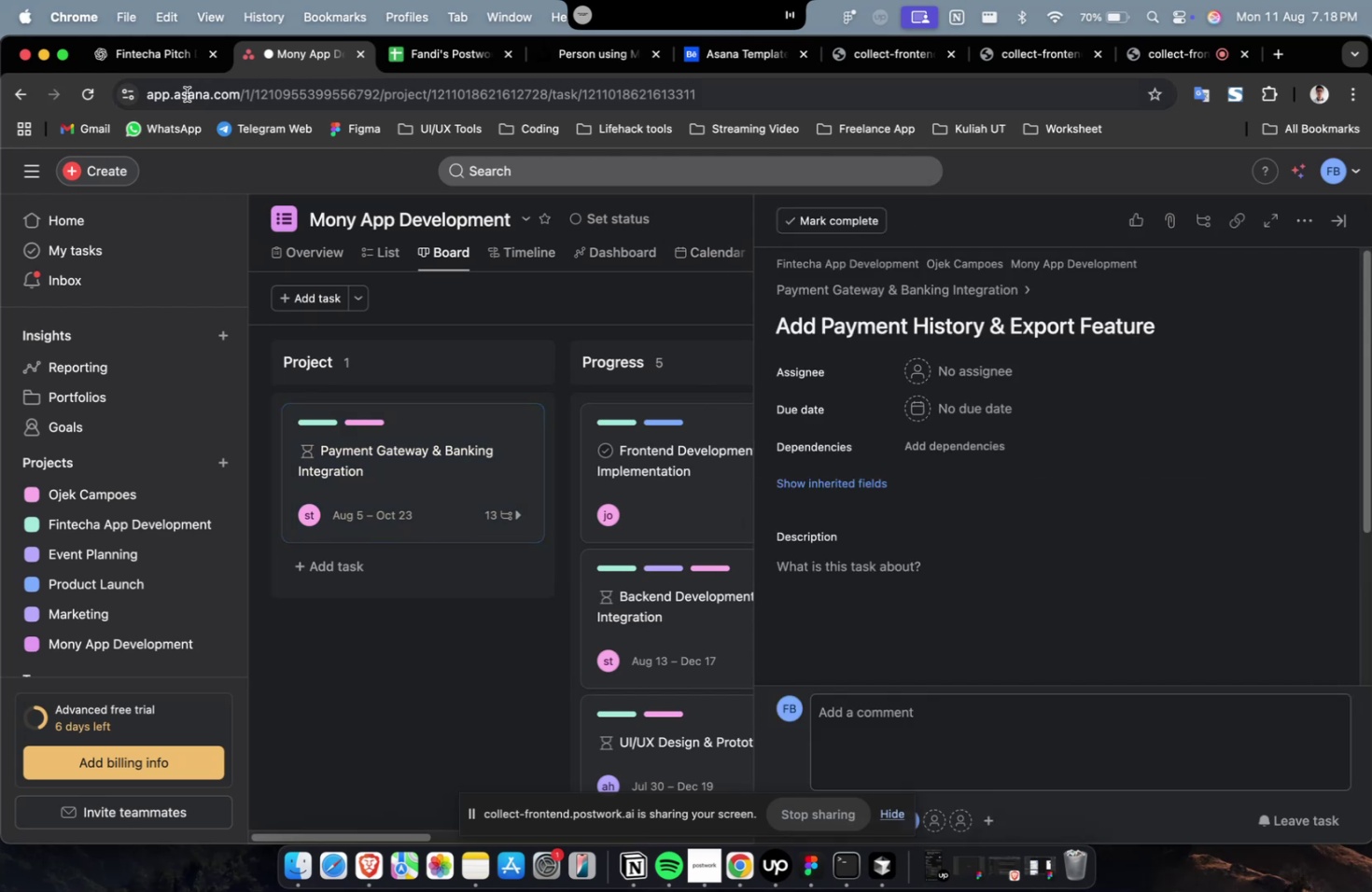 
left_click([164, 74])
 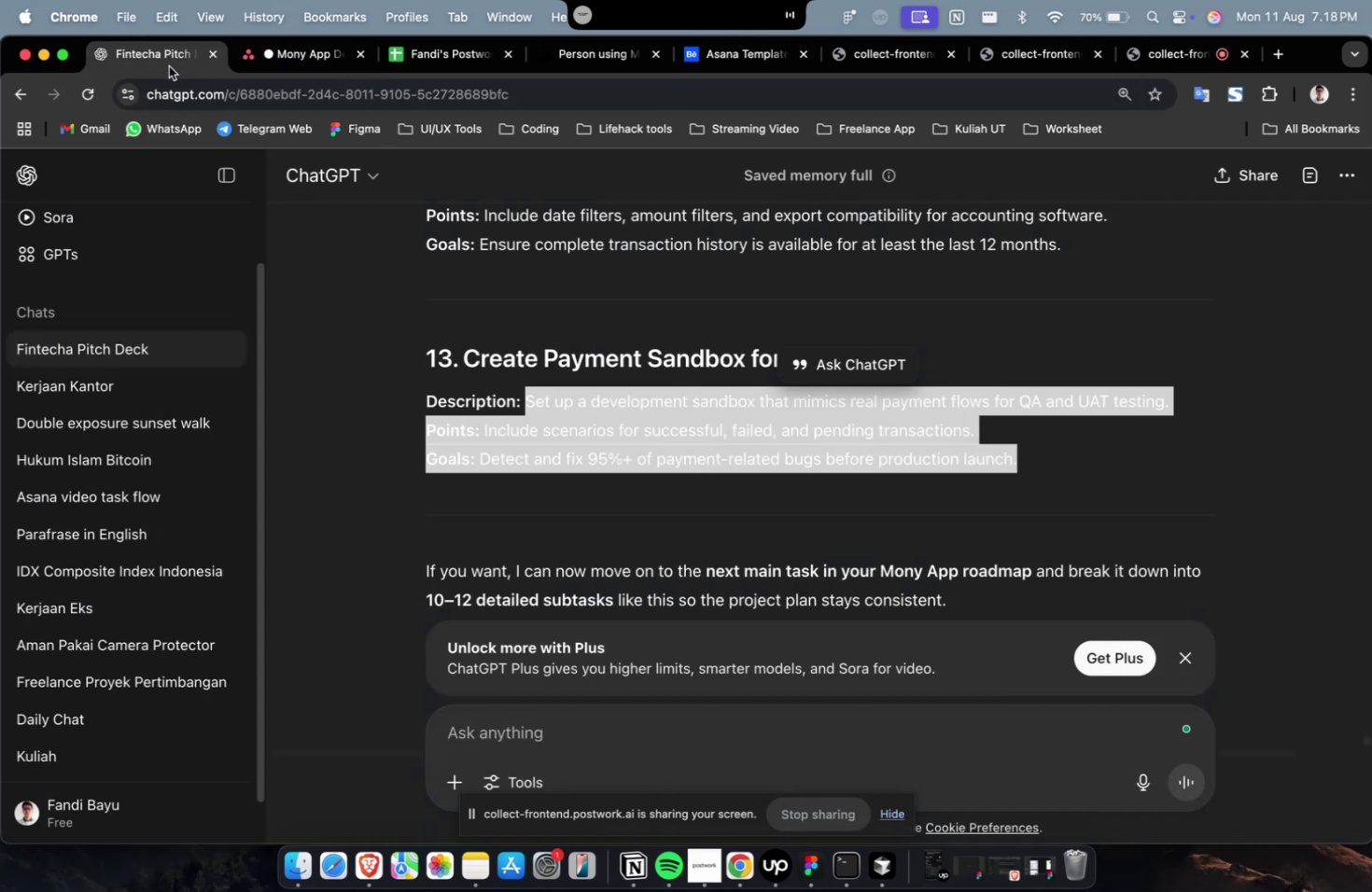 
scroll: coordinate [575, 424], scroll_direction: up, amount: 7.0
 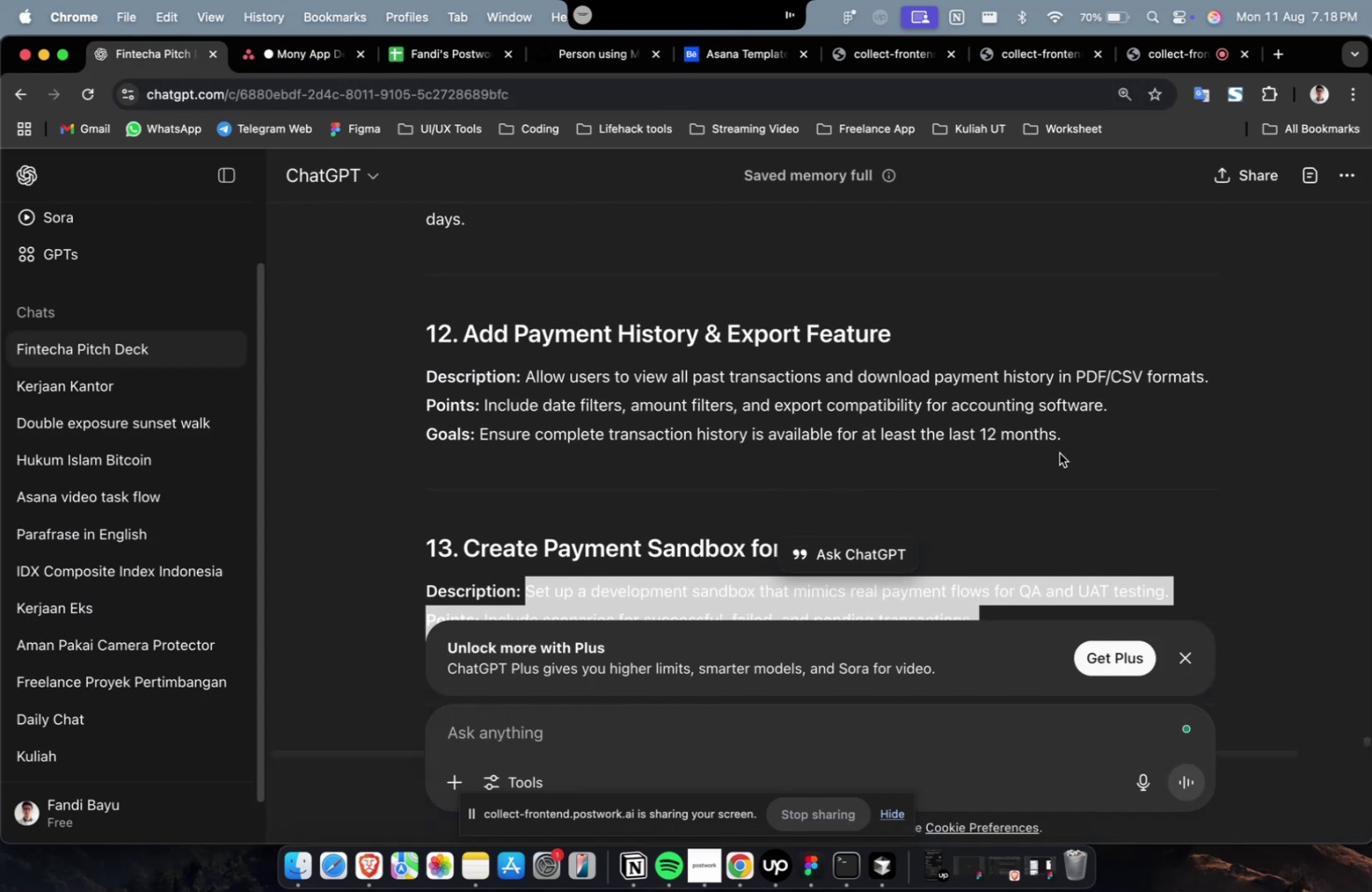 
left_click_drag(start_coordinate=[1083, 438], to_coordinate=[528, 378])
 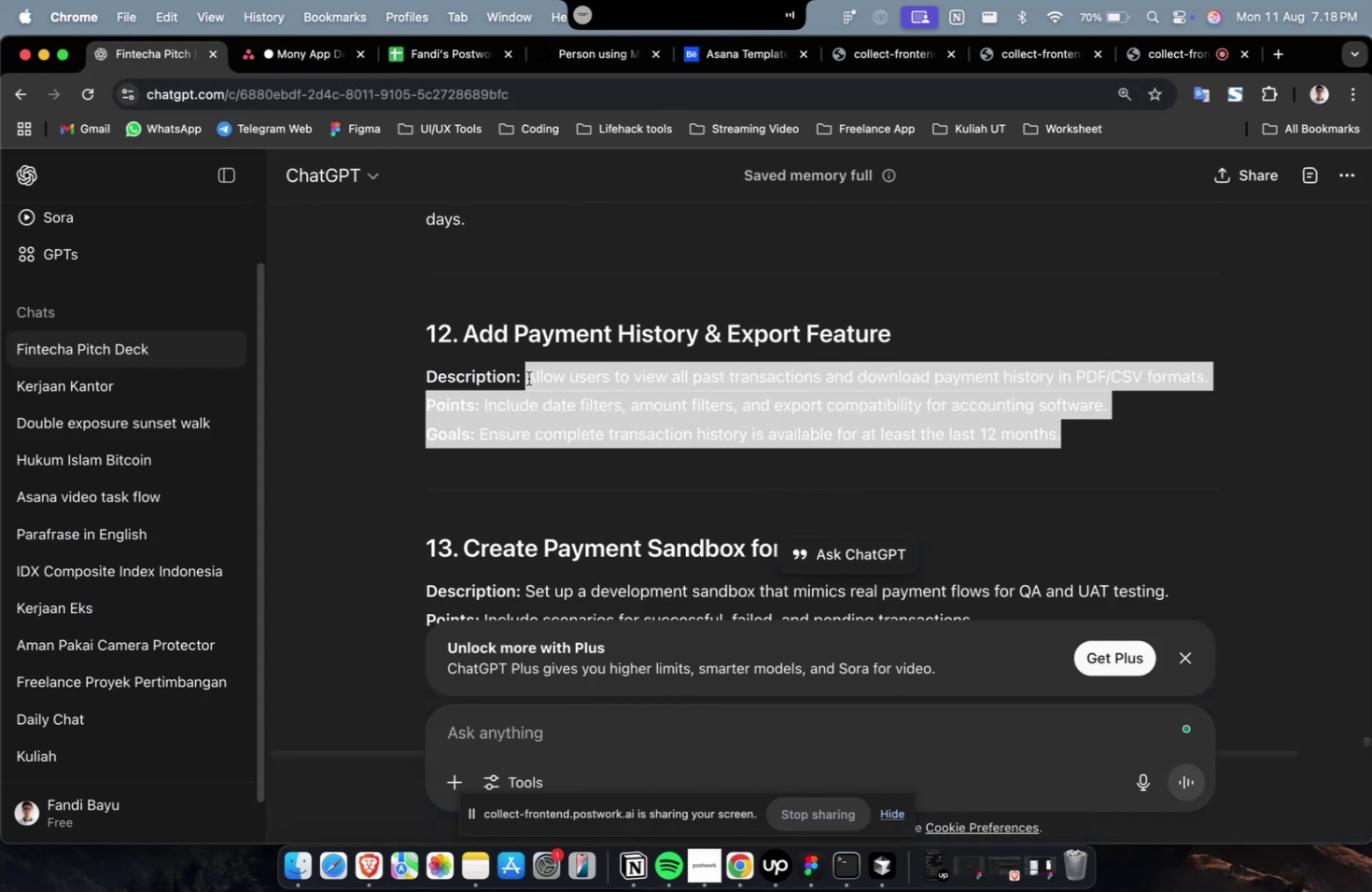 
key(Meta+C)
 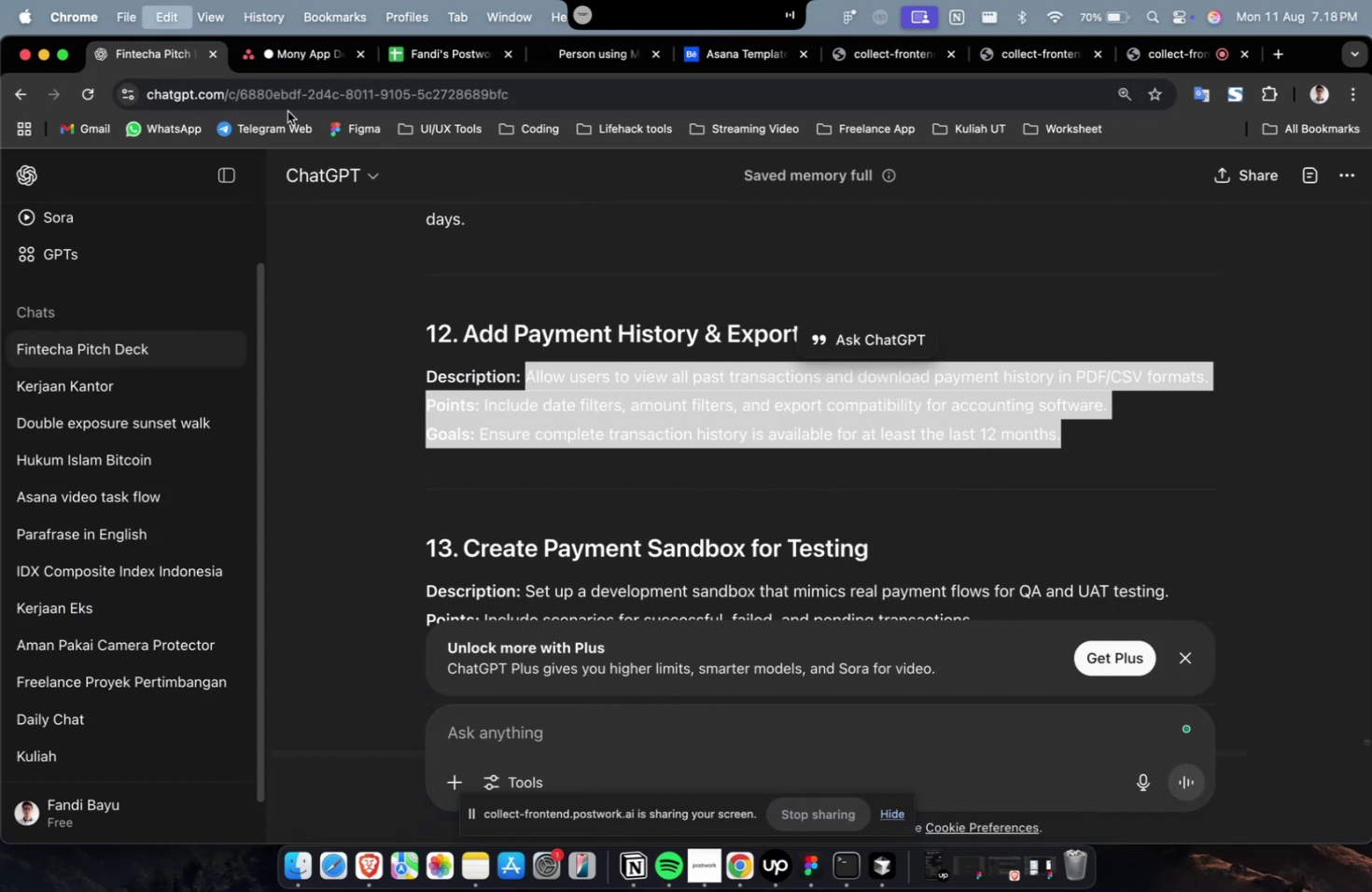 
key(Meta+C)
 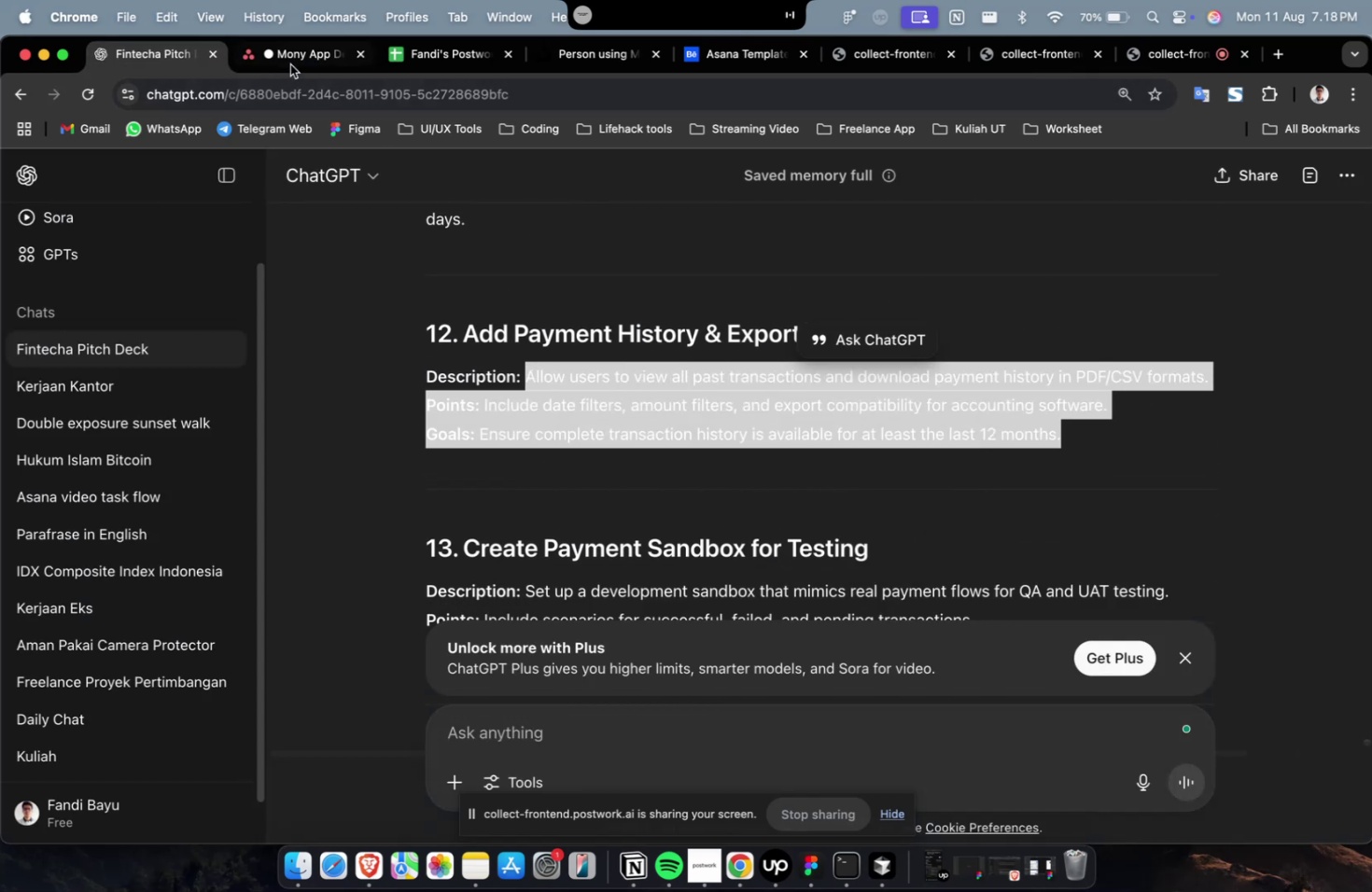 
left_click([293, 61])
 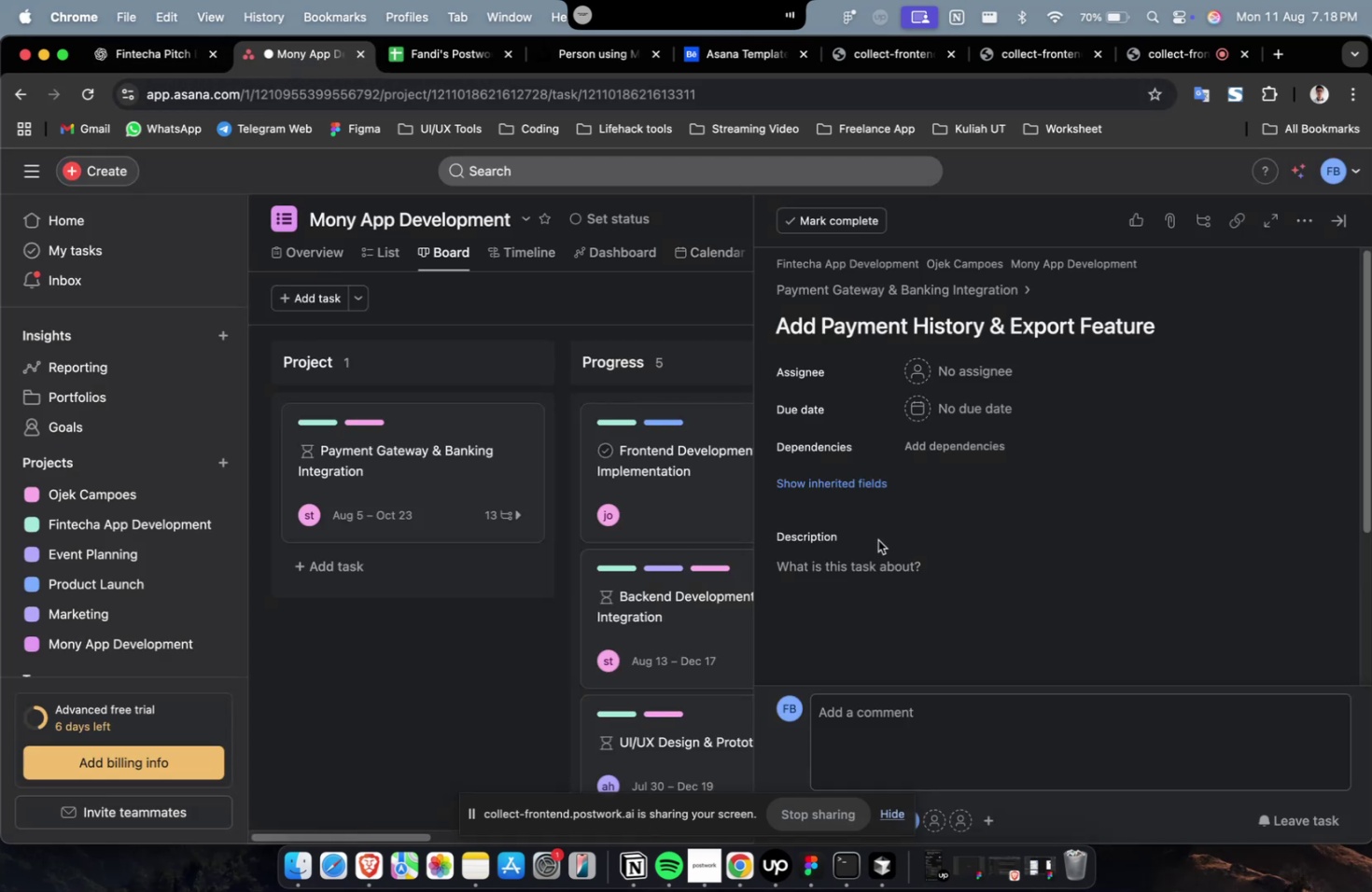 
double_click([884, 568])
 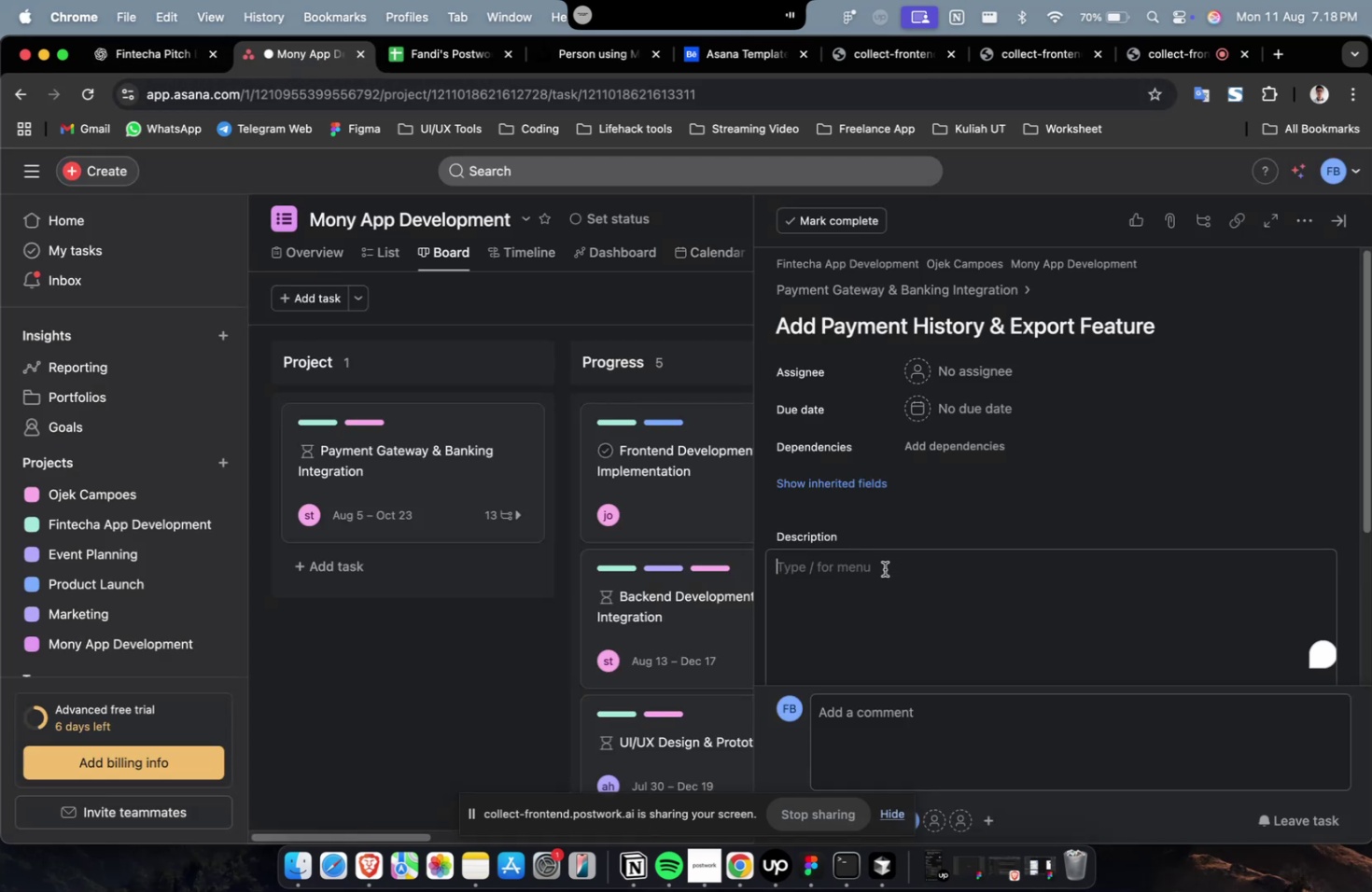 
key(Meta+CommandLeft)
 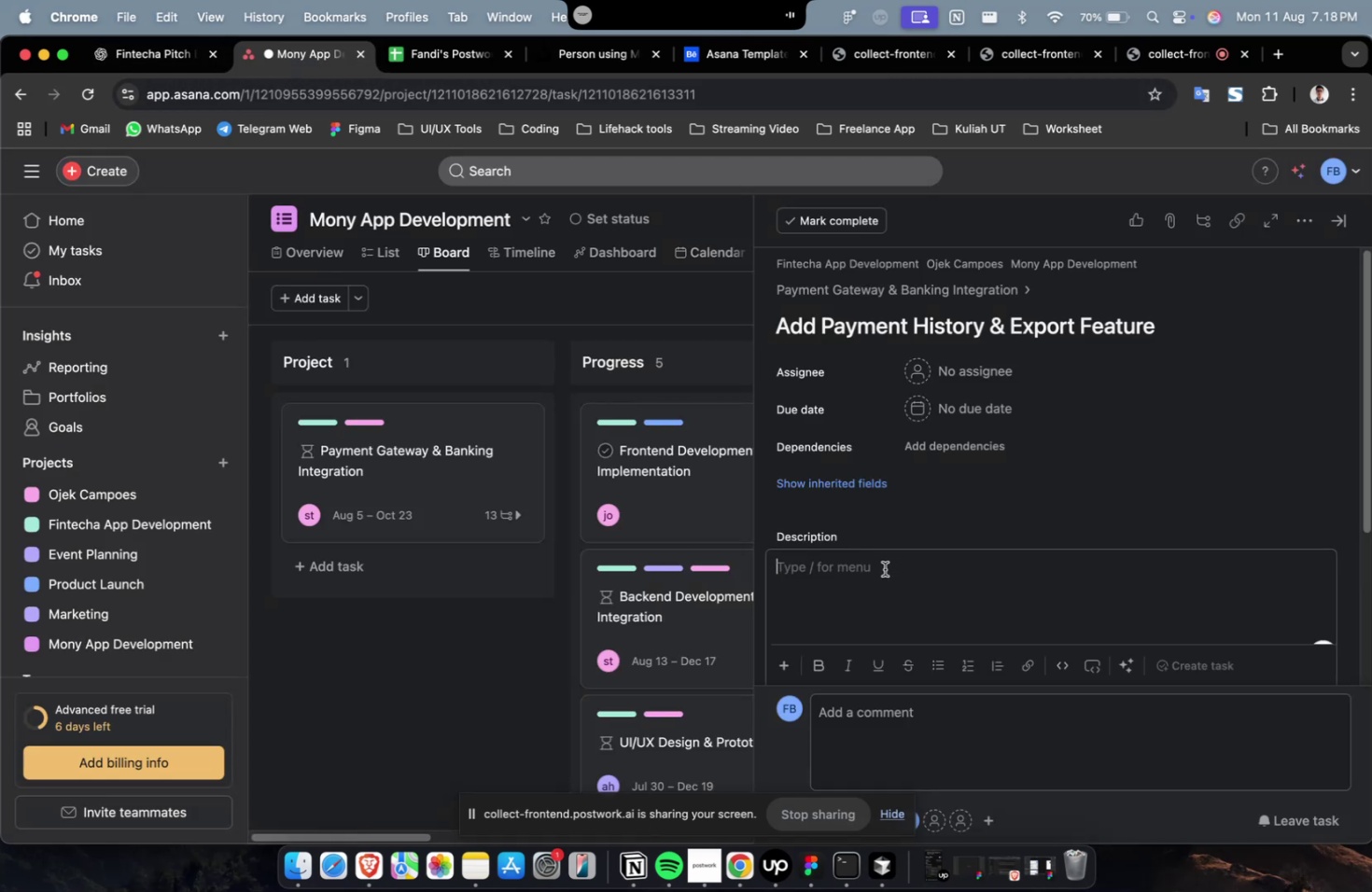 
key(Meta+V)
 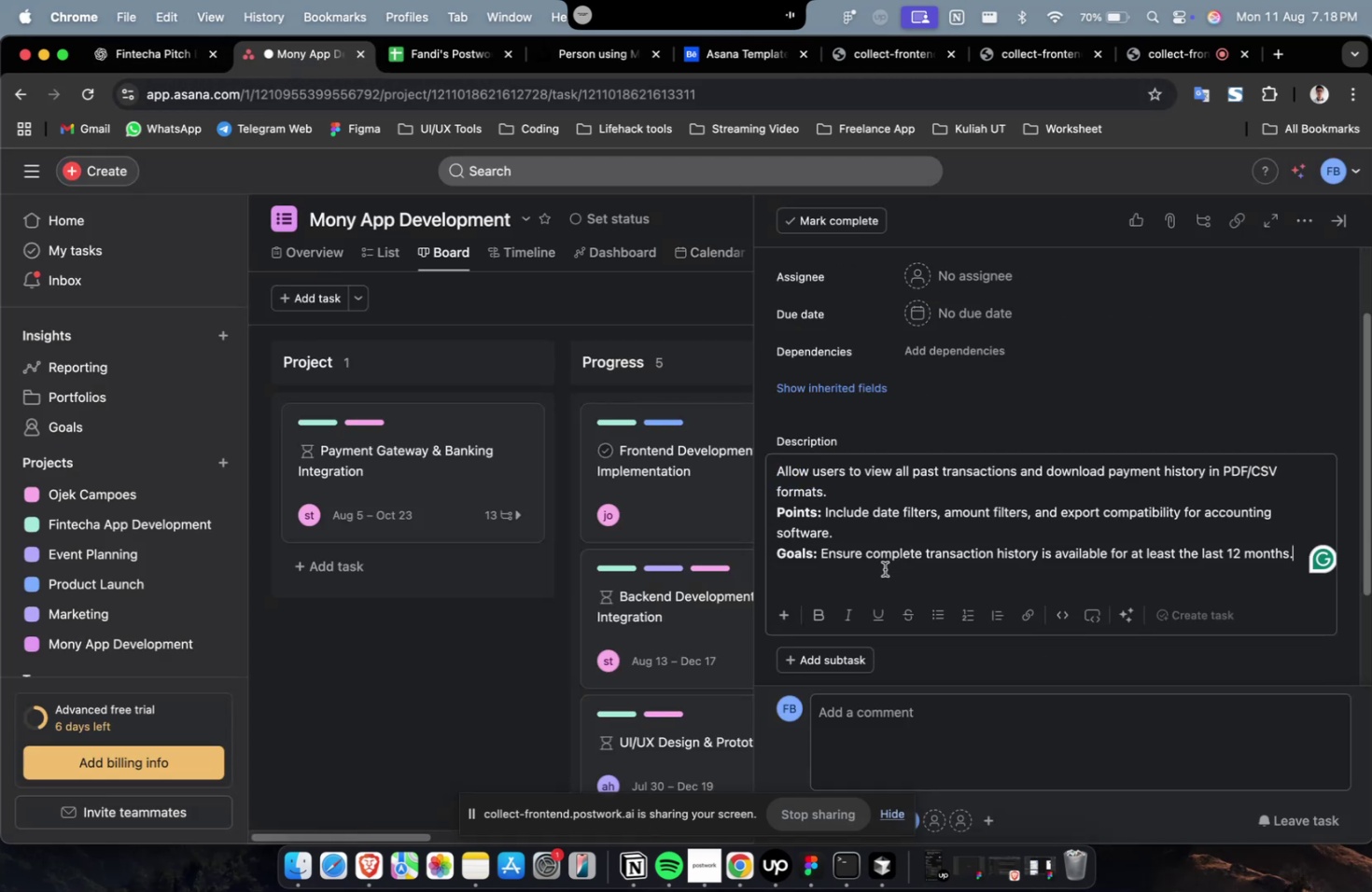 
scroll: coordinate [884, 568], scroll_direction: up, amount: 9.0
 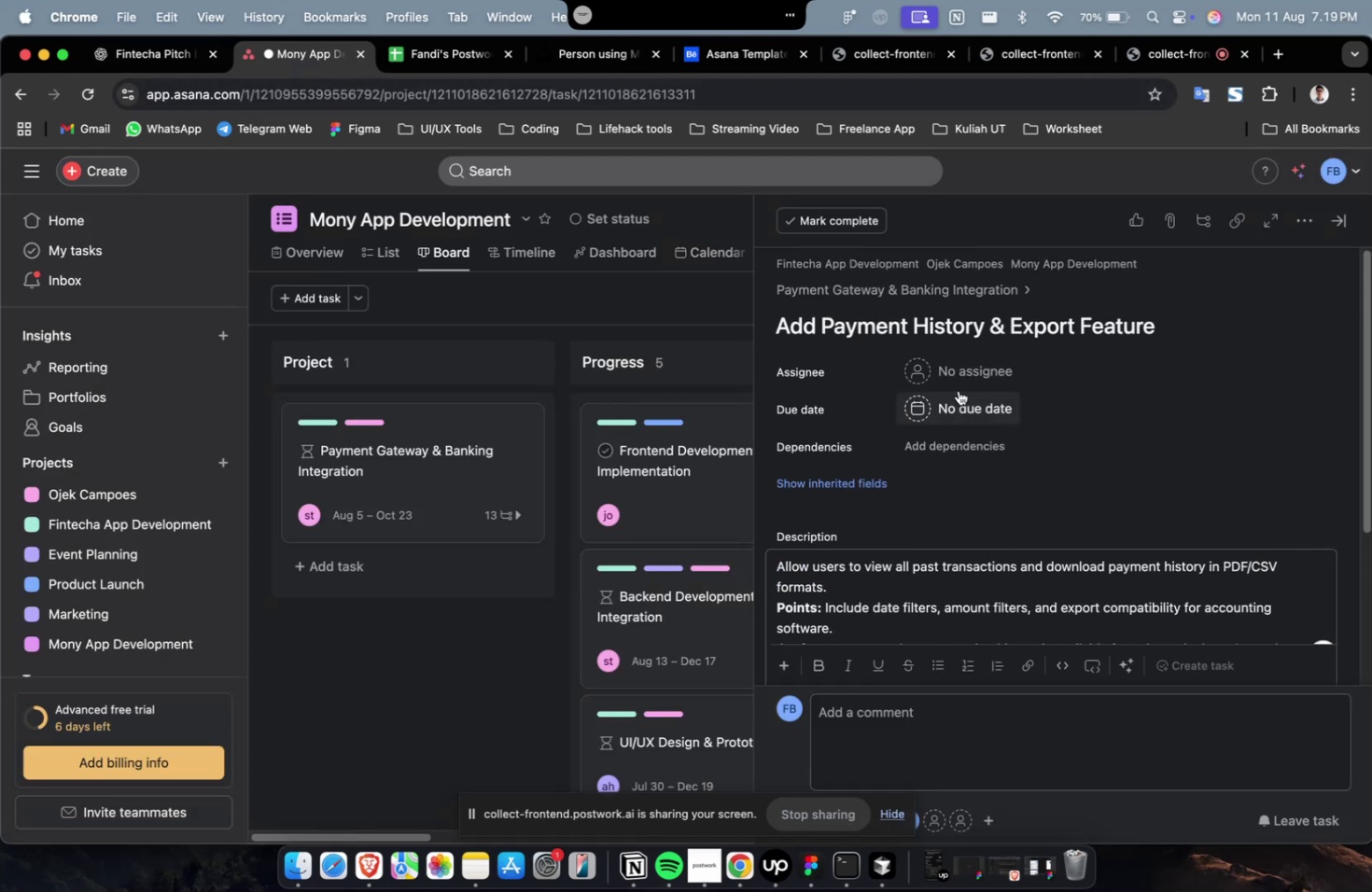 
left_click([973, 375])
 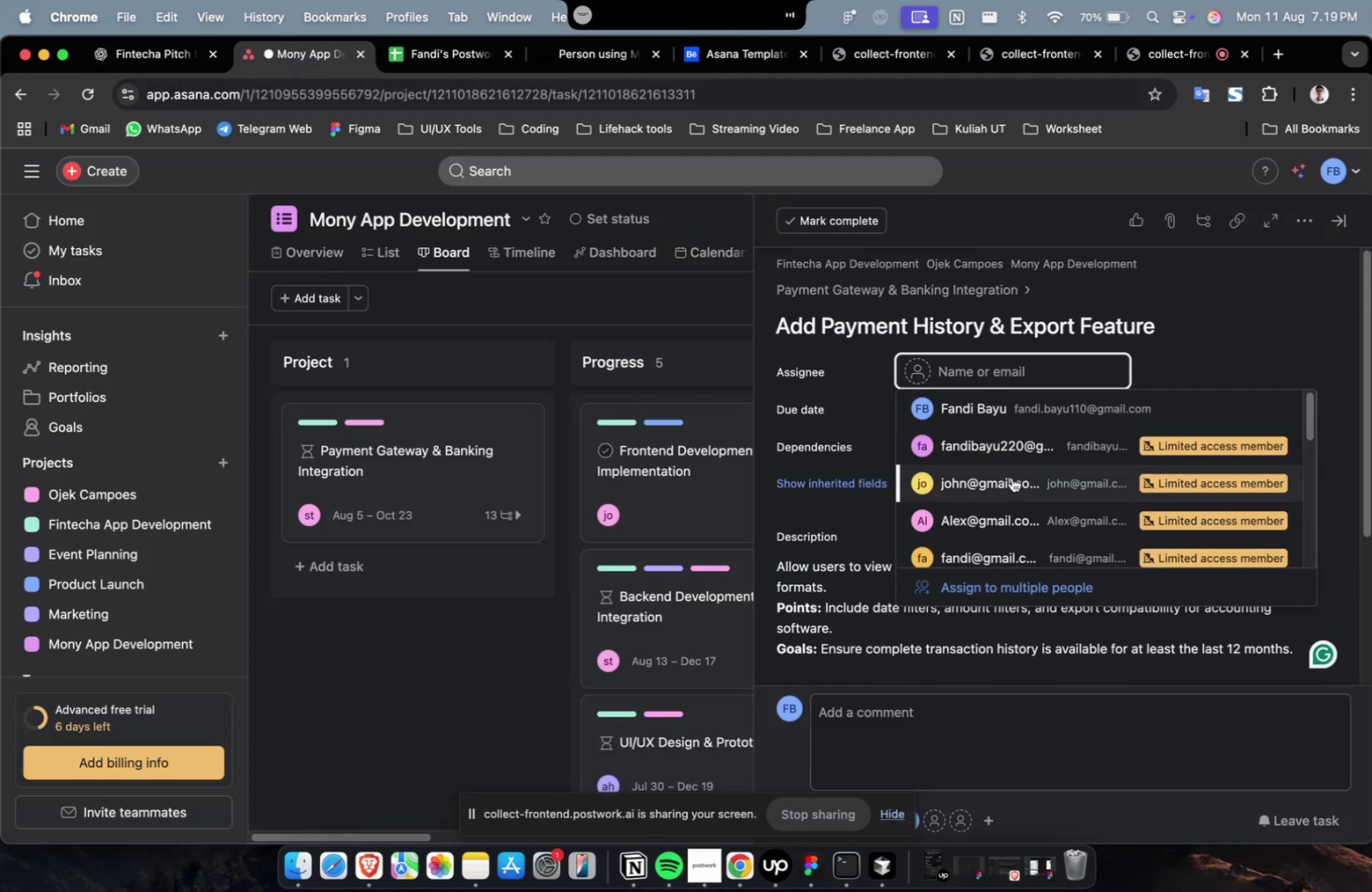 
left_click([1007, 498])
 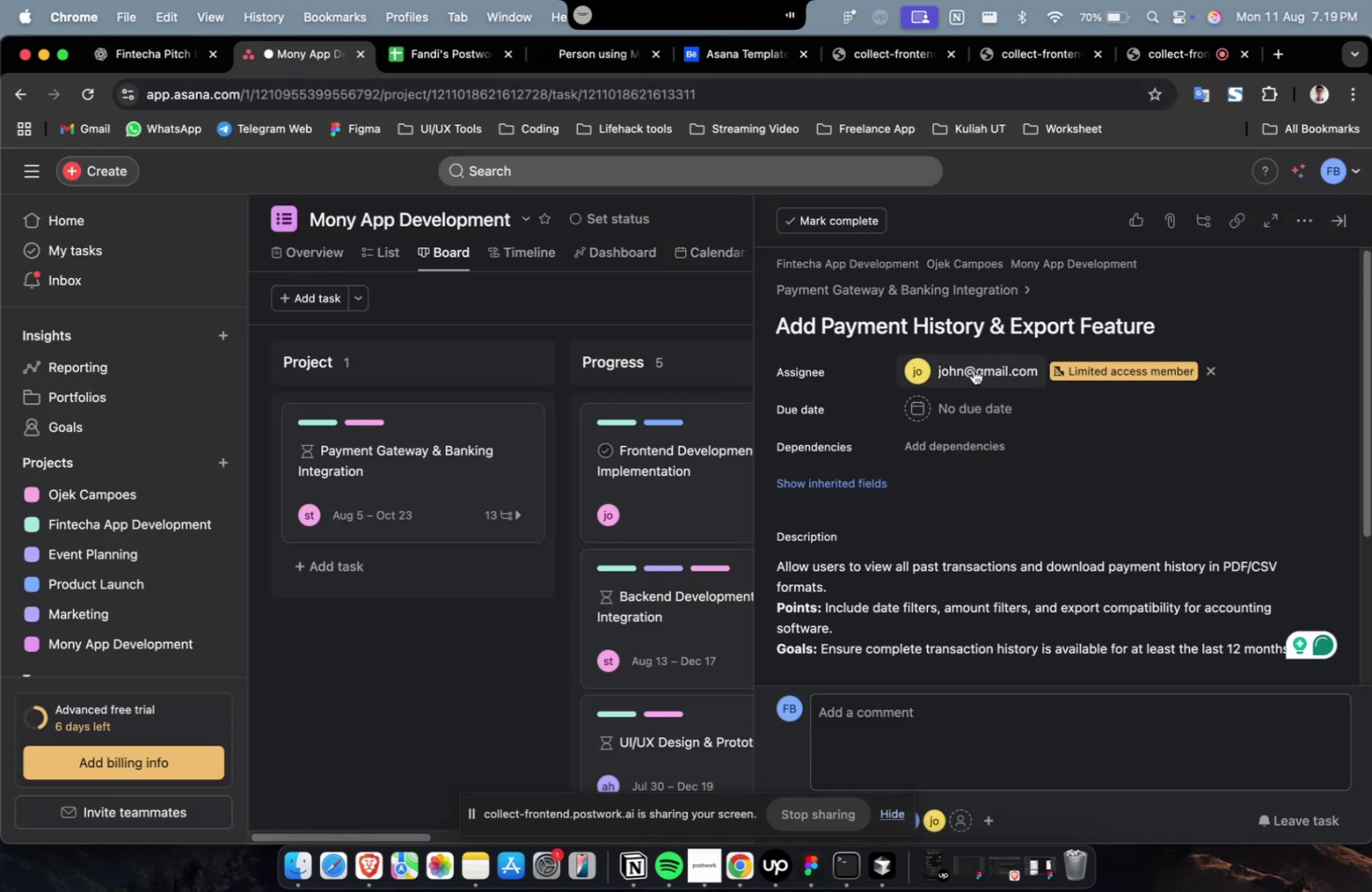 
scroll: coordinate [979, 454], scroll_direction: down, amount: 8.0
 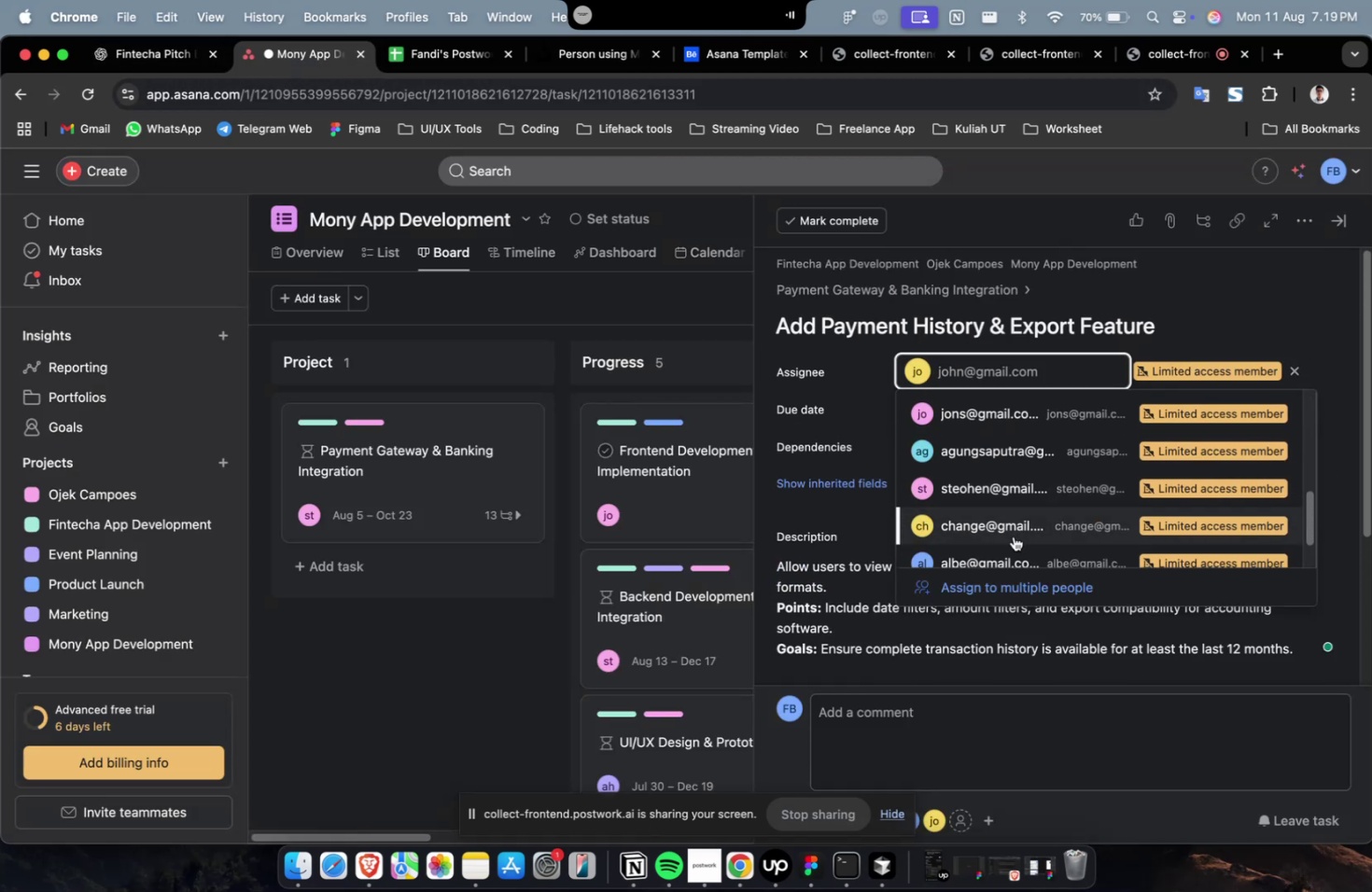 
left_click([1013, 536])
 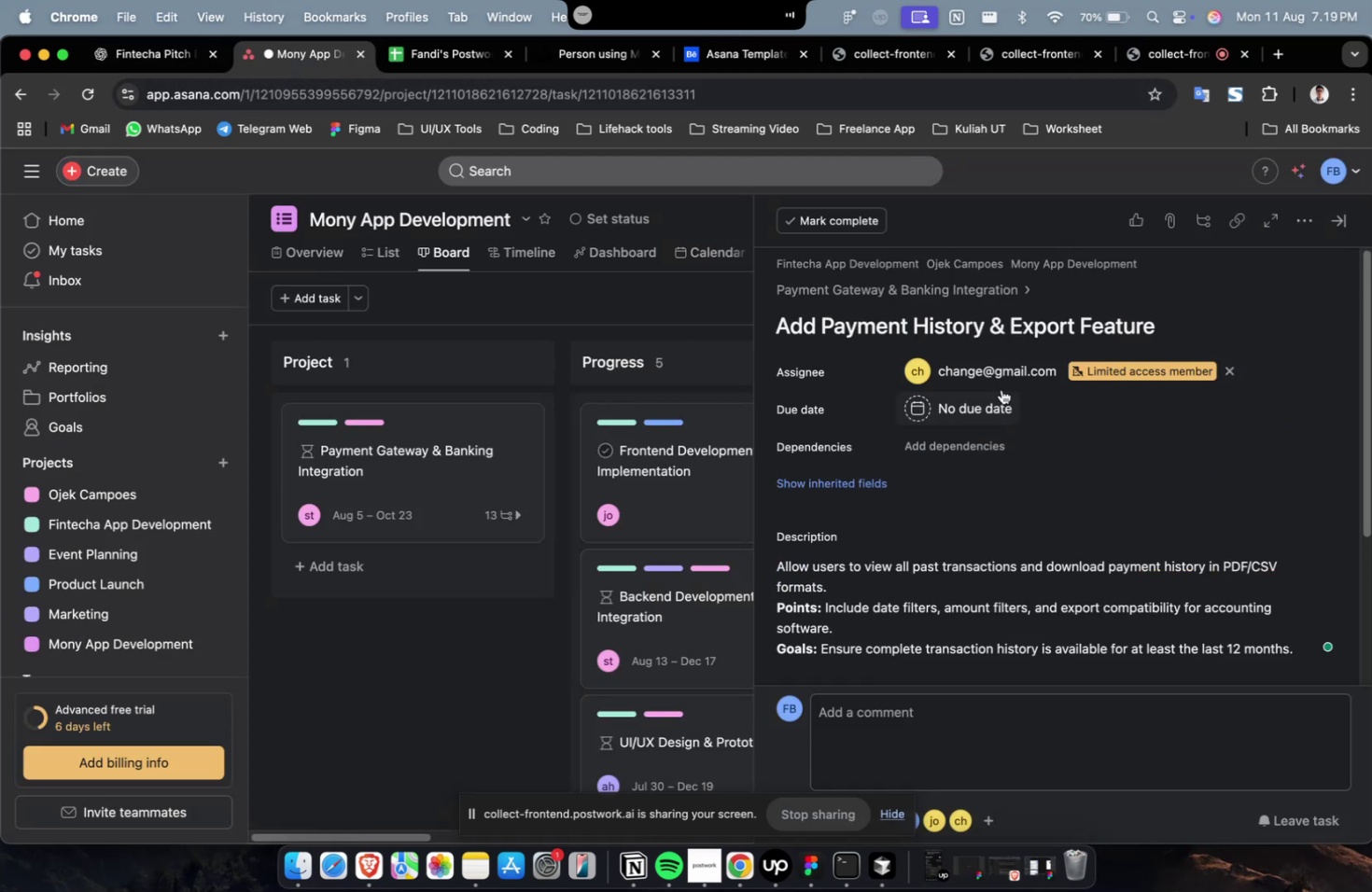 
double_click([1000, 379])
 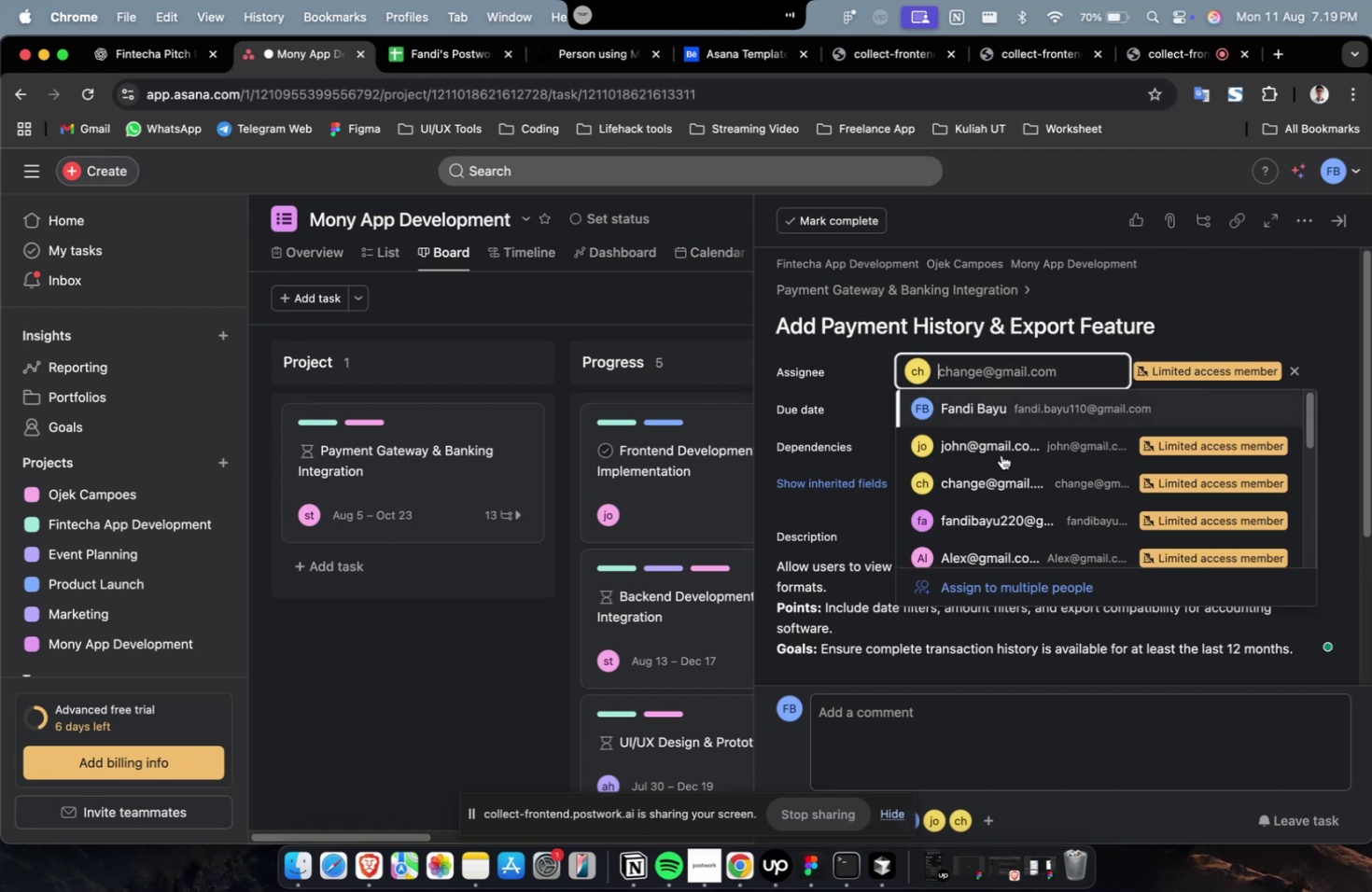 
scroll: coordinate [1012, 505], scroll_direction: down, amount: 13.0
 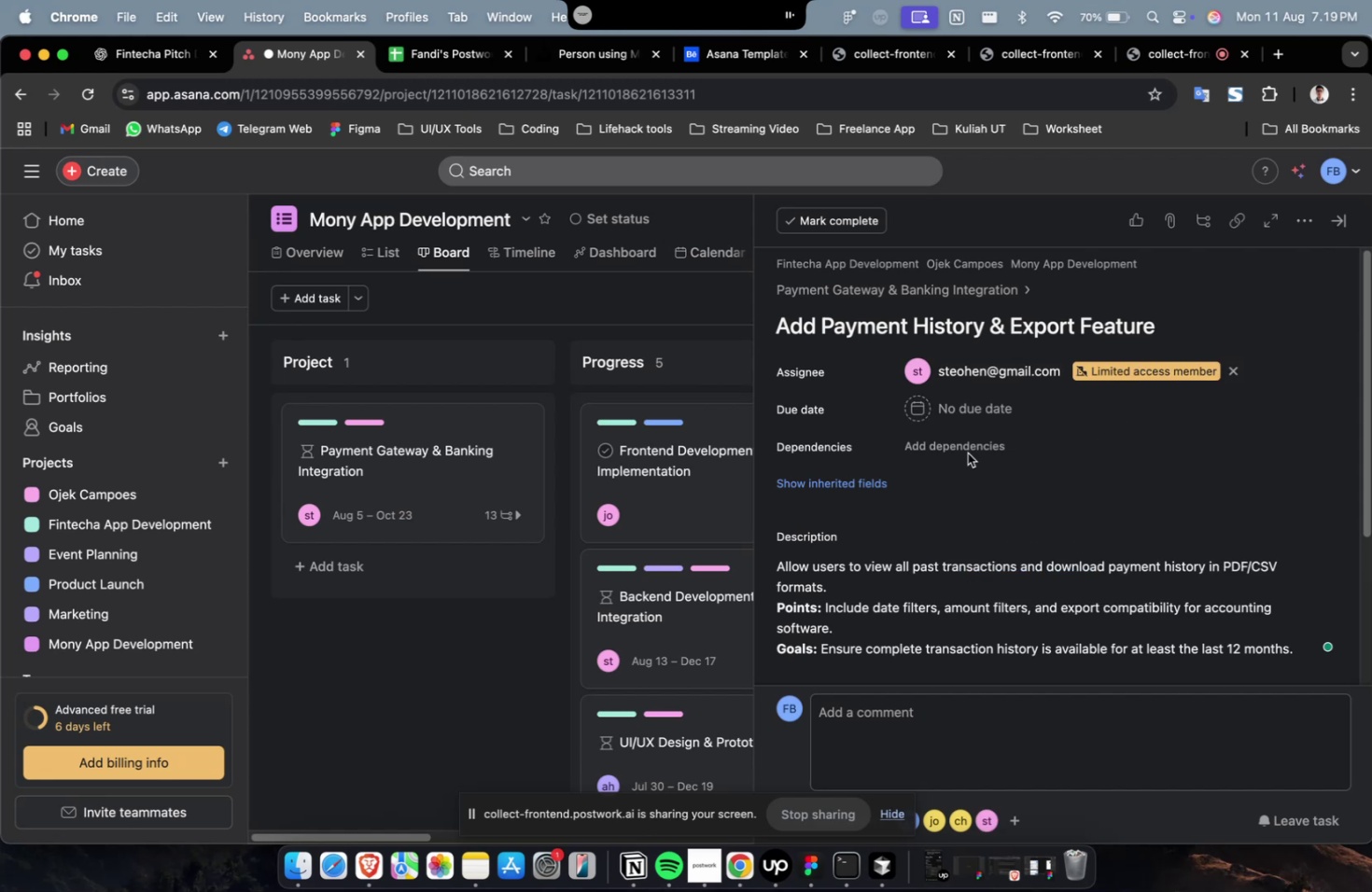 
double_click([943, 412])
 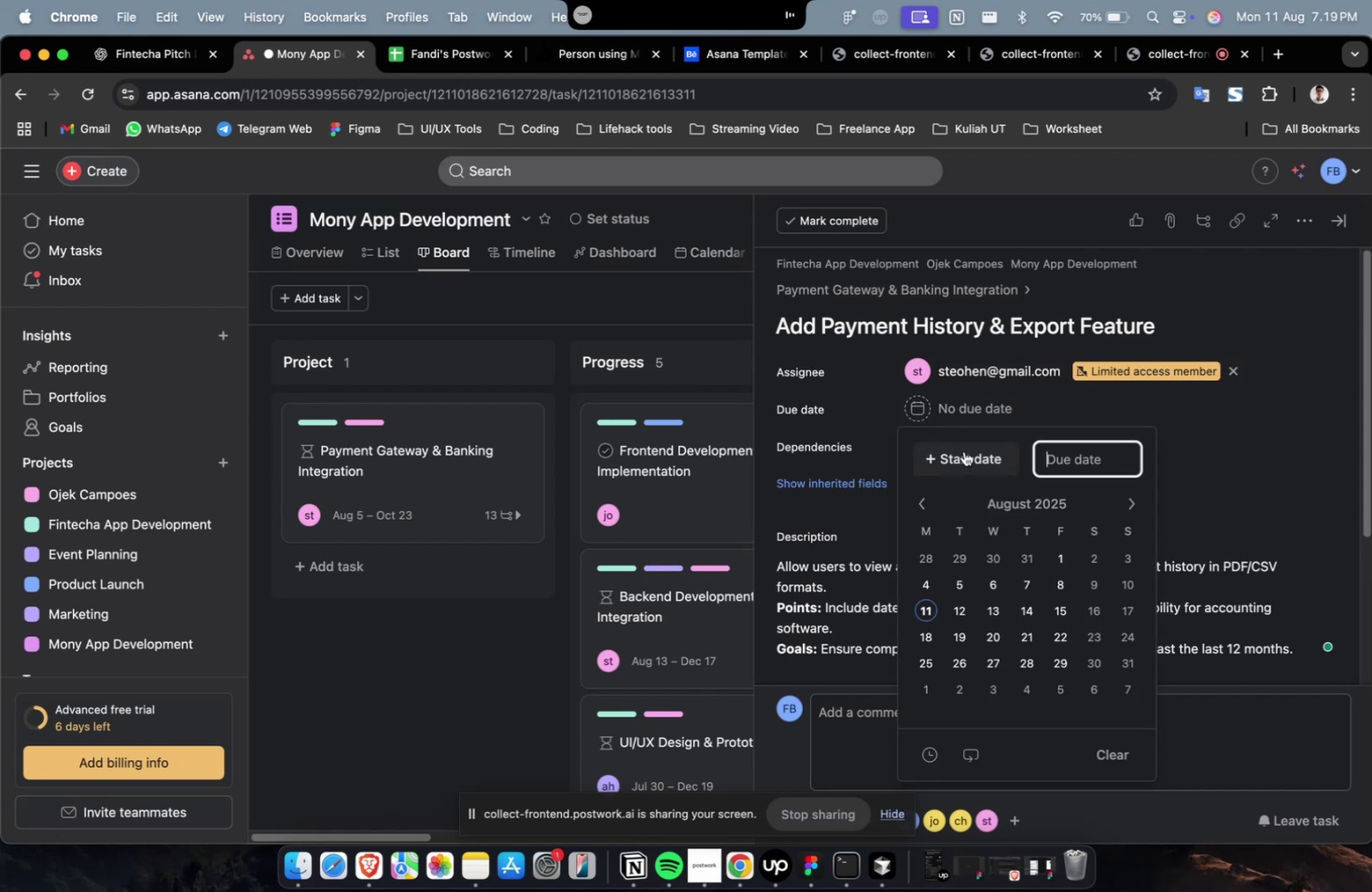 
triple_click([963, 452])
 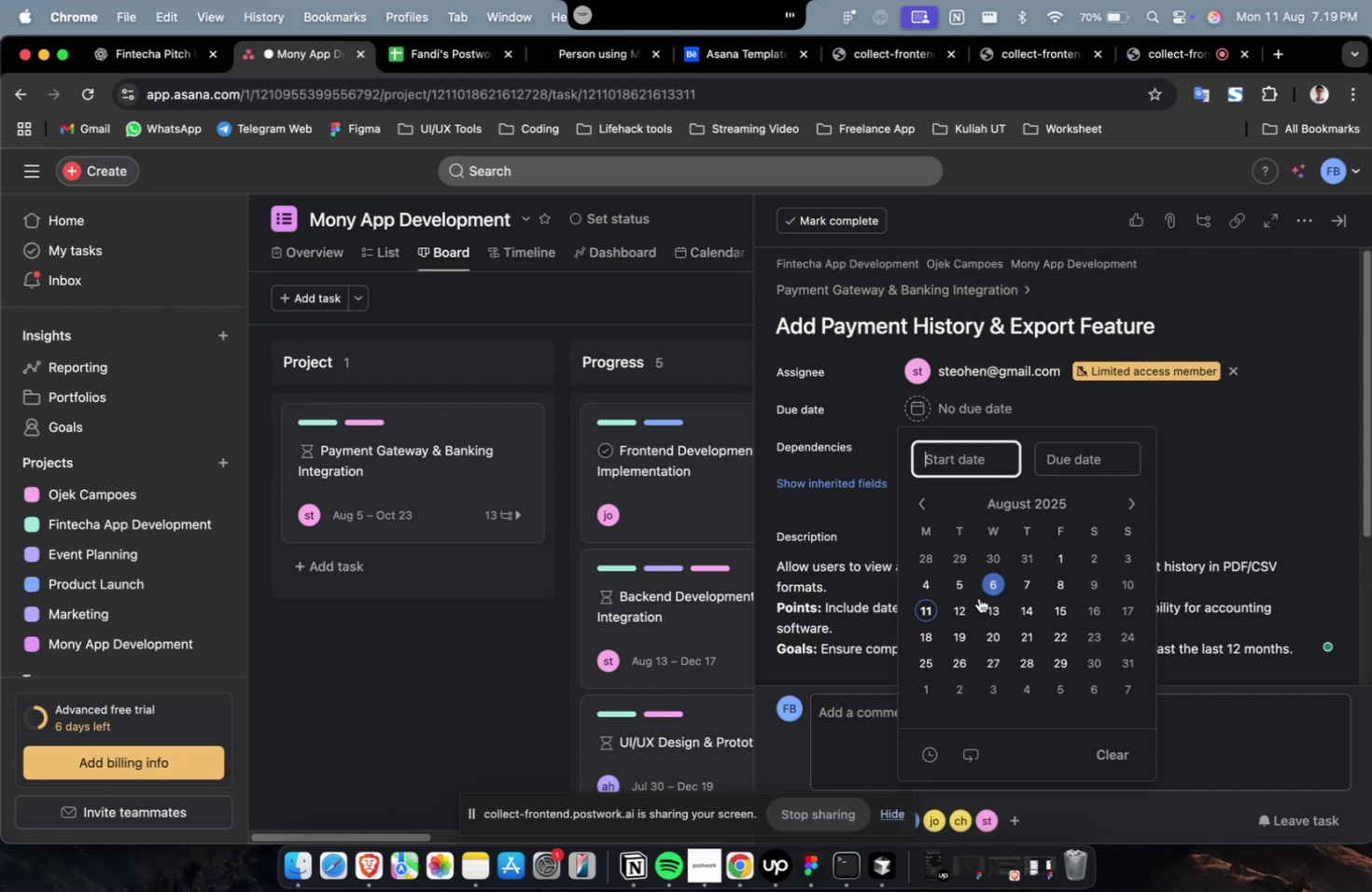 
triple_click([961, 608])
 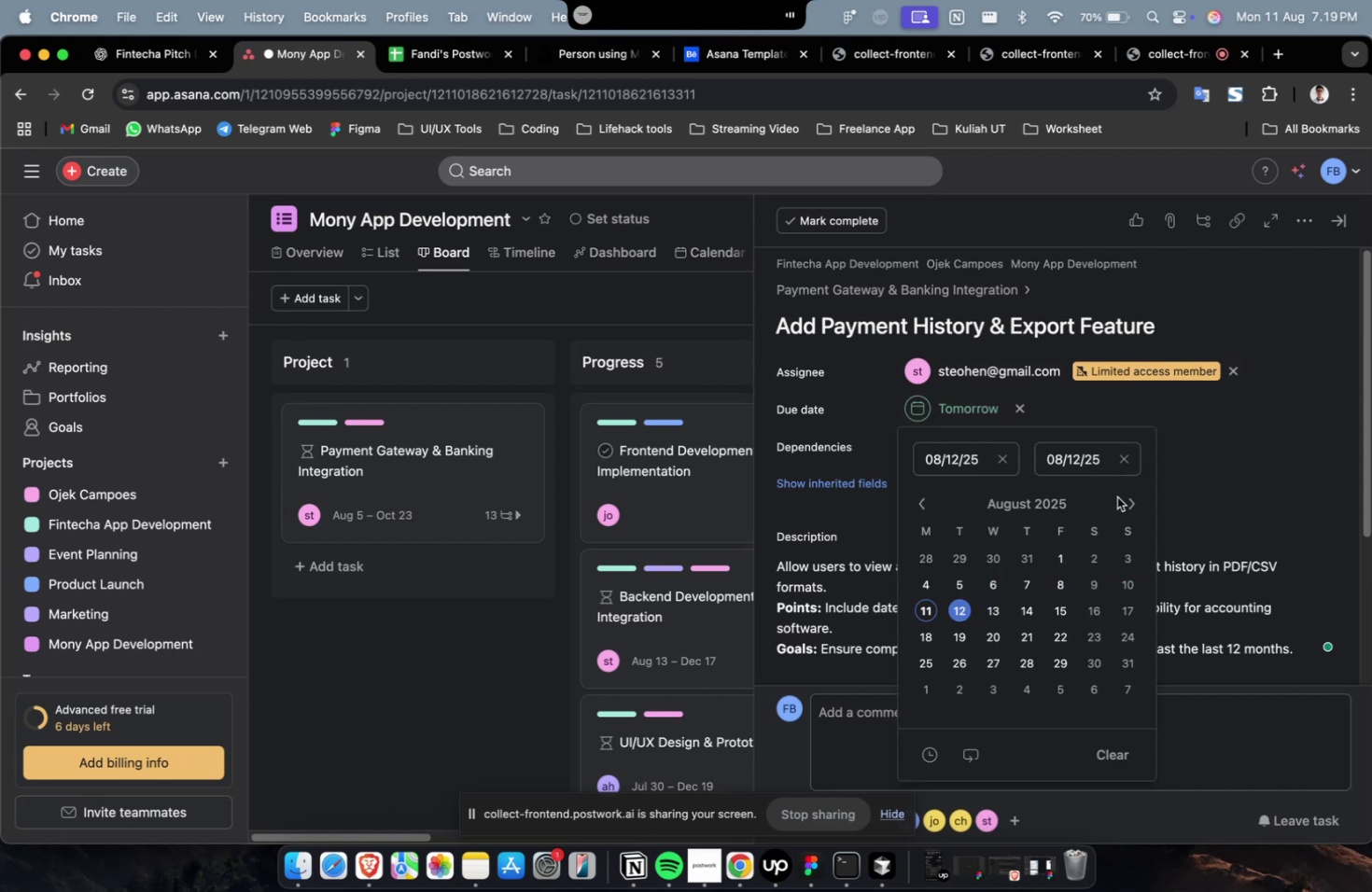 
triple_click([1123, 502])
 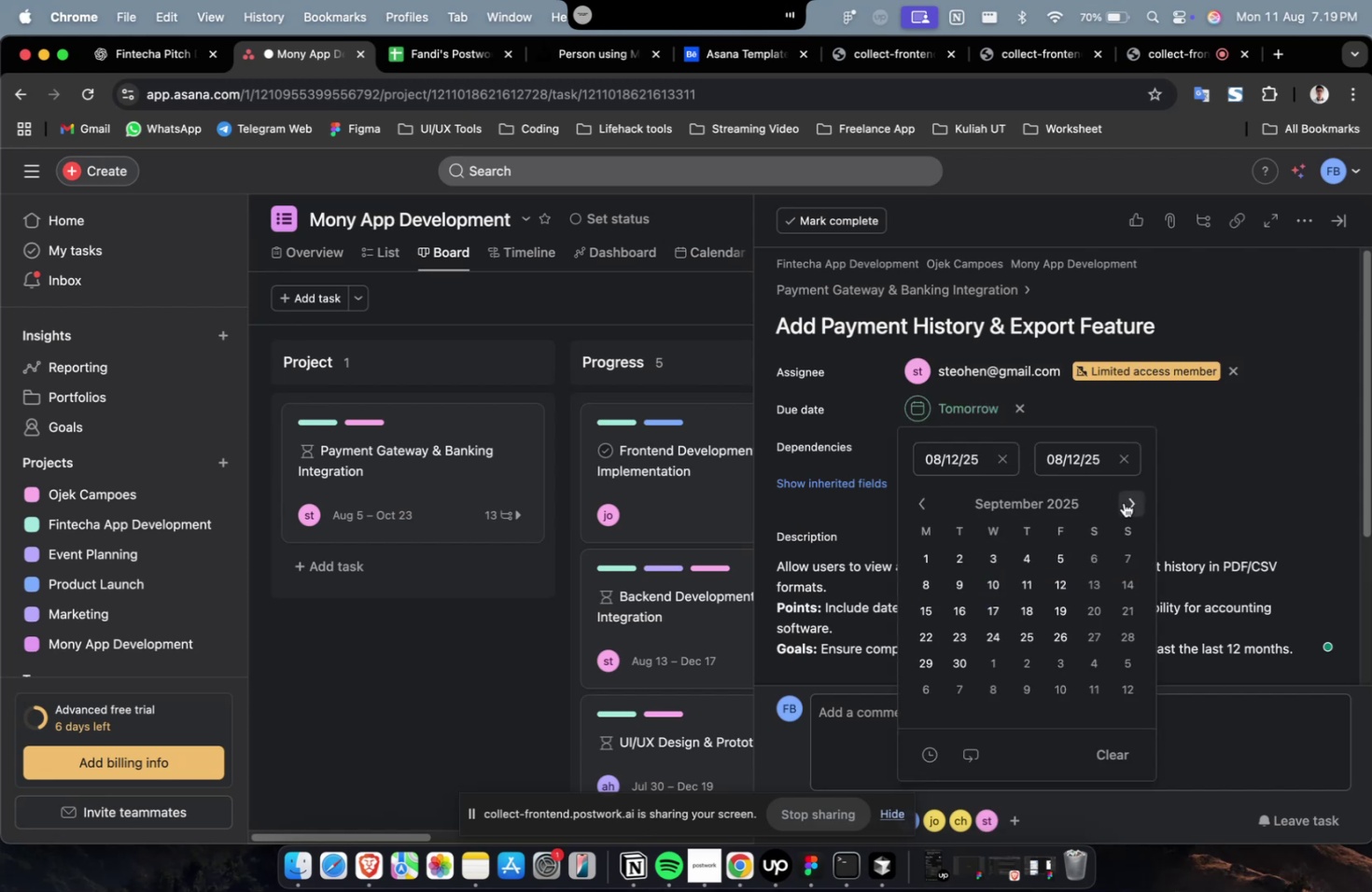 
triple_click([1123, 502])
 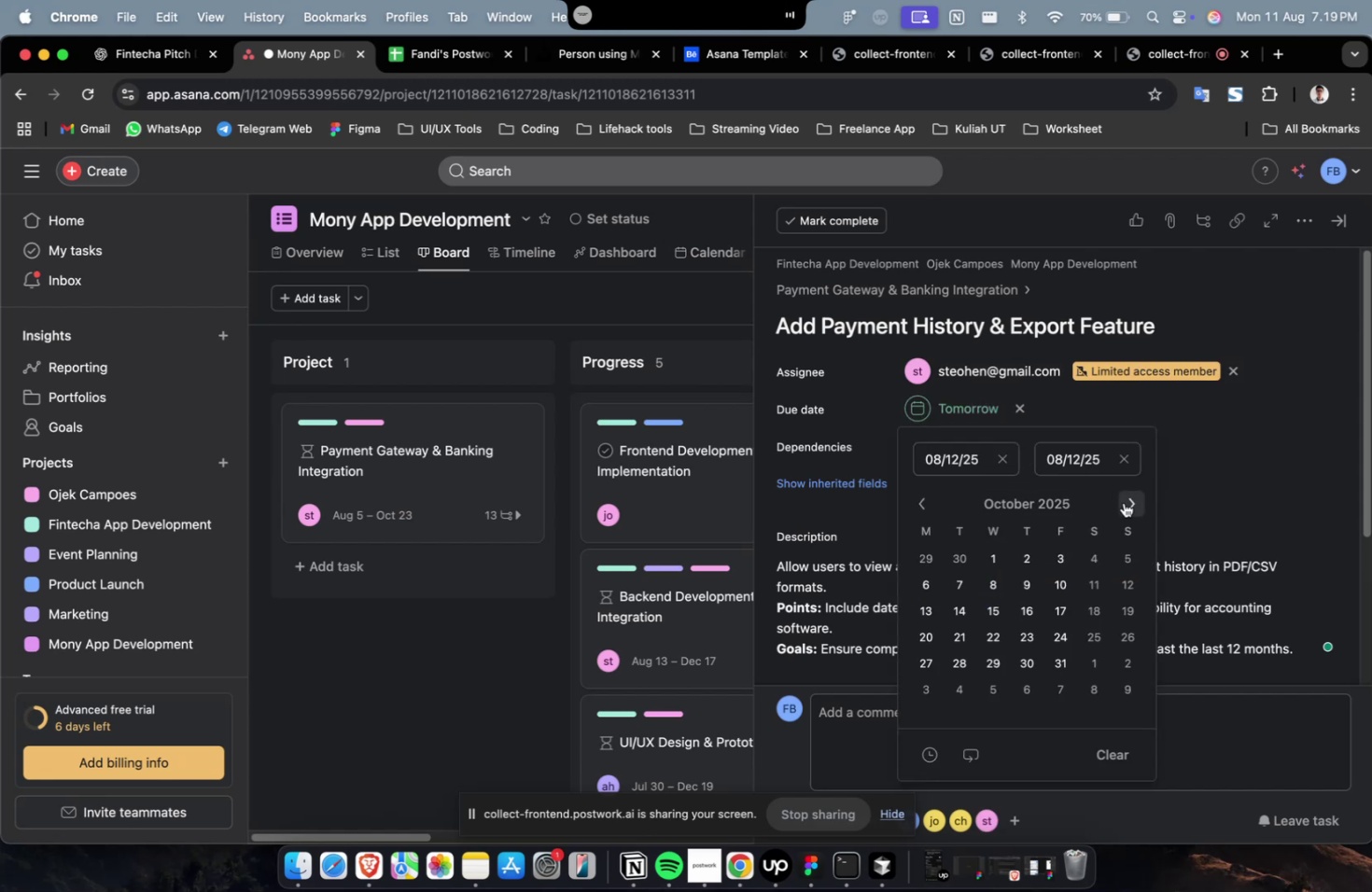 
triple_click([1123, 502])
 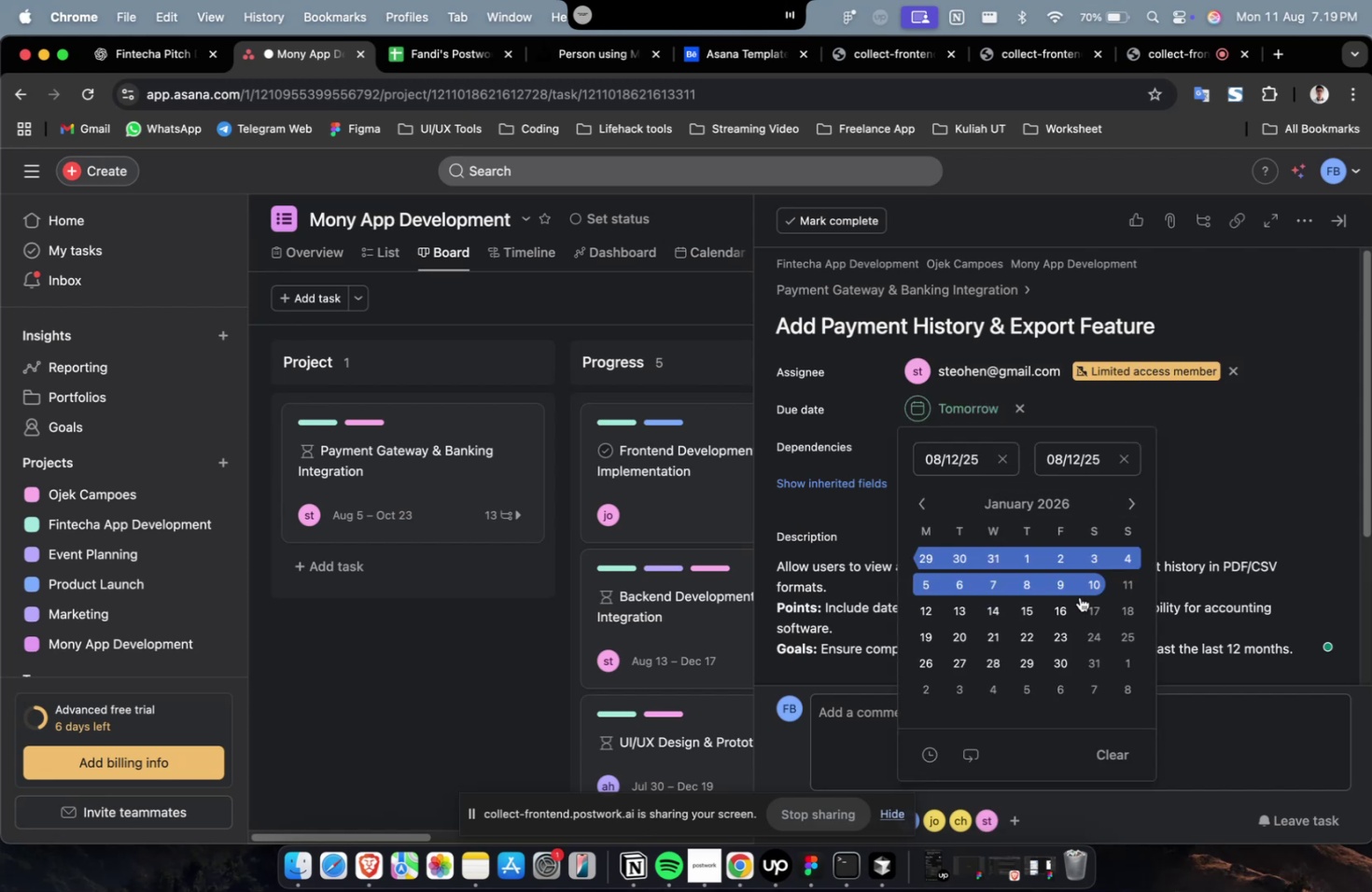 
triple_click([1064, 610])
 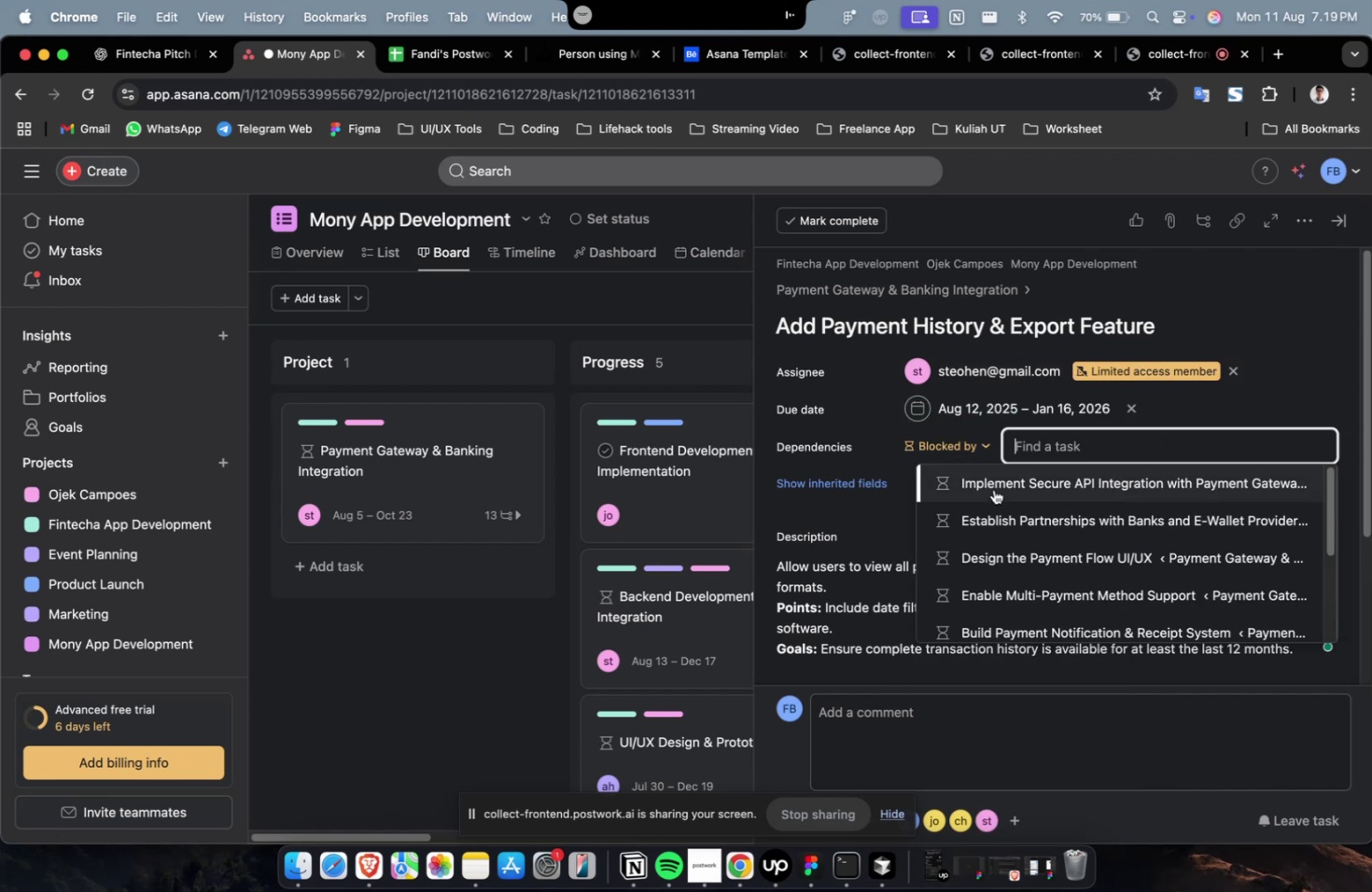 
triple_click([1001, 489])
 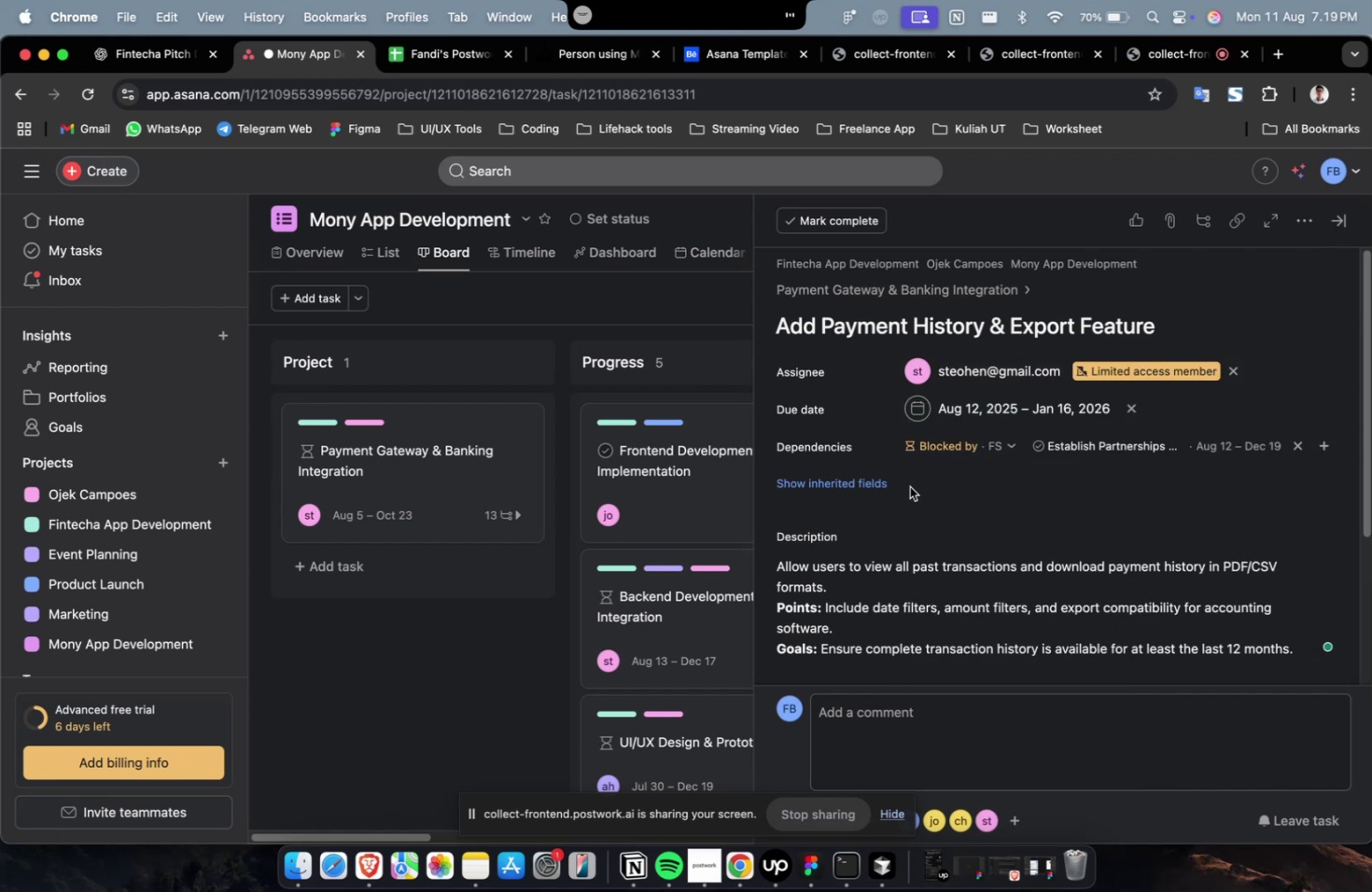 
triple_click([866, 487])
 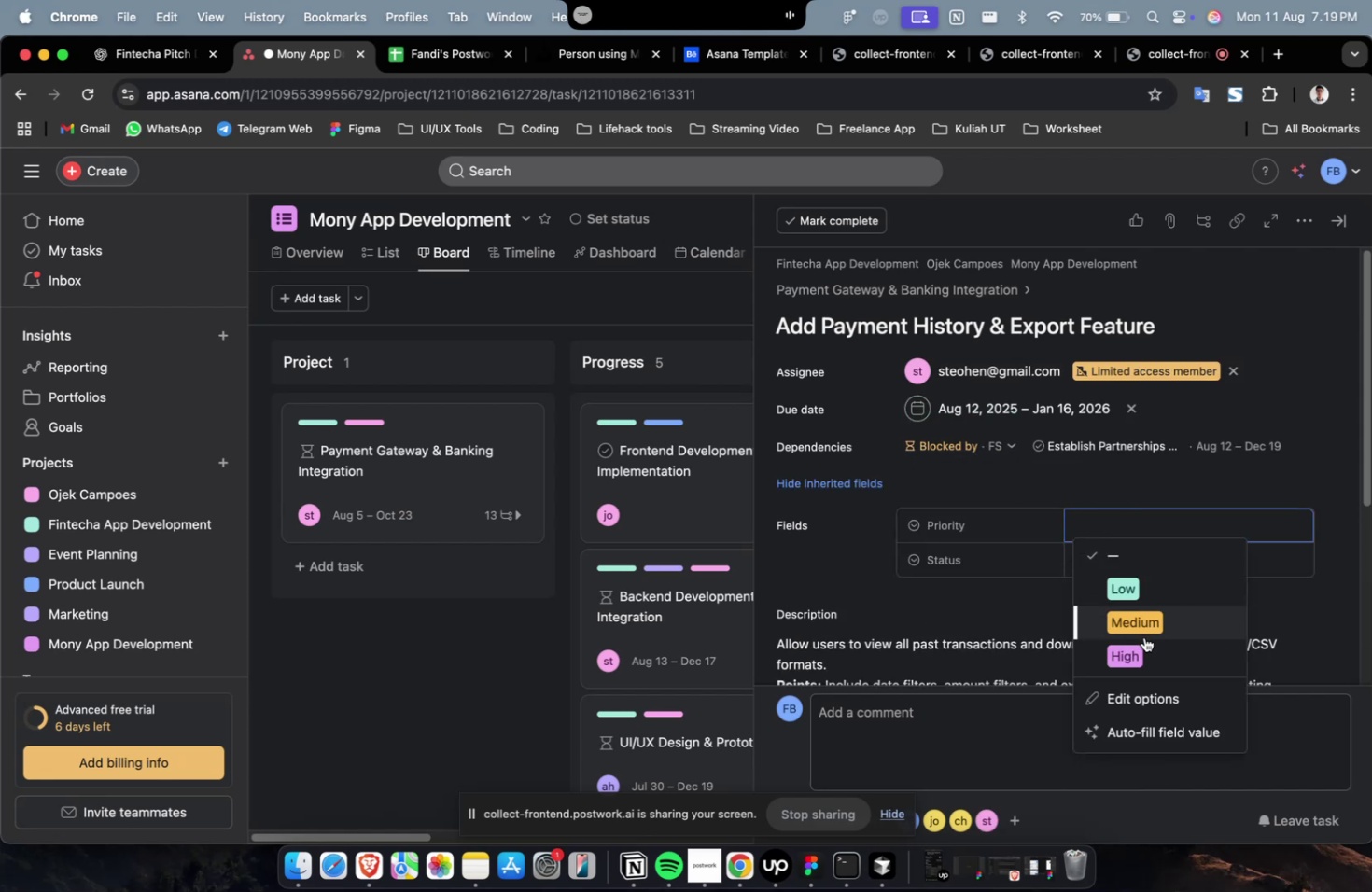 
left_click([1141, 651])
 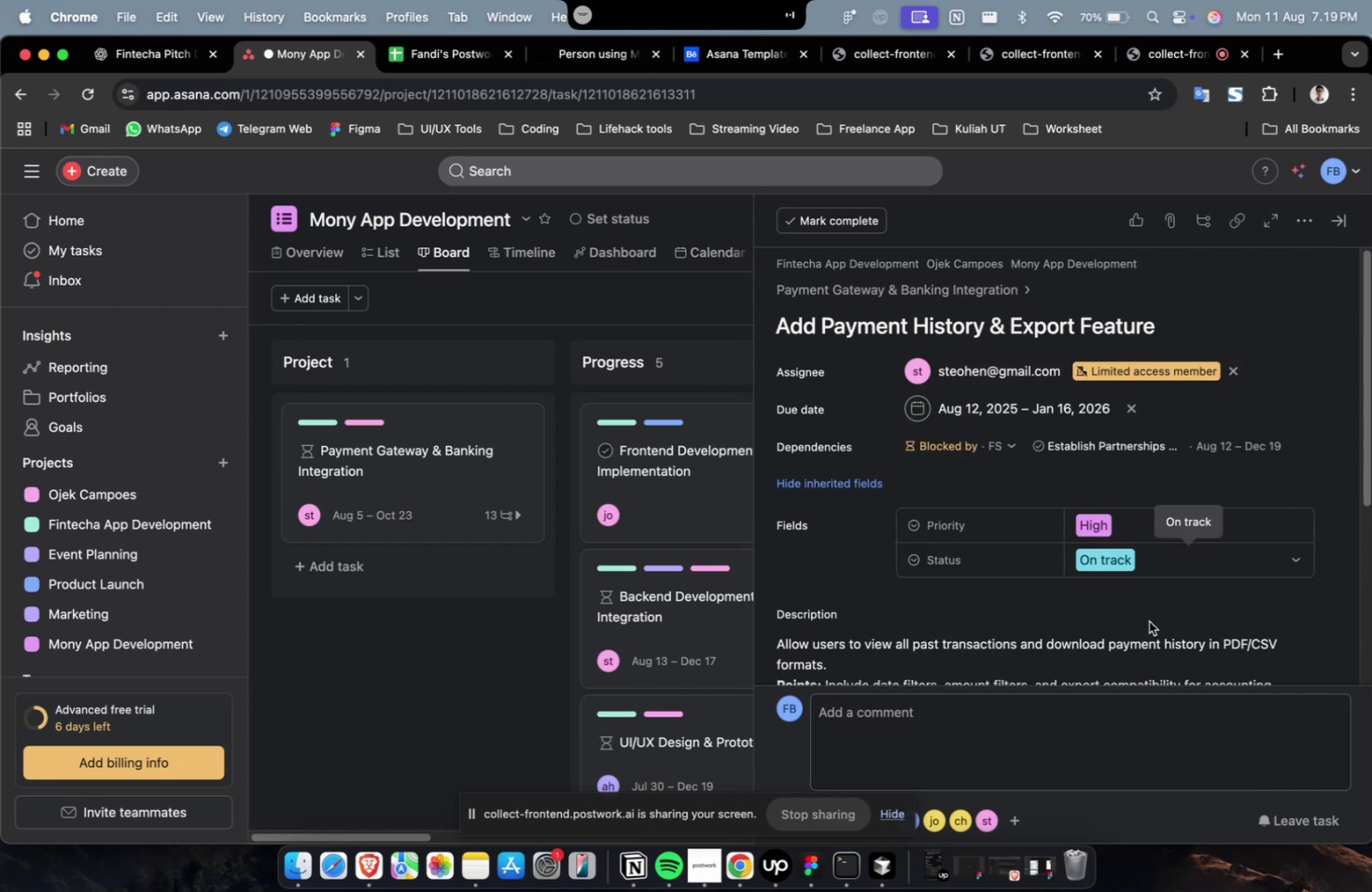 
scroll: coordinate [1144, 619], scroll_direction: down, amount: 36.0
 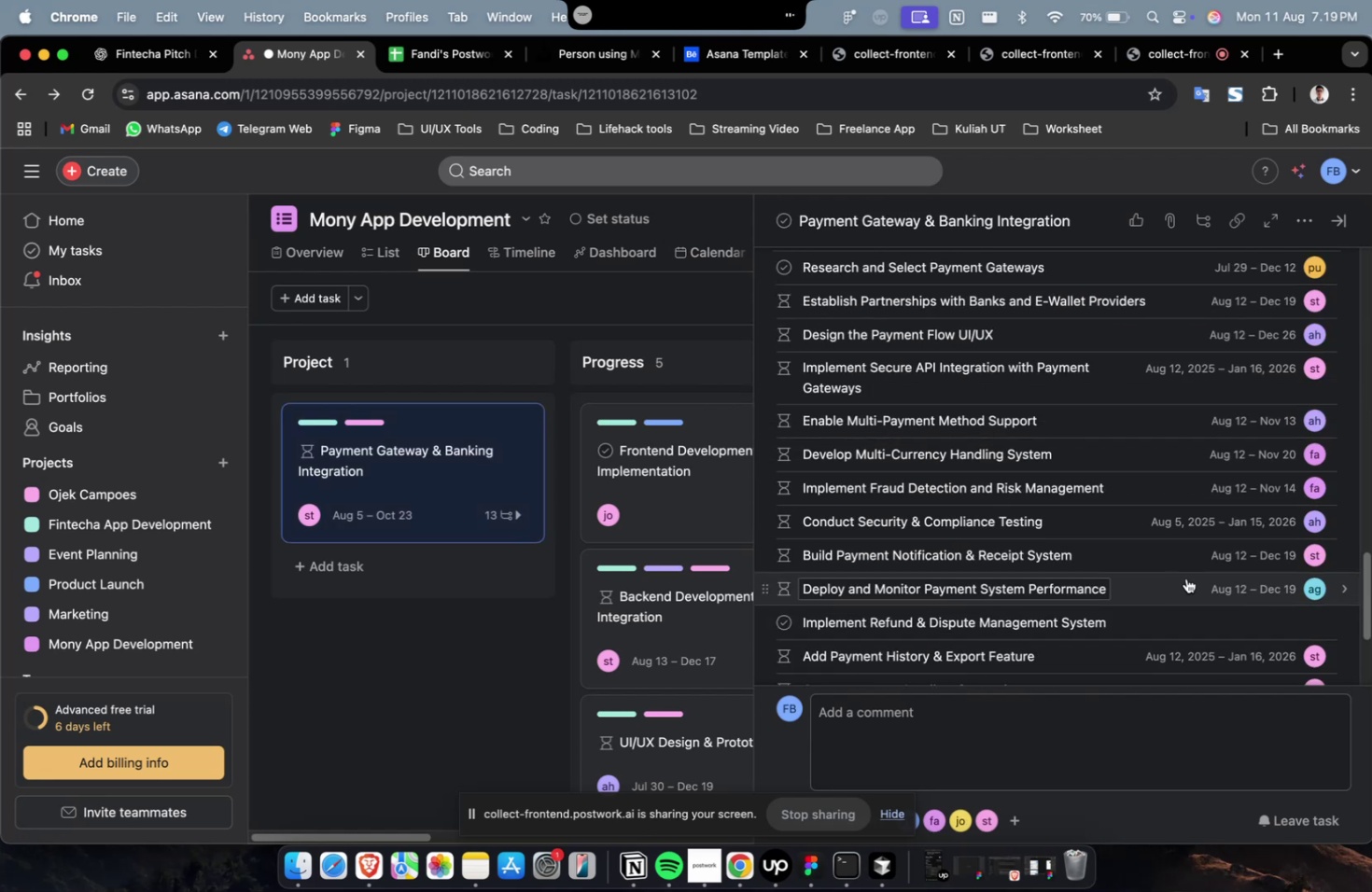 
left_click([1185, 617])
 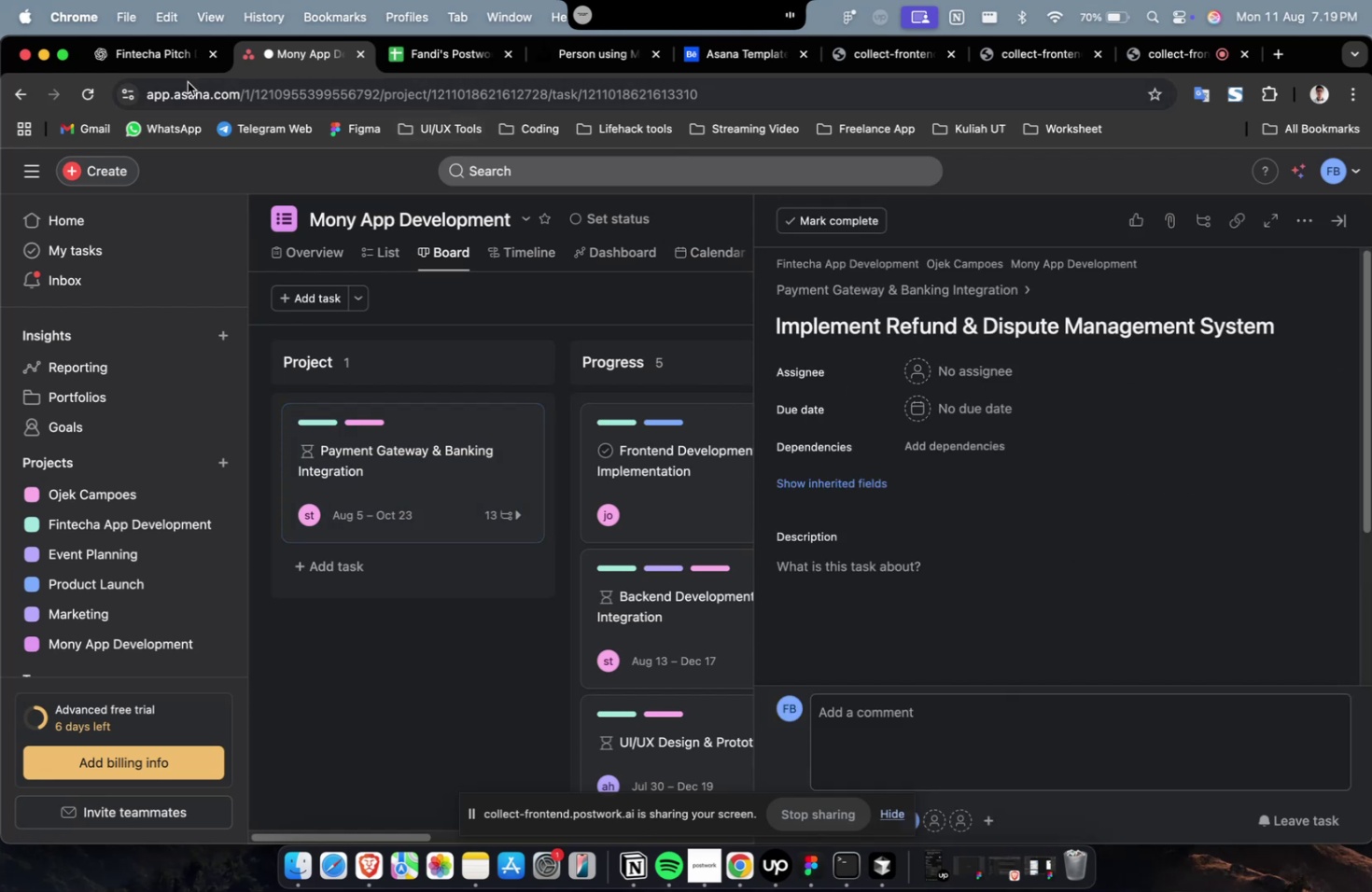 
left_click([168, 66])
 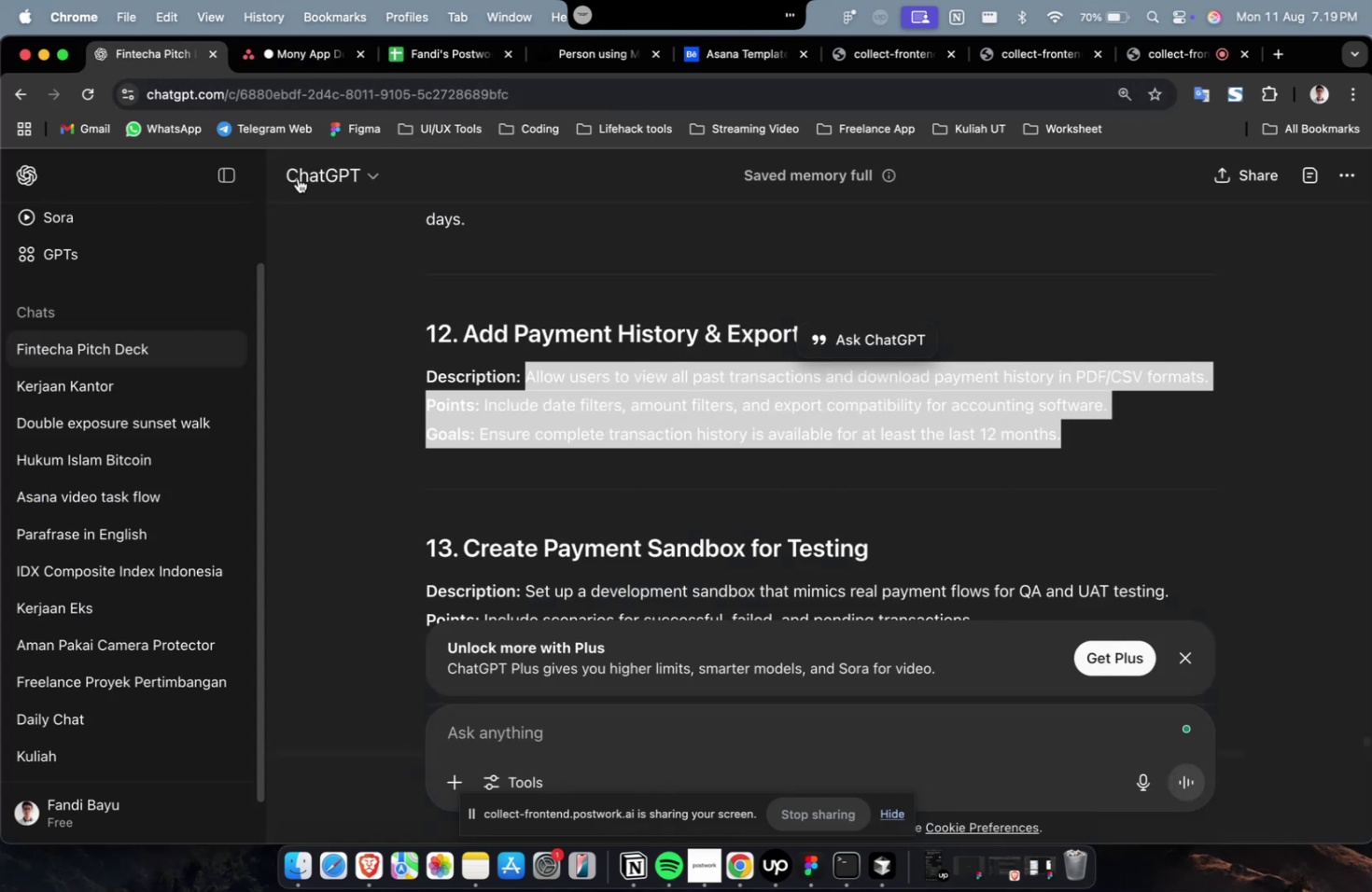 
scroll: coordinate [556, 393], scroll_direction: up, amount: 7.0
 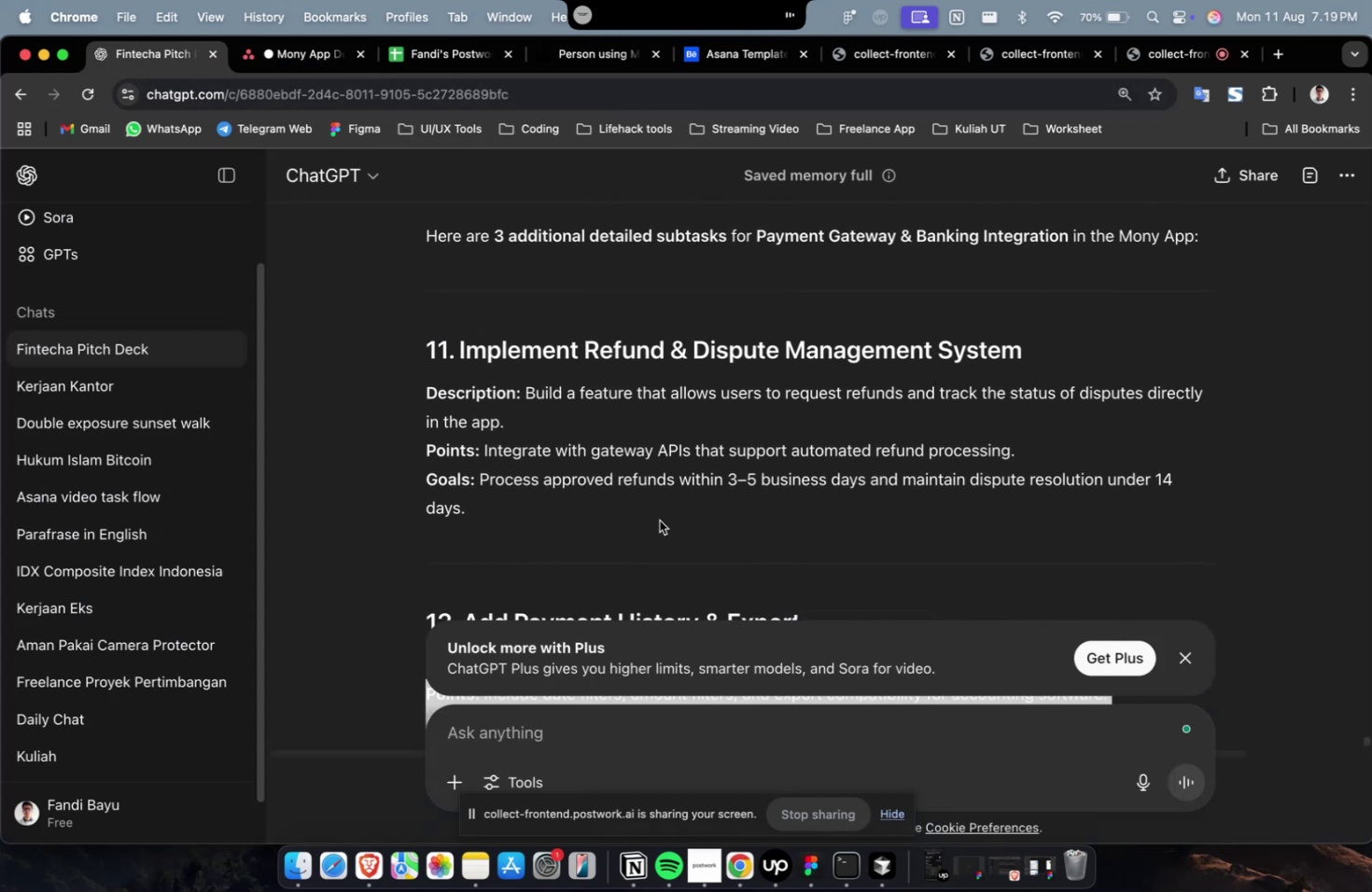 
left_click_drag(start_coordinate=[609, 525], to_coordinate=[525, 392])
 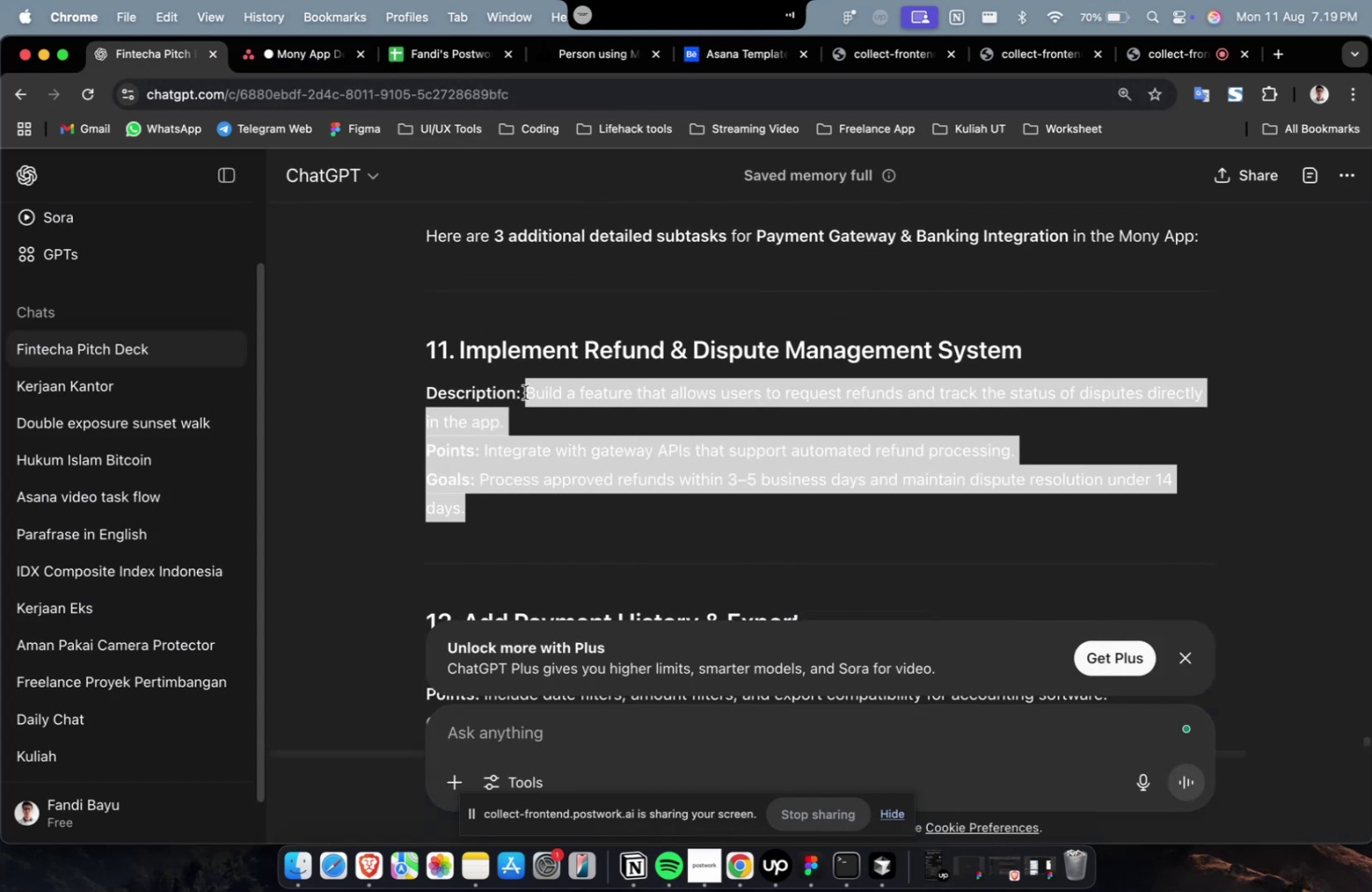 
key(Meta+C)
 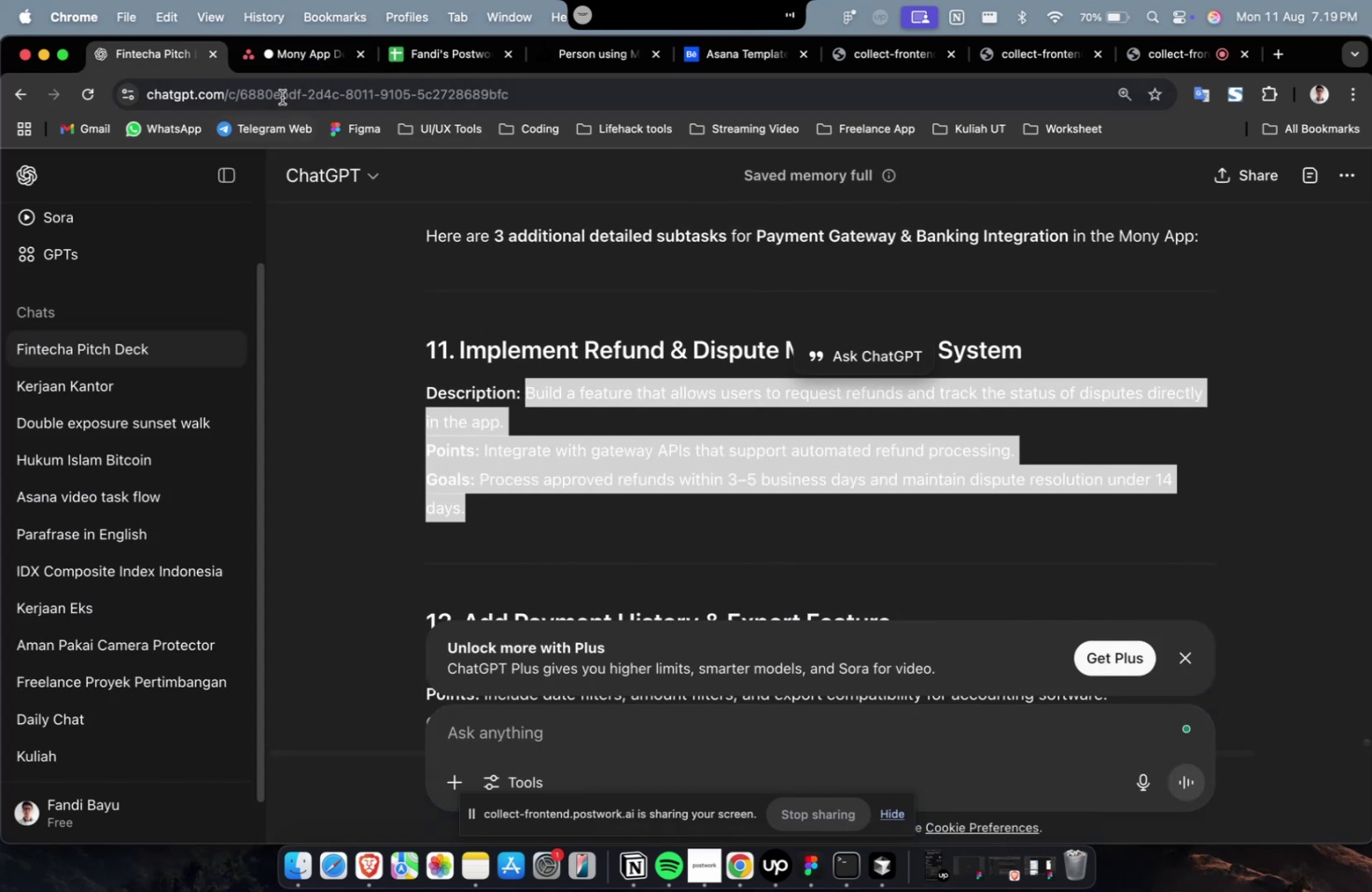 
key(Meta+C)
 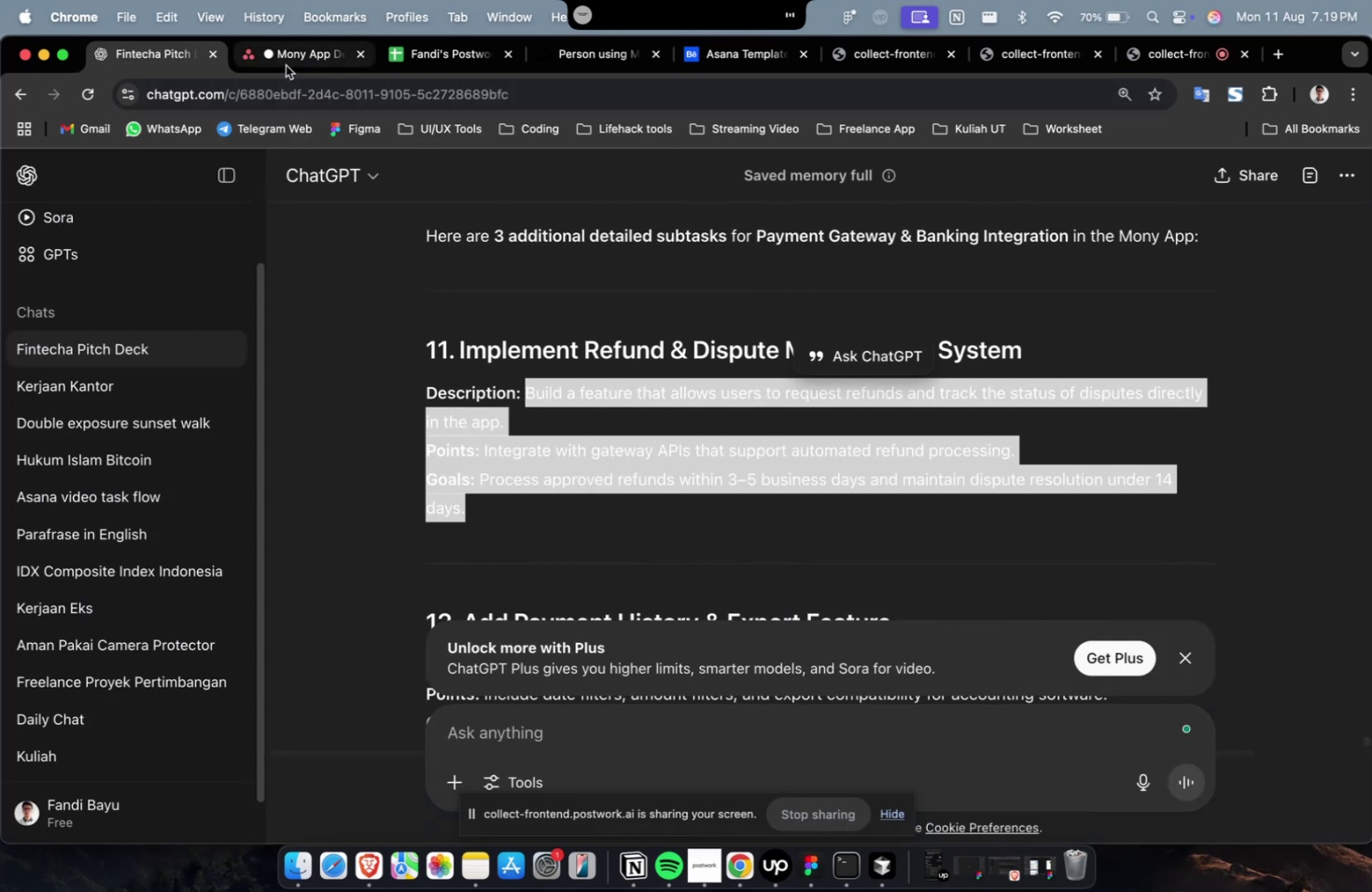 
left_click([286, 65])
 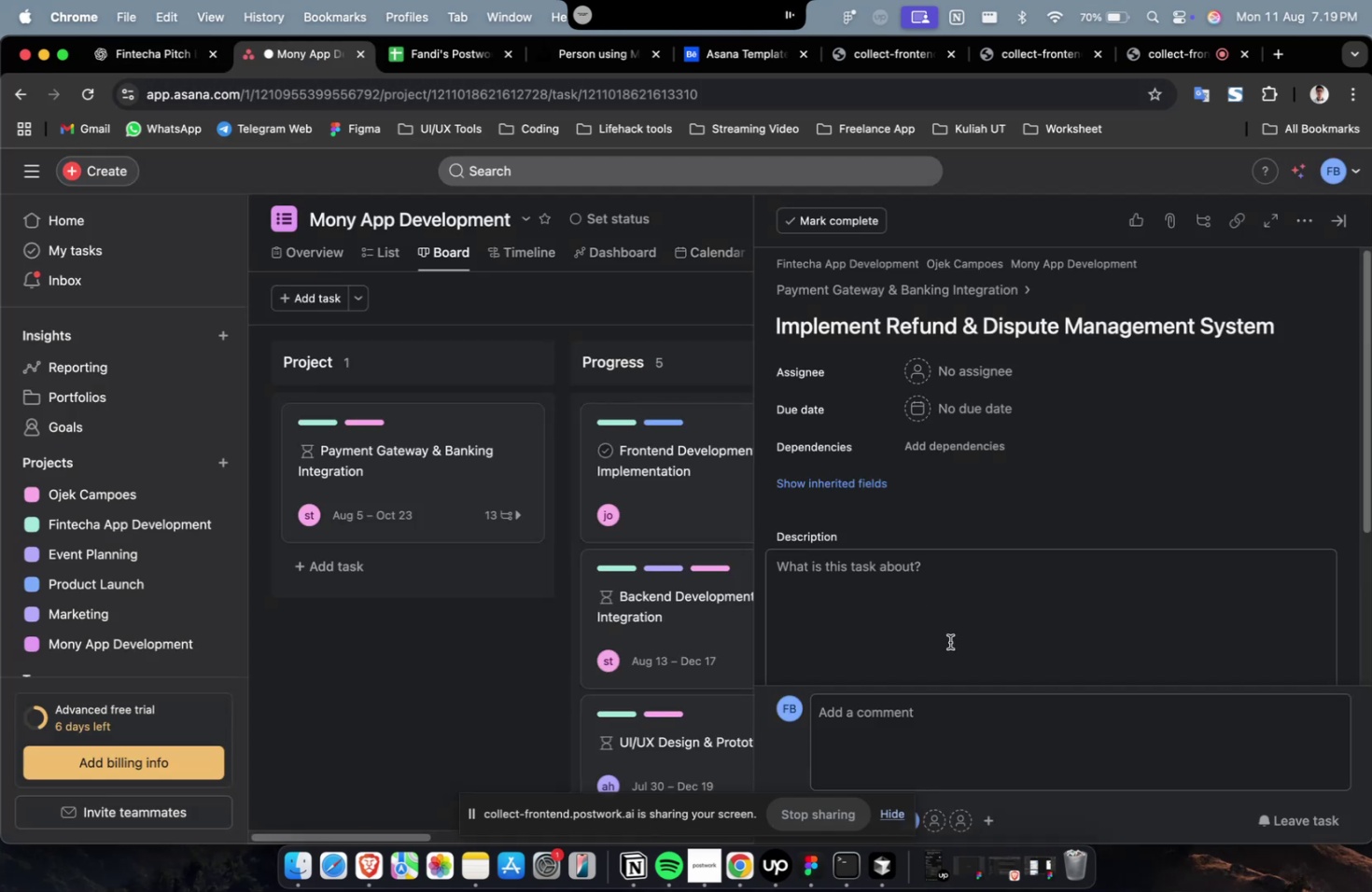 
double_click([949, 613])
 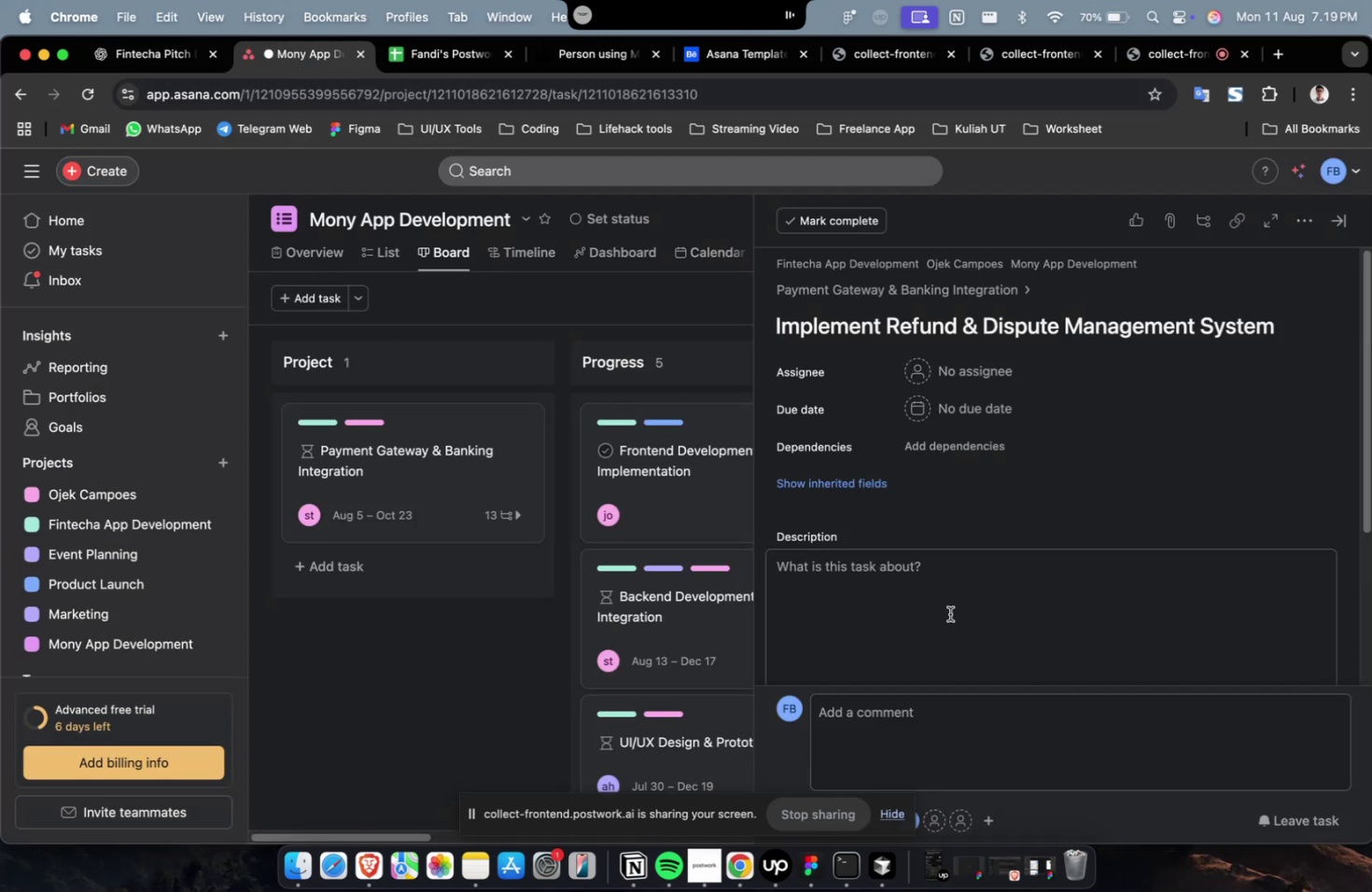 
key(Meta+V)
 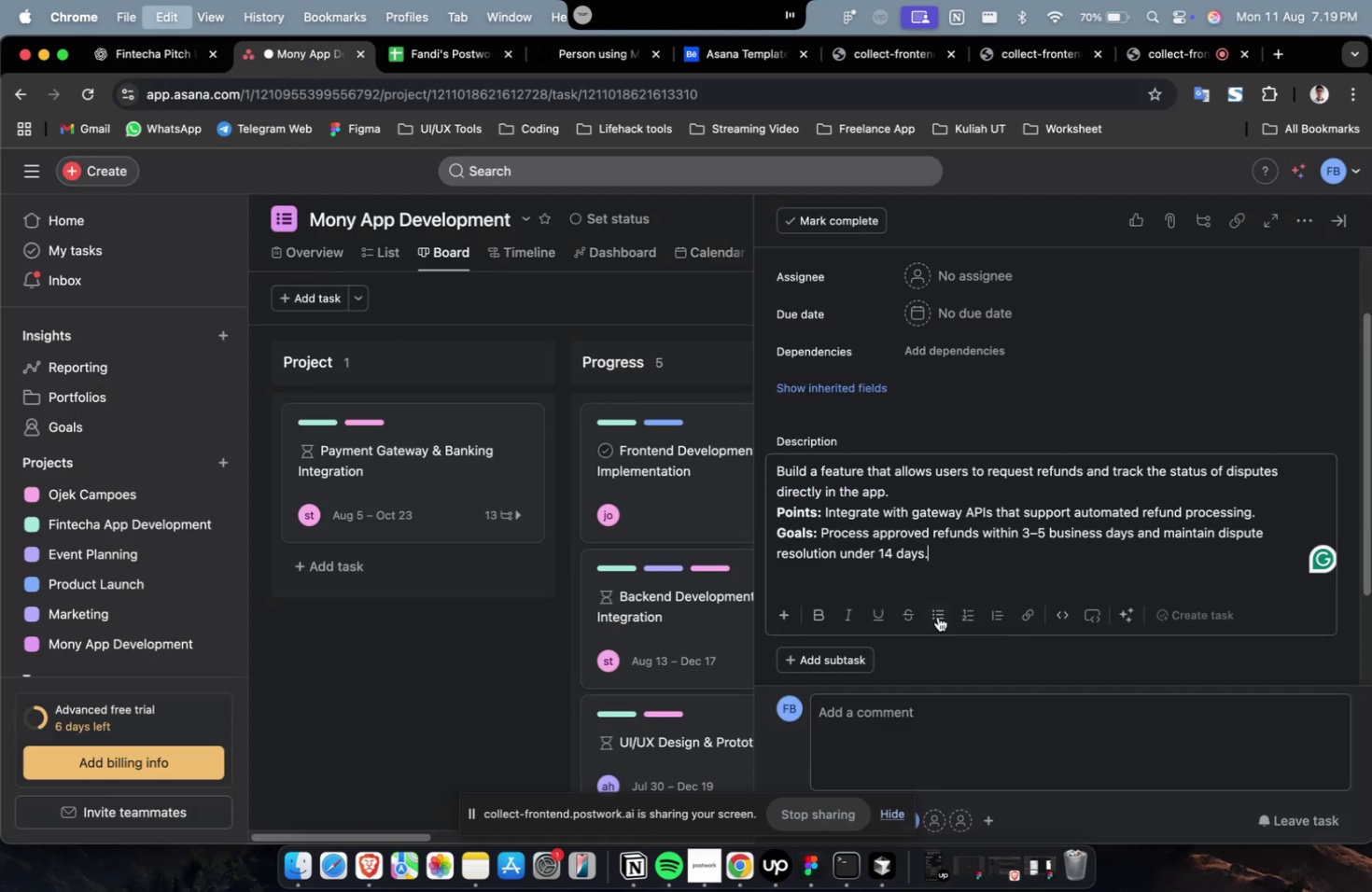 
scroll: coordinate [937, 616], scroll_direction: up, amount: 9.0
 